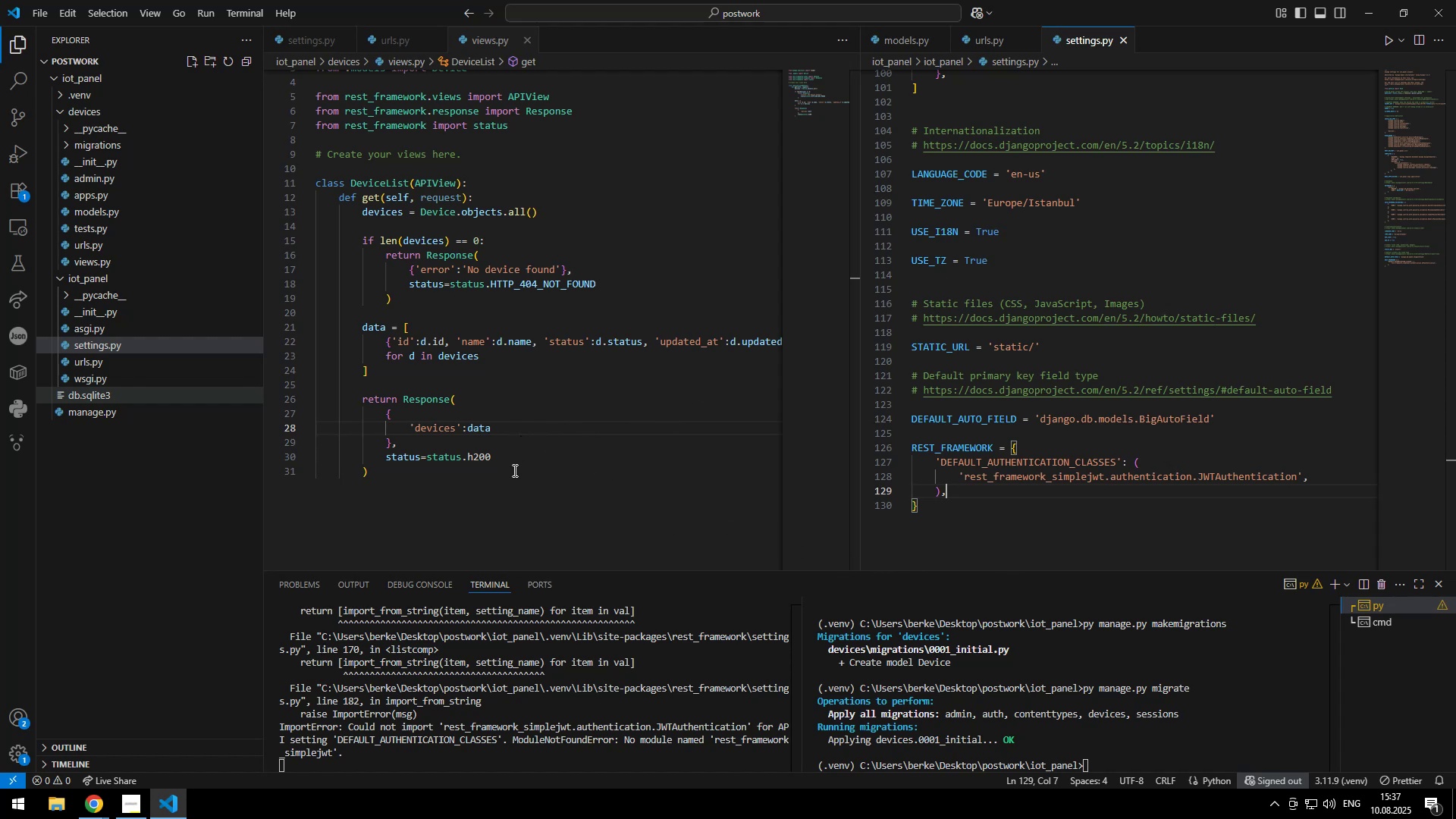 
key(Control+ControlLeft)
 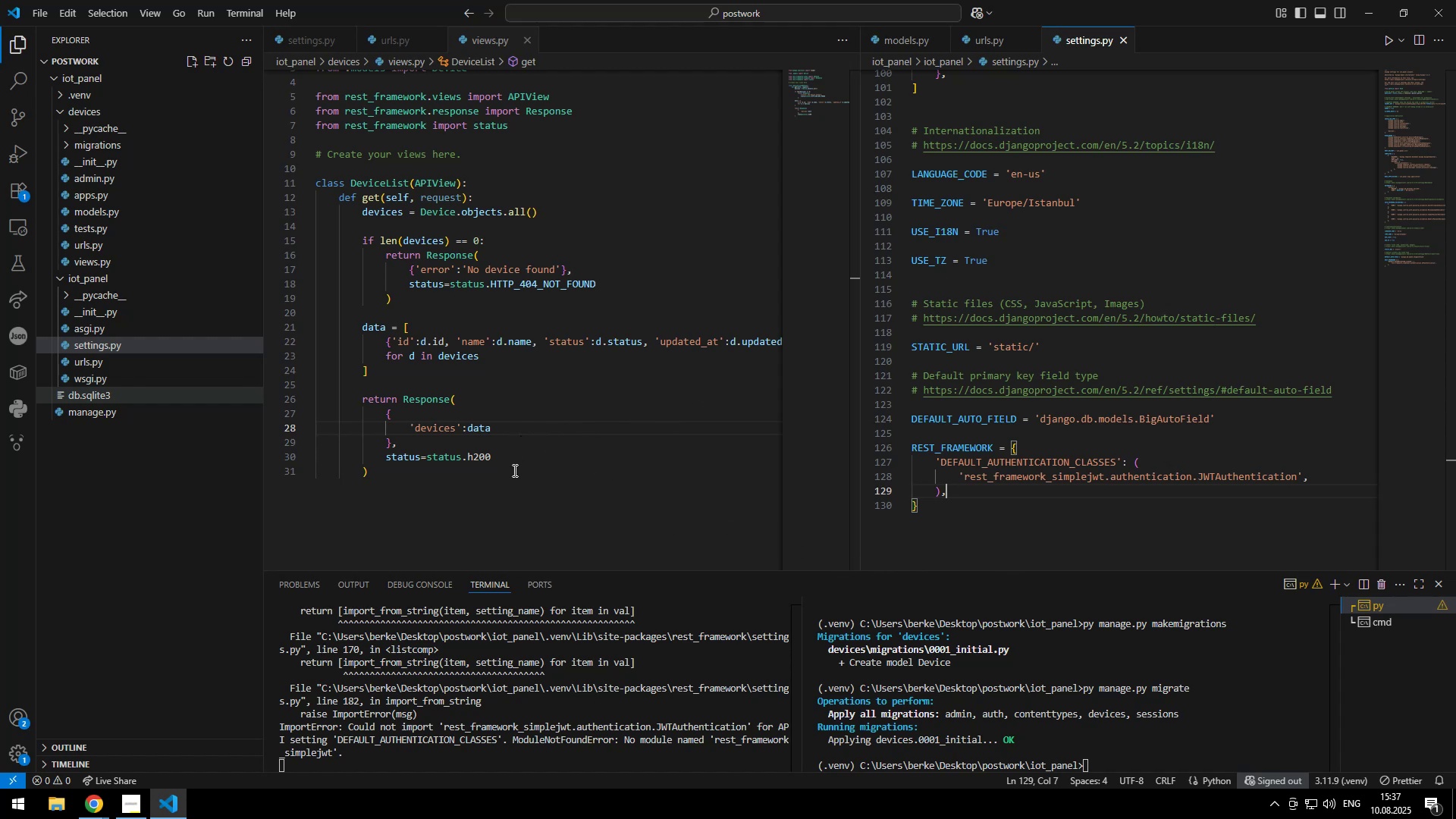 
key(Control+V)
 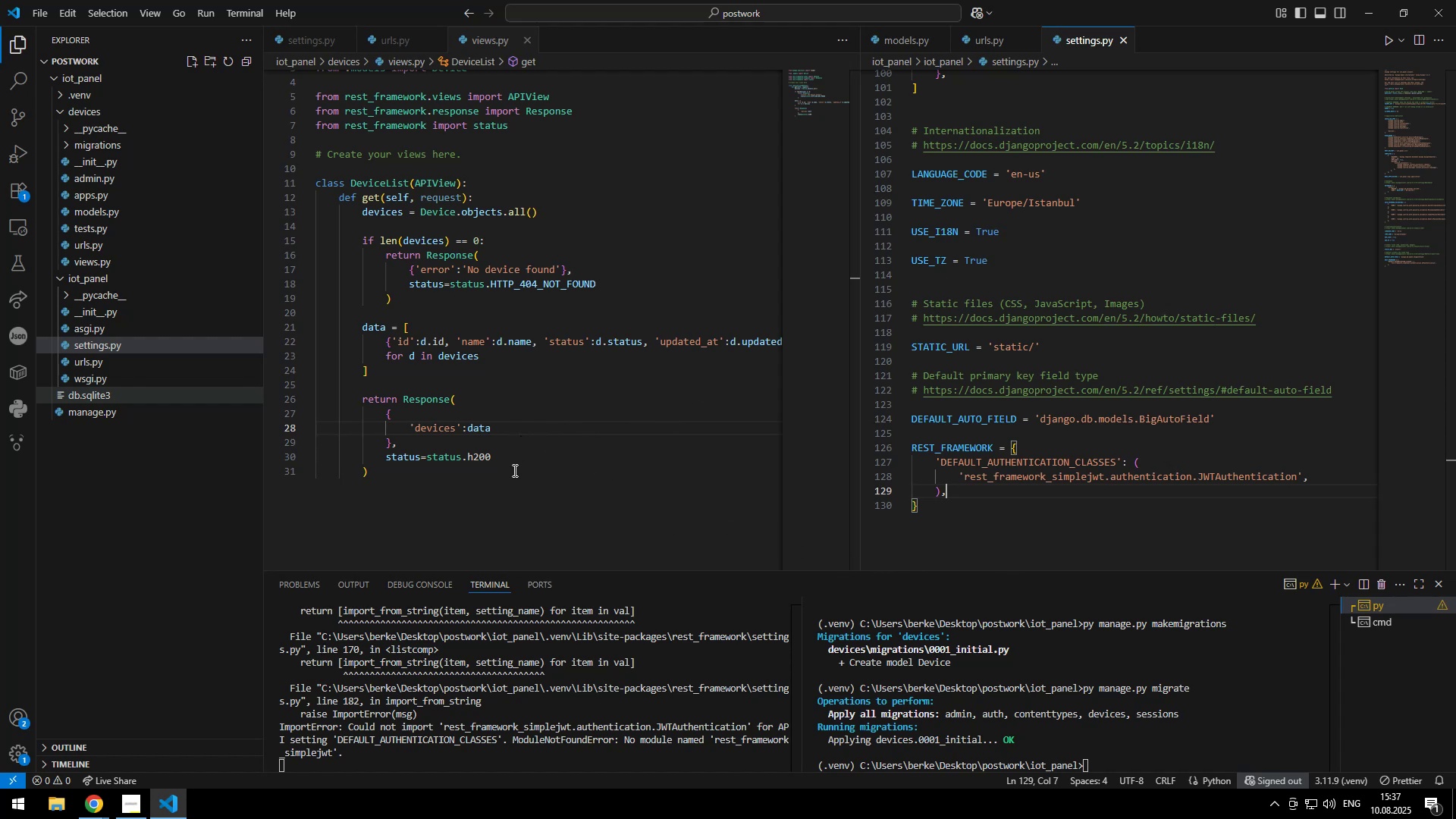 
key(ArrowLeft)
 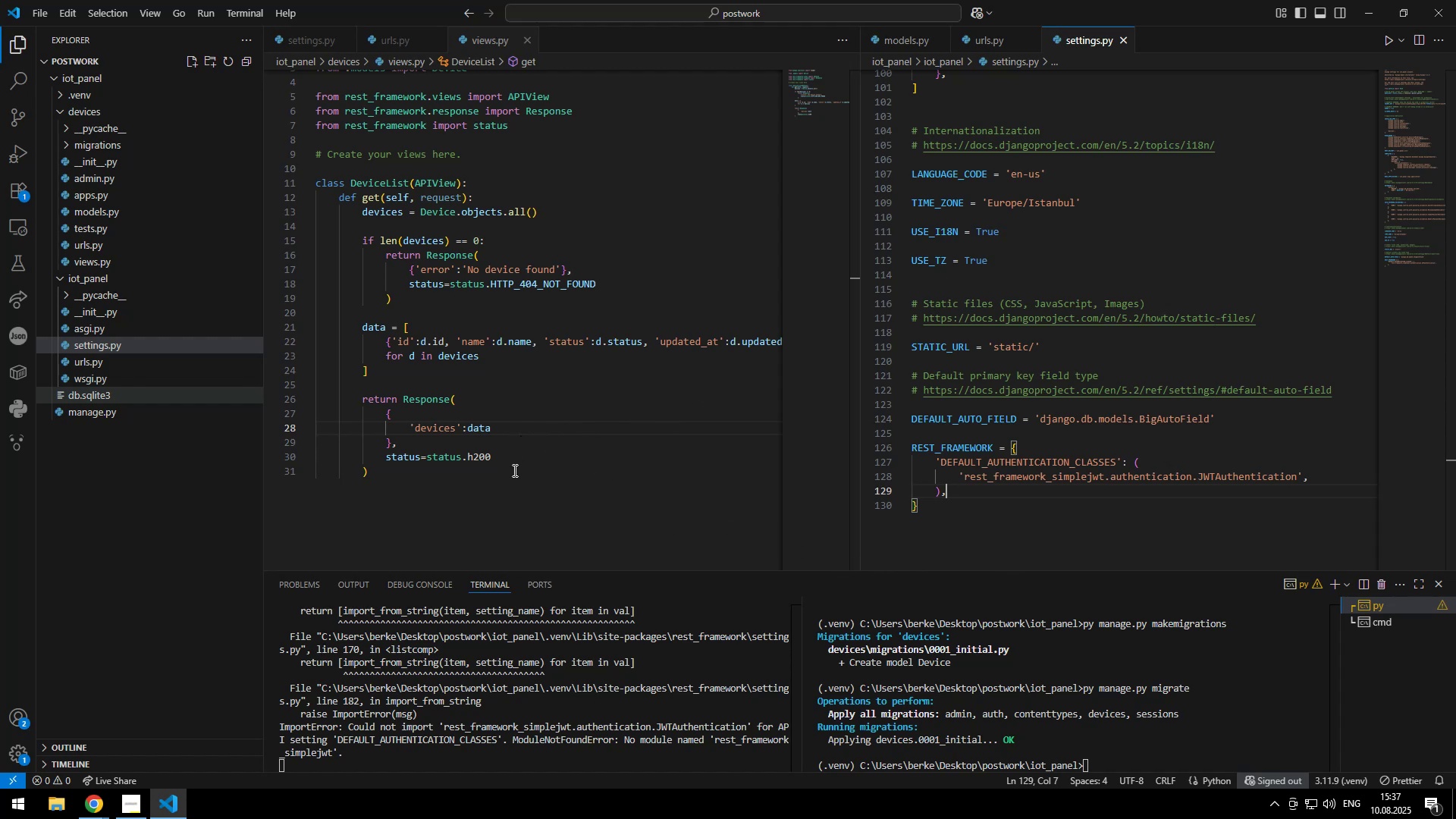 
key(ArrowLeft)
 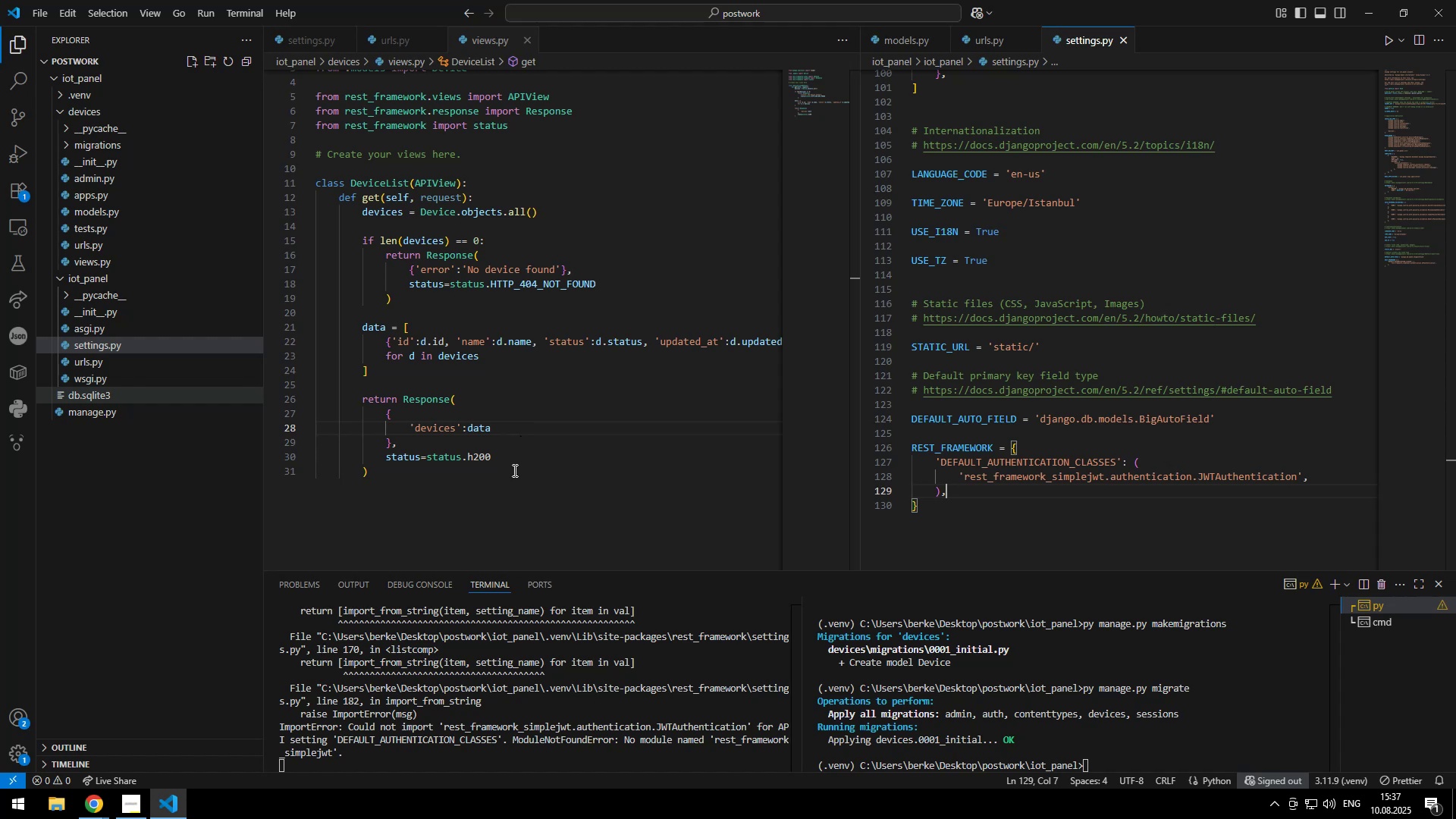 
key(ArrowLeft)
 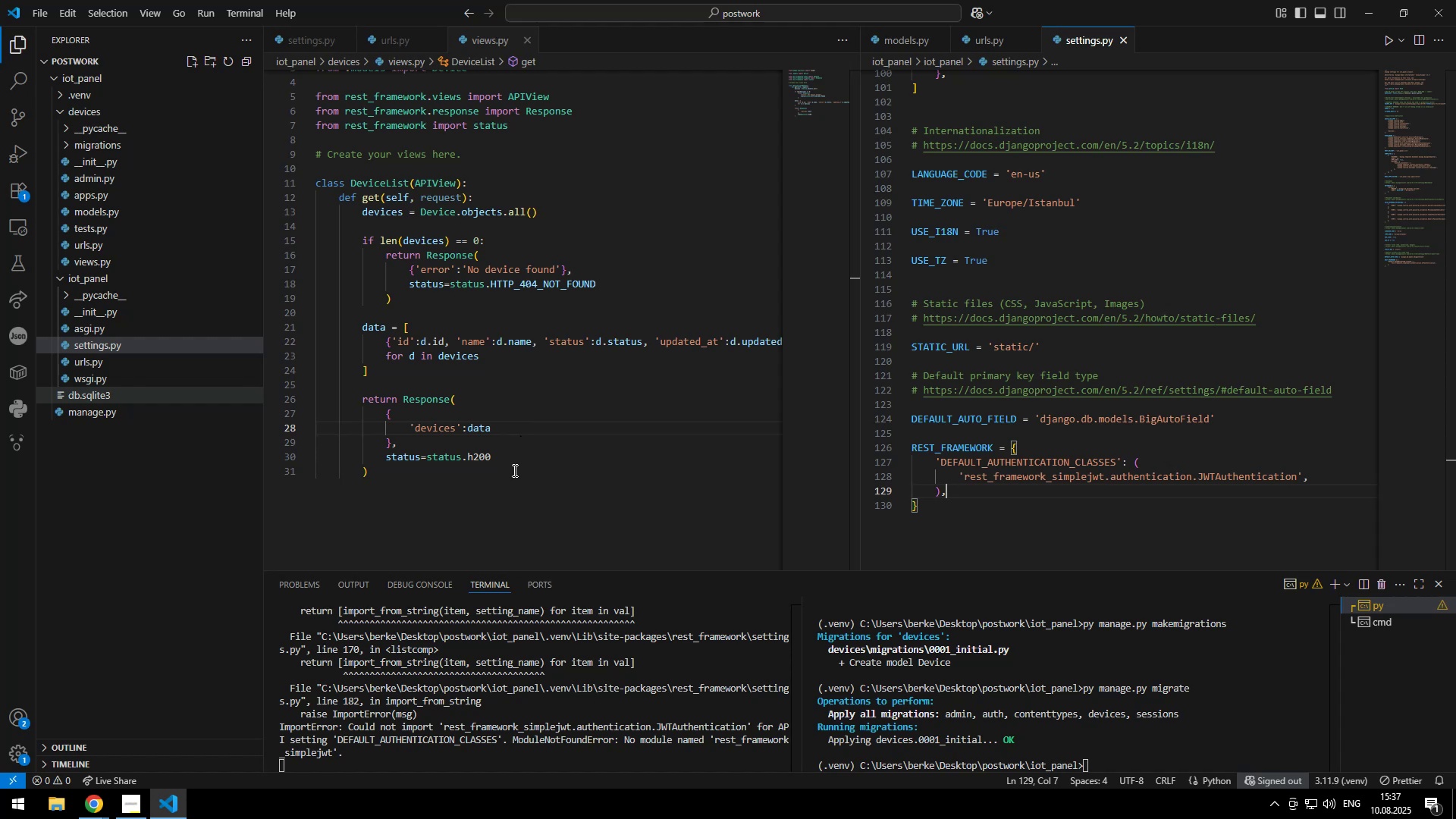 
key(Backspace)
 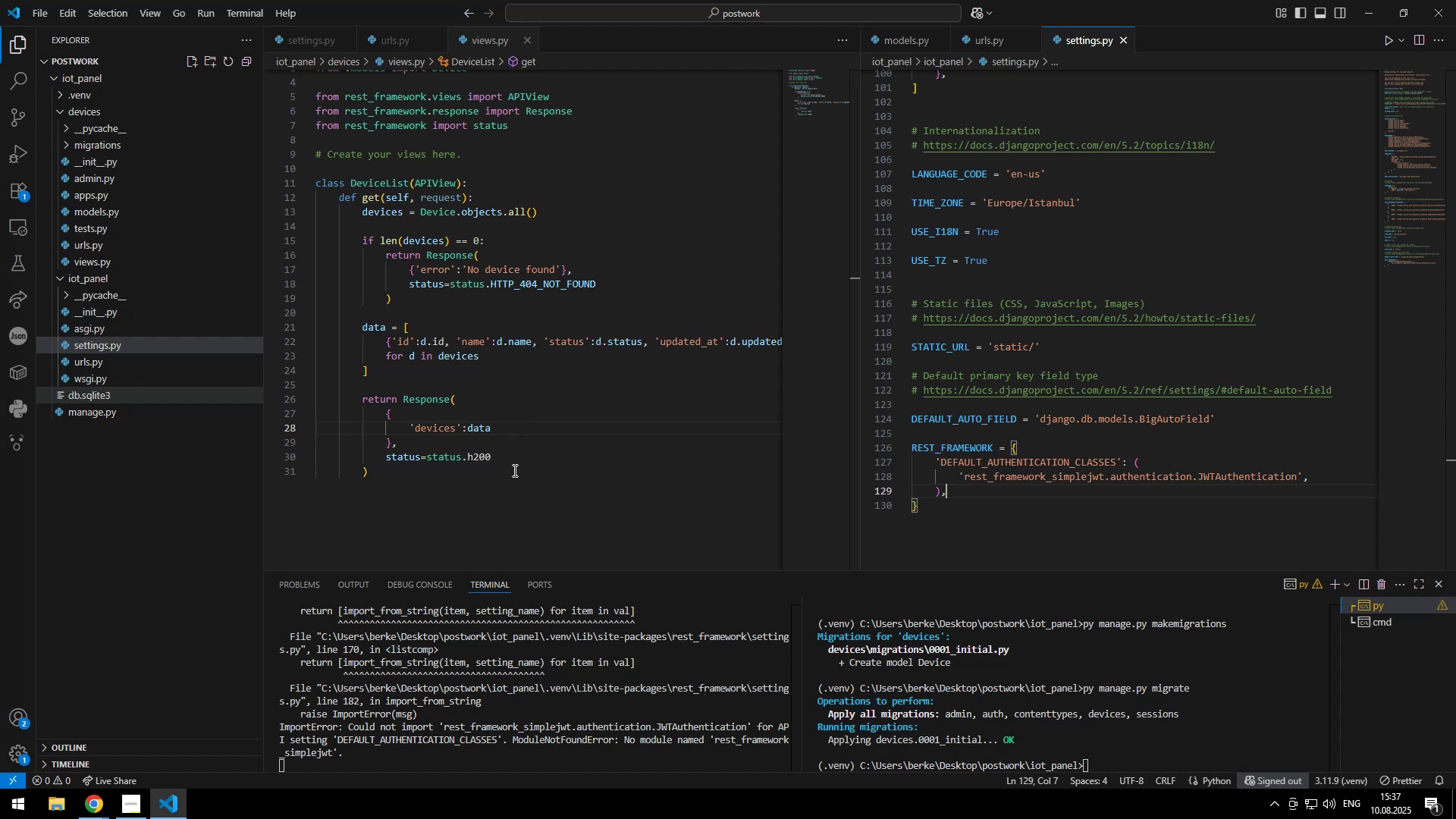 
key(Shift+Quote)
 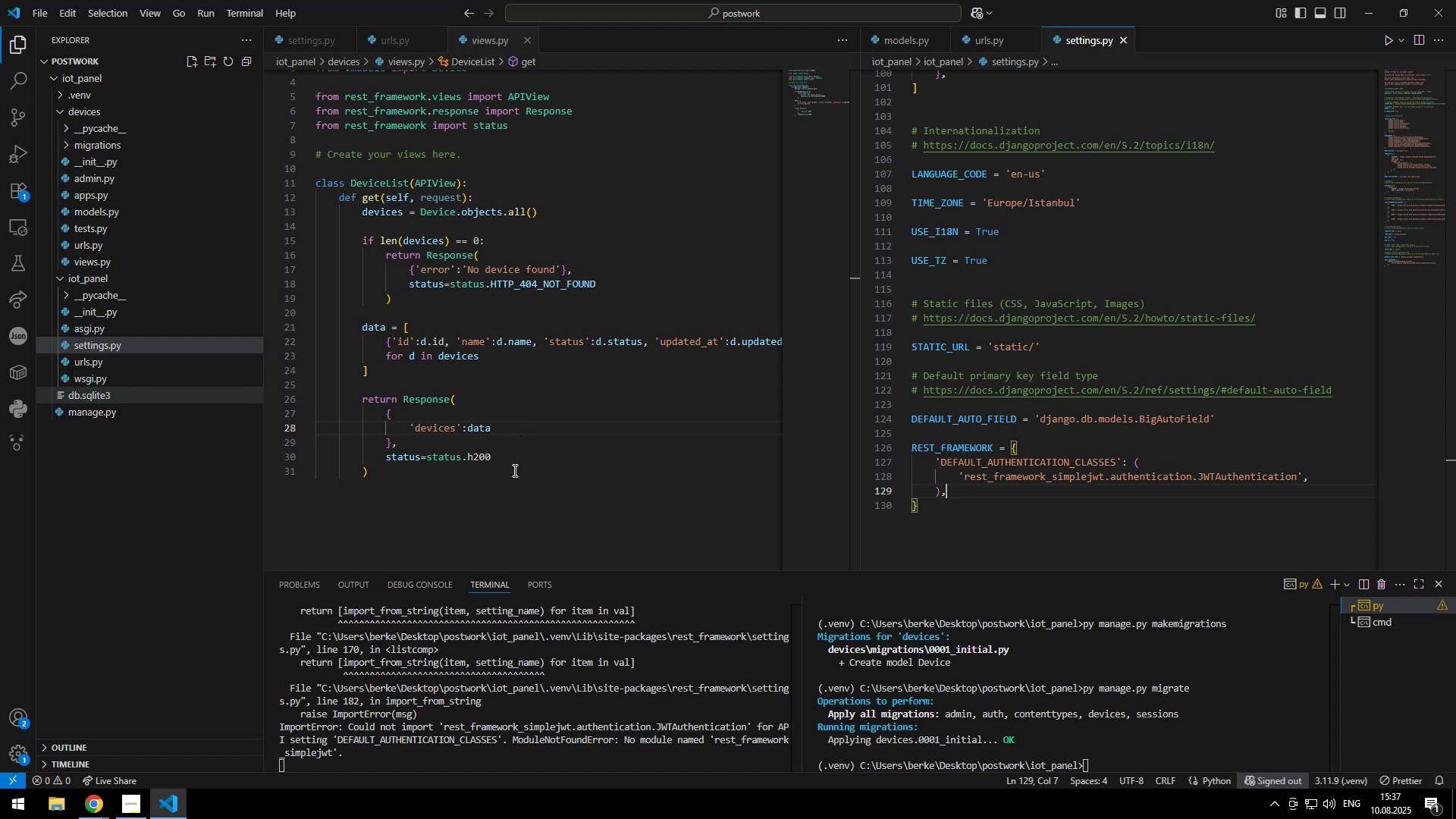 
key(Shift+Semicolon)
 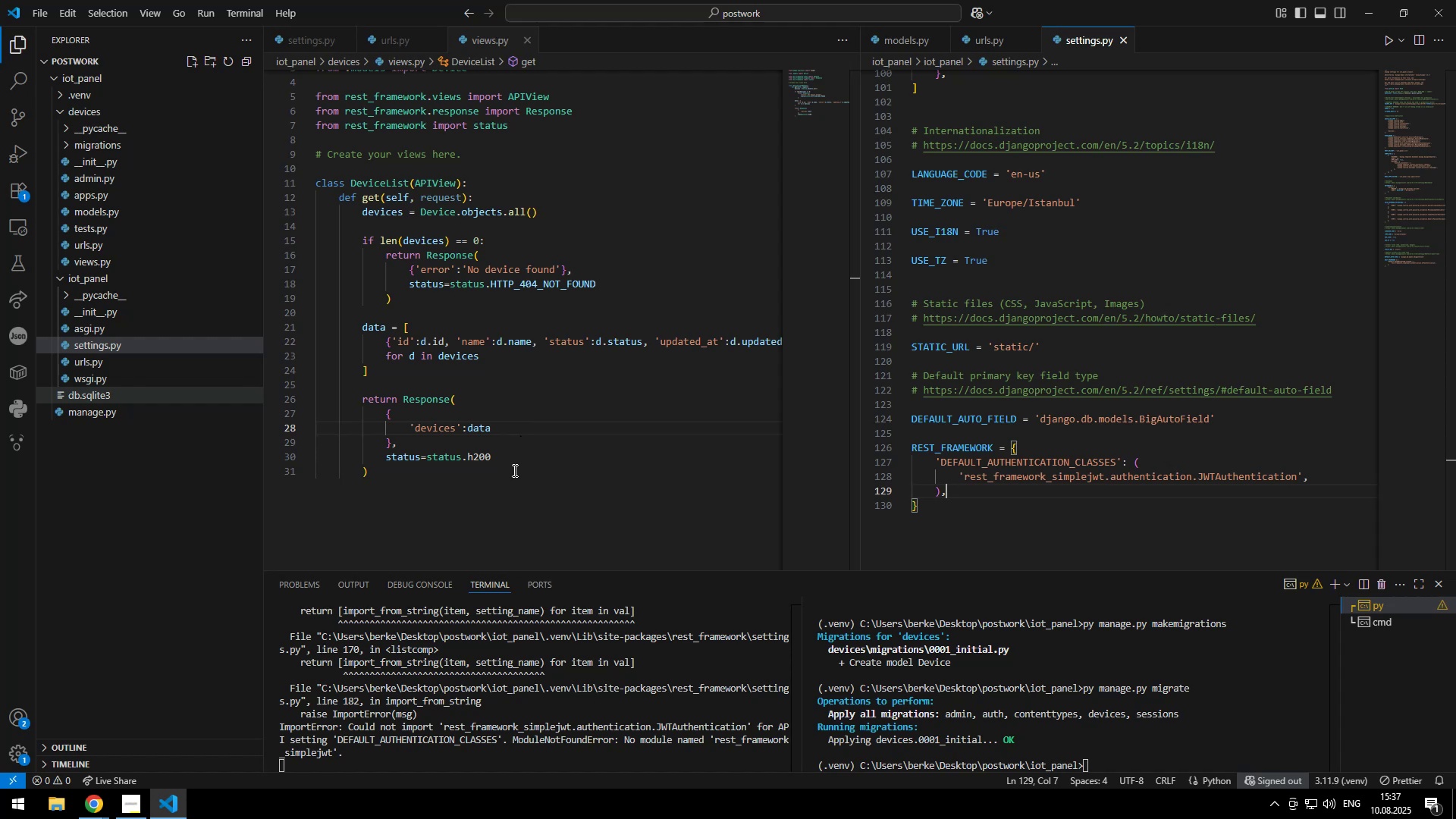 
key(Backspace)
 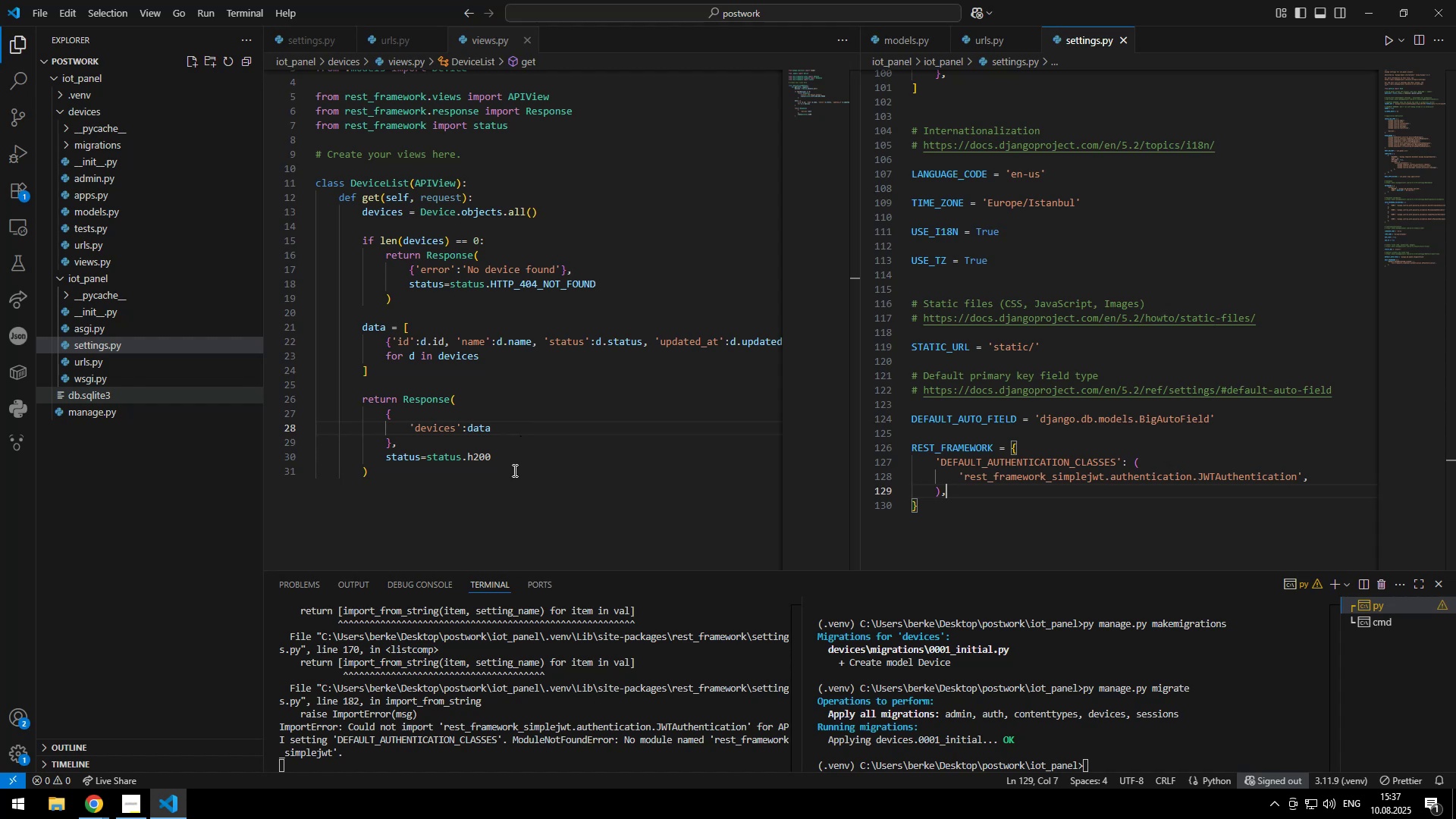 
key(Control+ArrowLeft)
 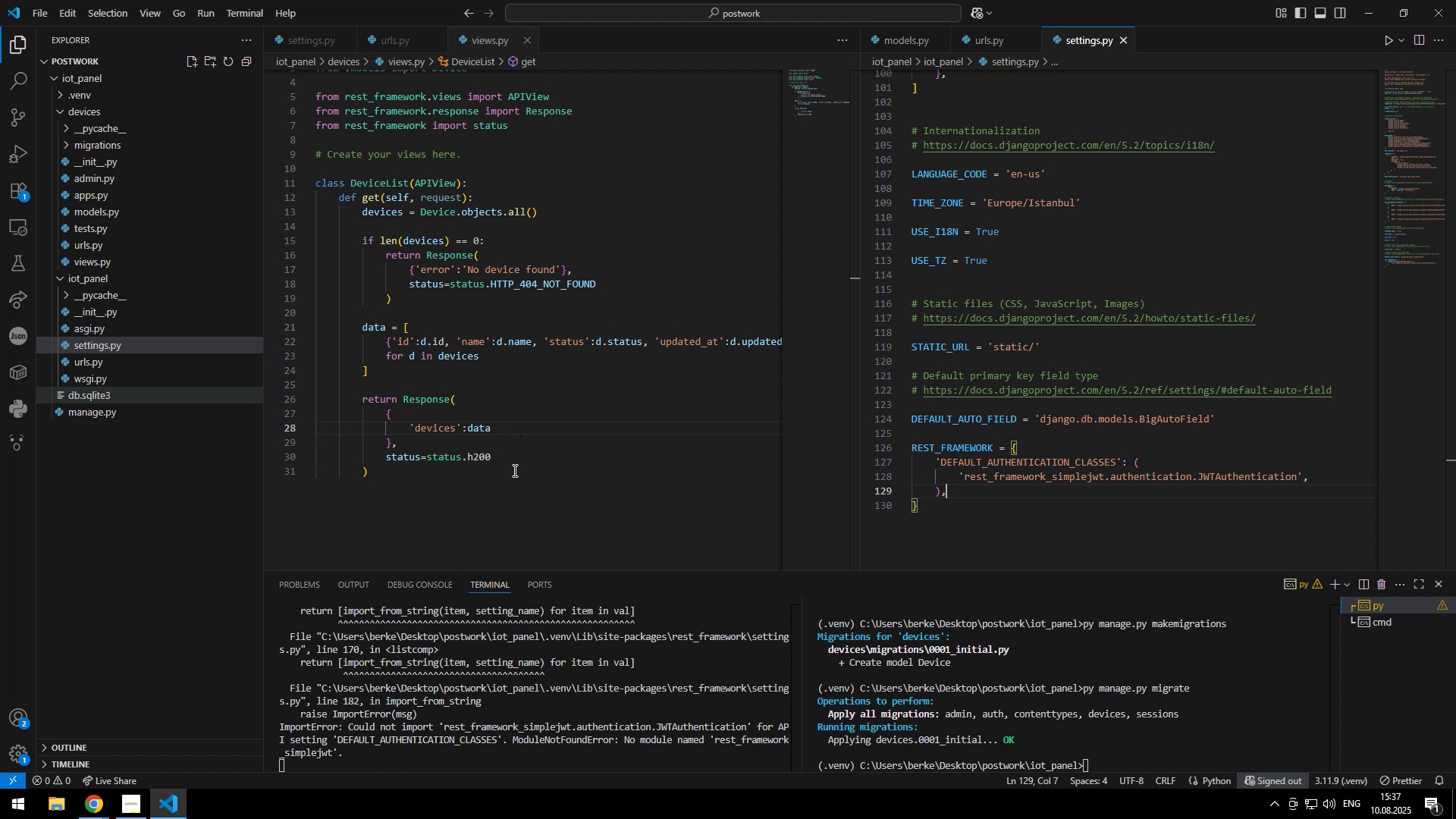 
key(Control+ArrowLeft)
 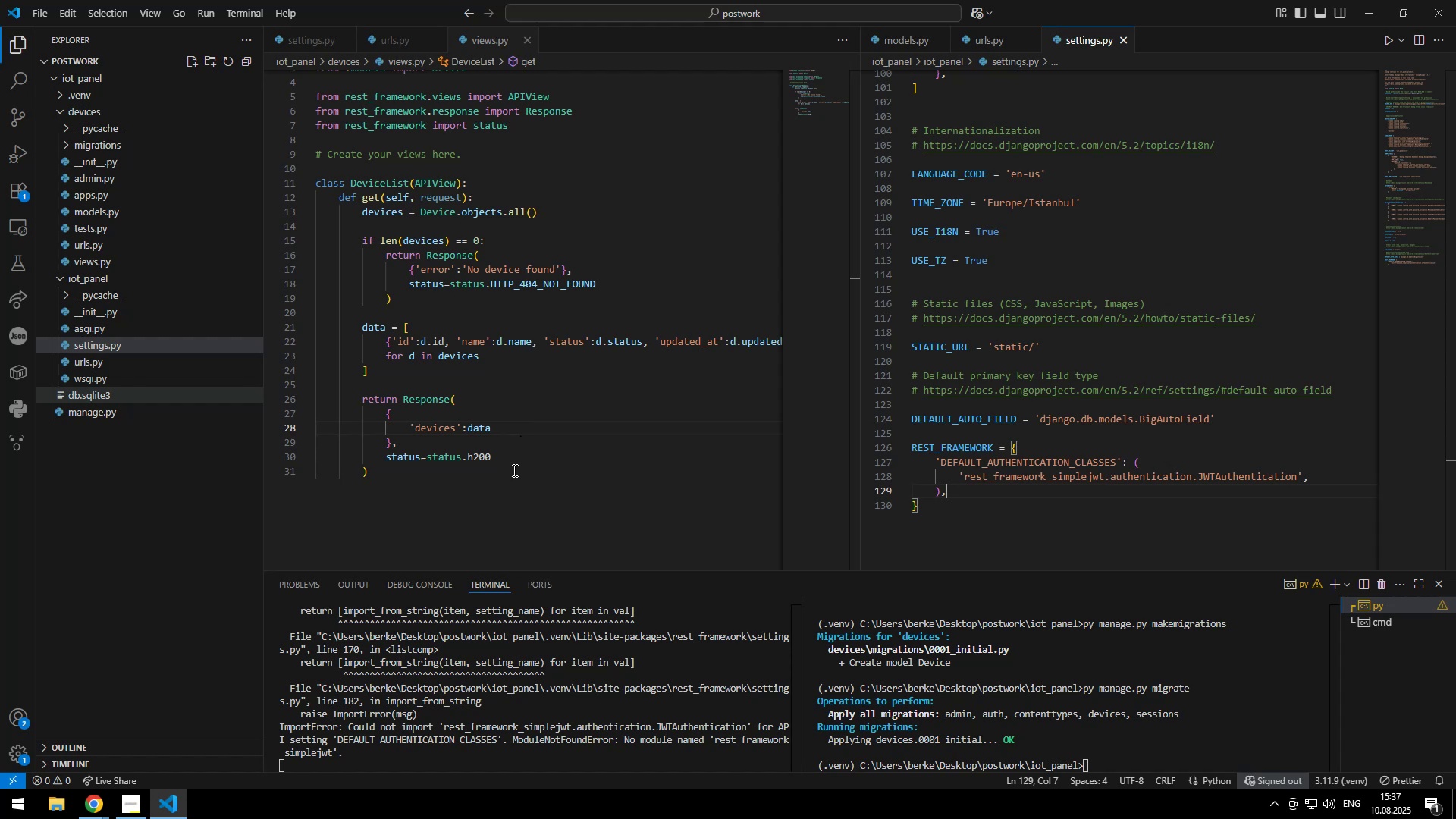 
key(Backspace)
 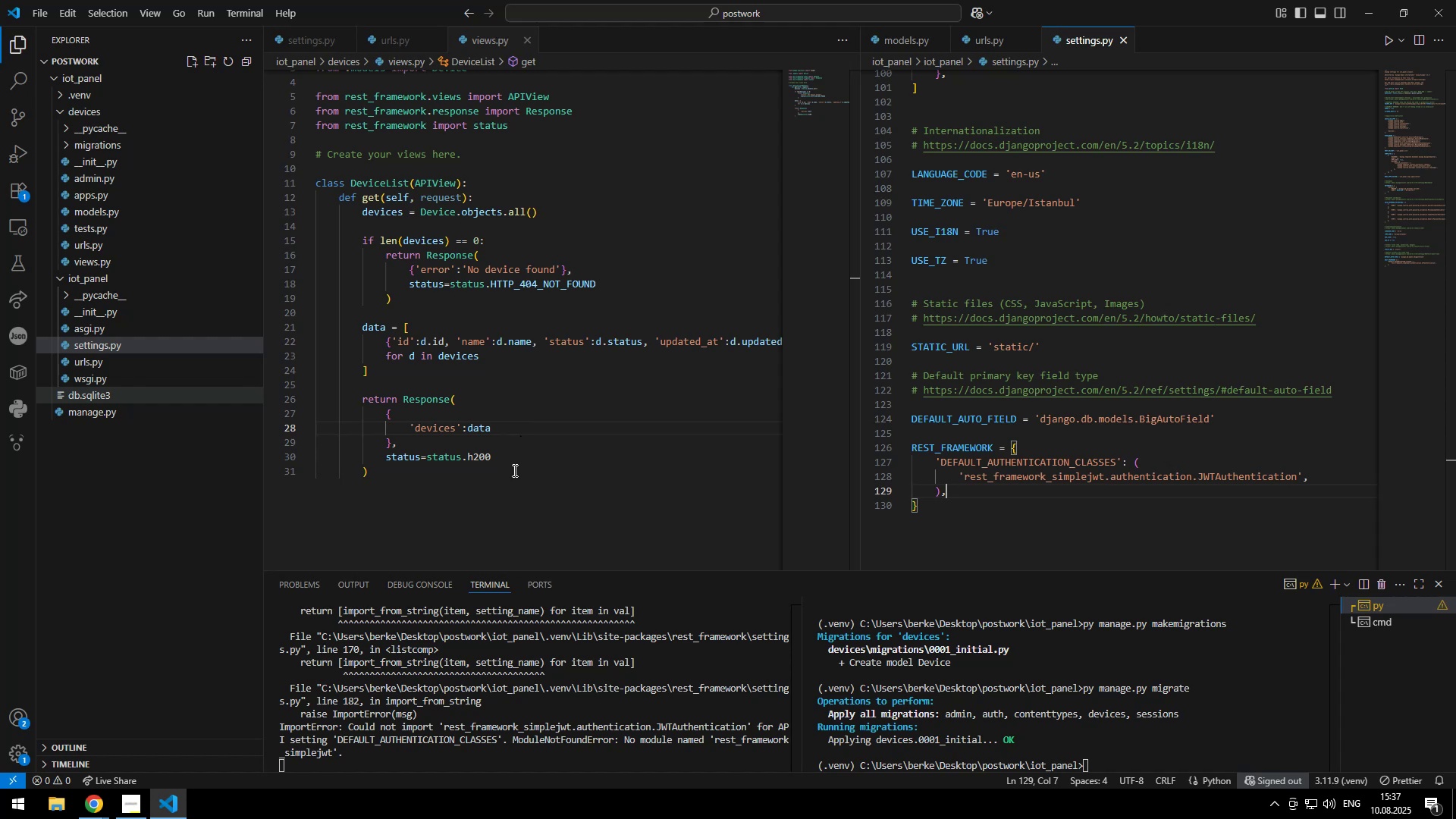 
key(Shift+Quote)
 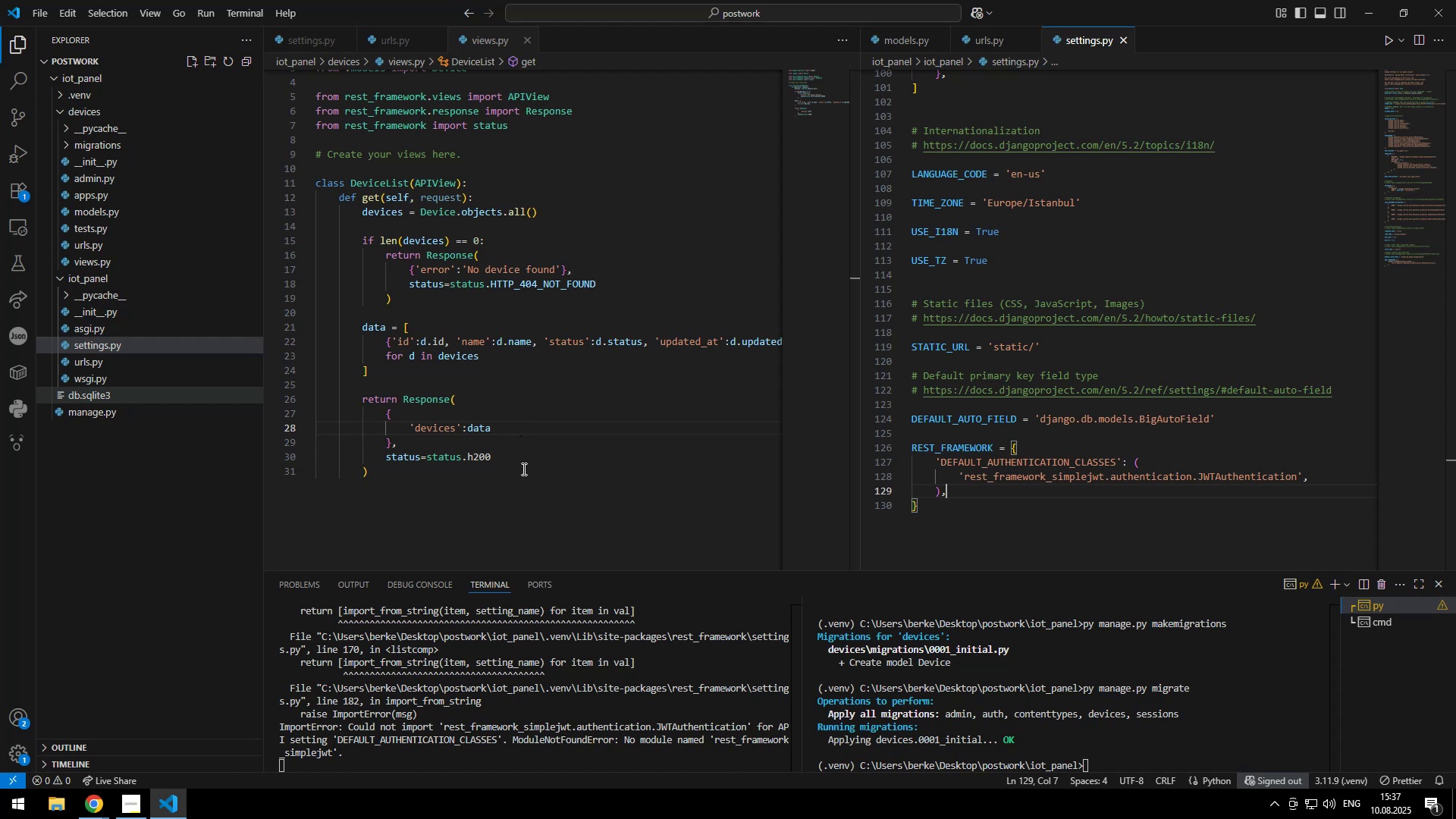 
key(Shift+ShiftRight)
 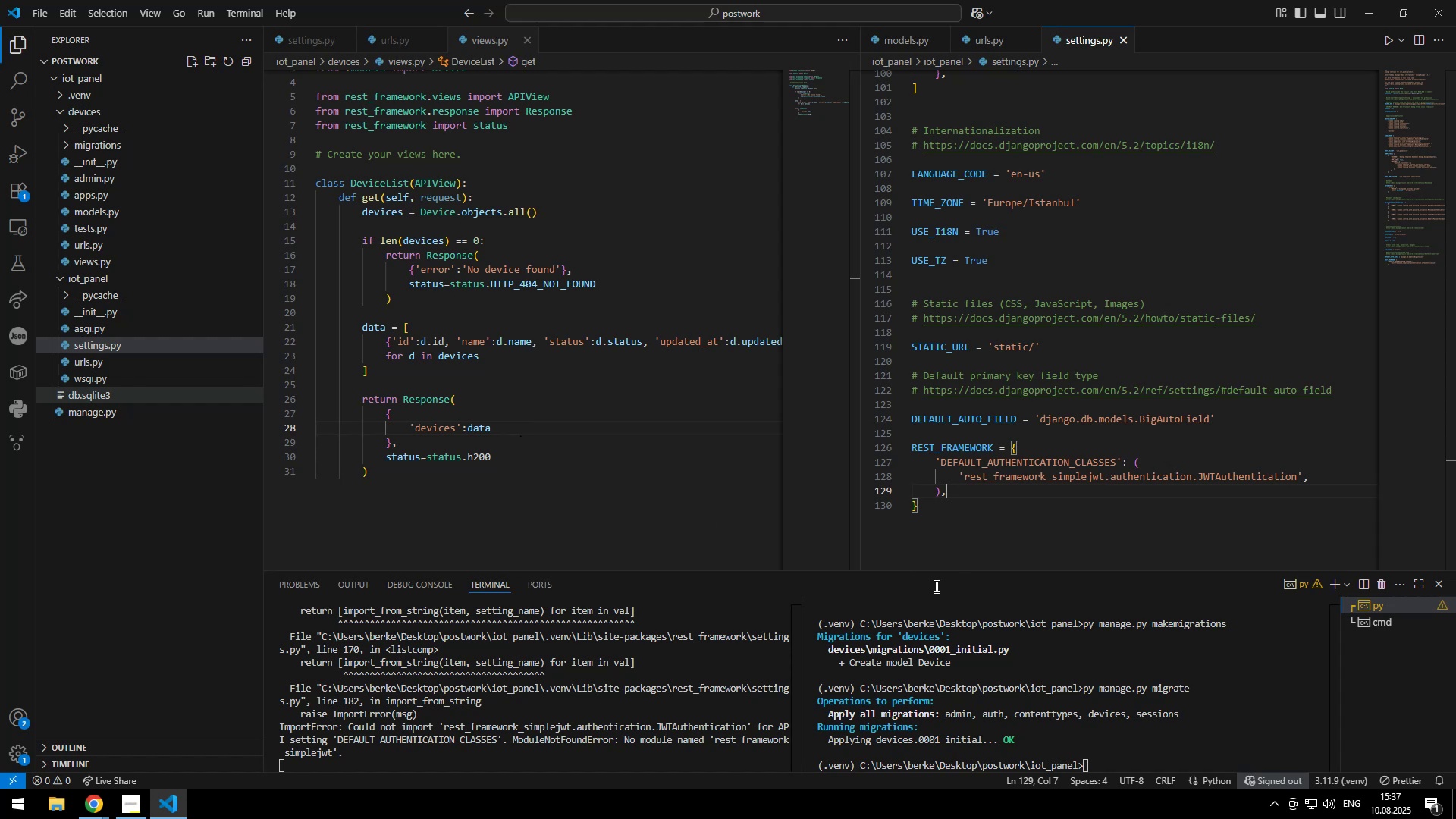 
key(Shift+Quote)
 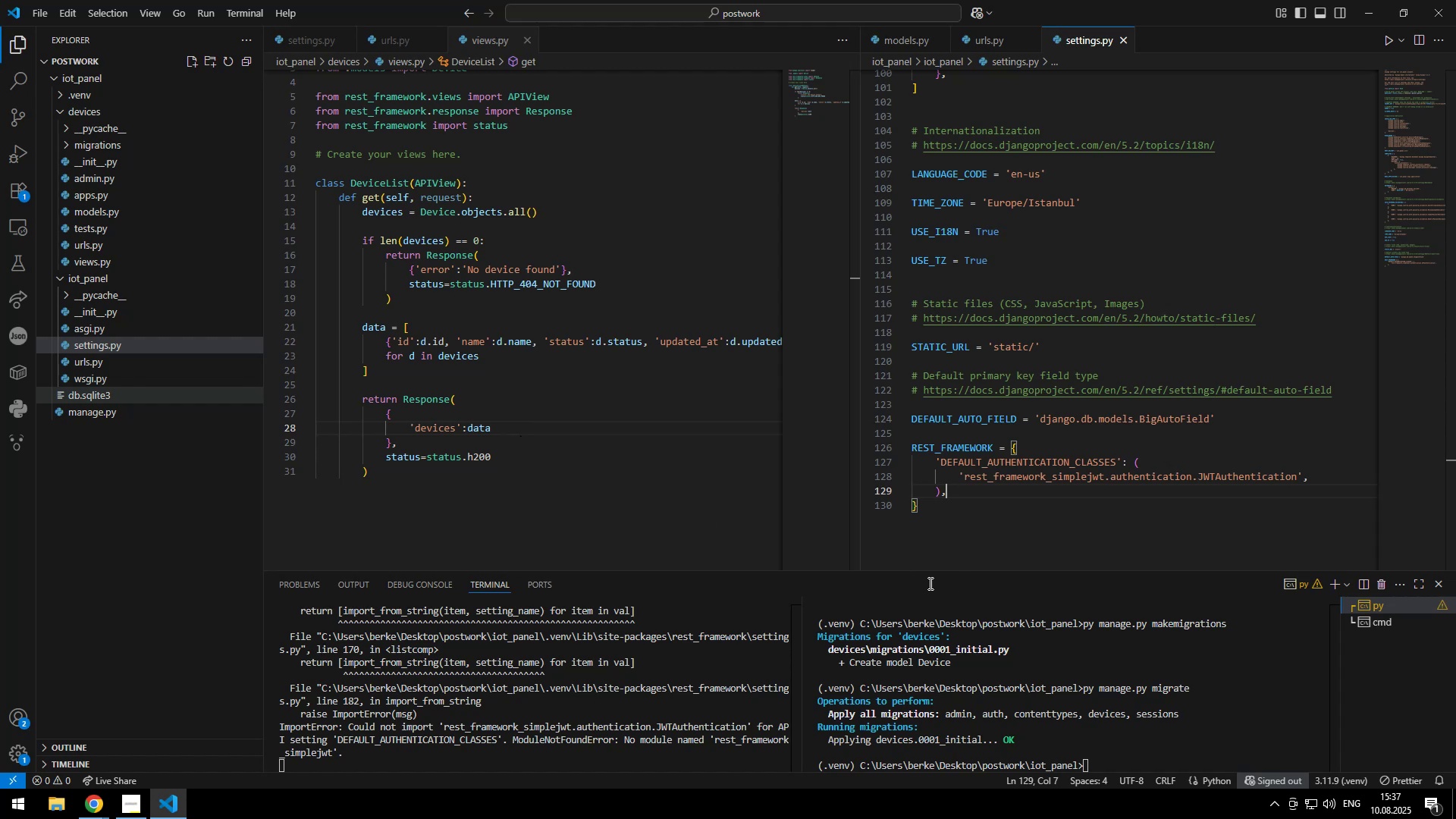 
key(Backspace)
 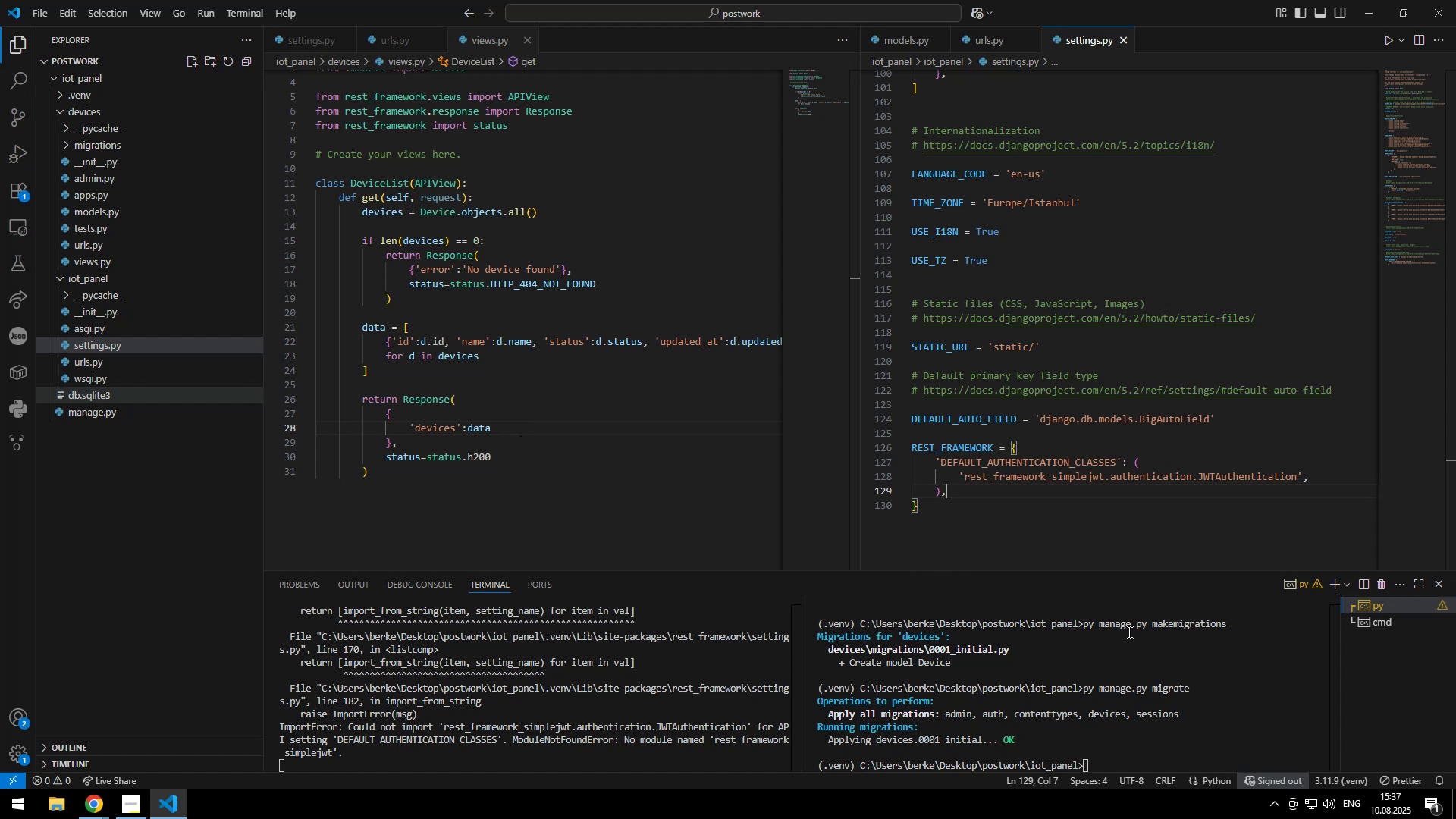 
left_click_drag(start_coordinate=[573, 381], to_coordinate=[288, 308])
 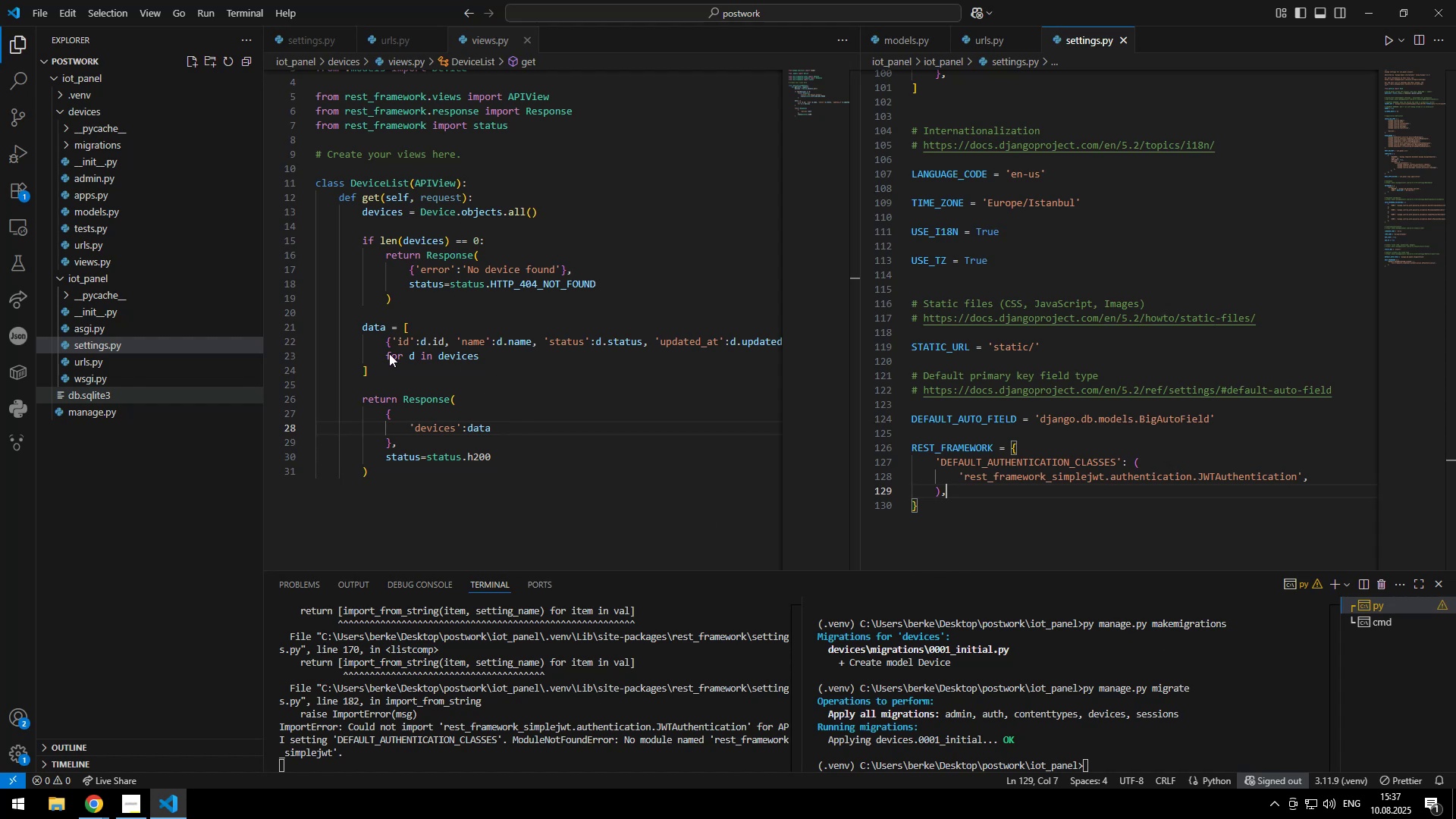 
left_click([322, 329])
 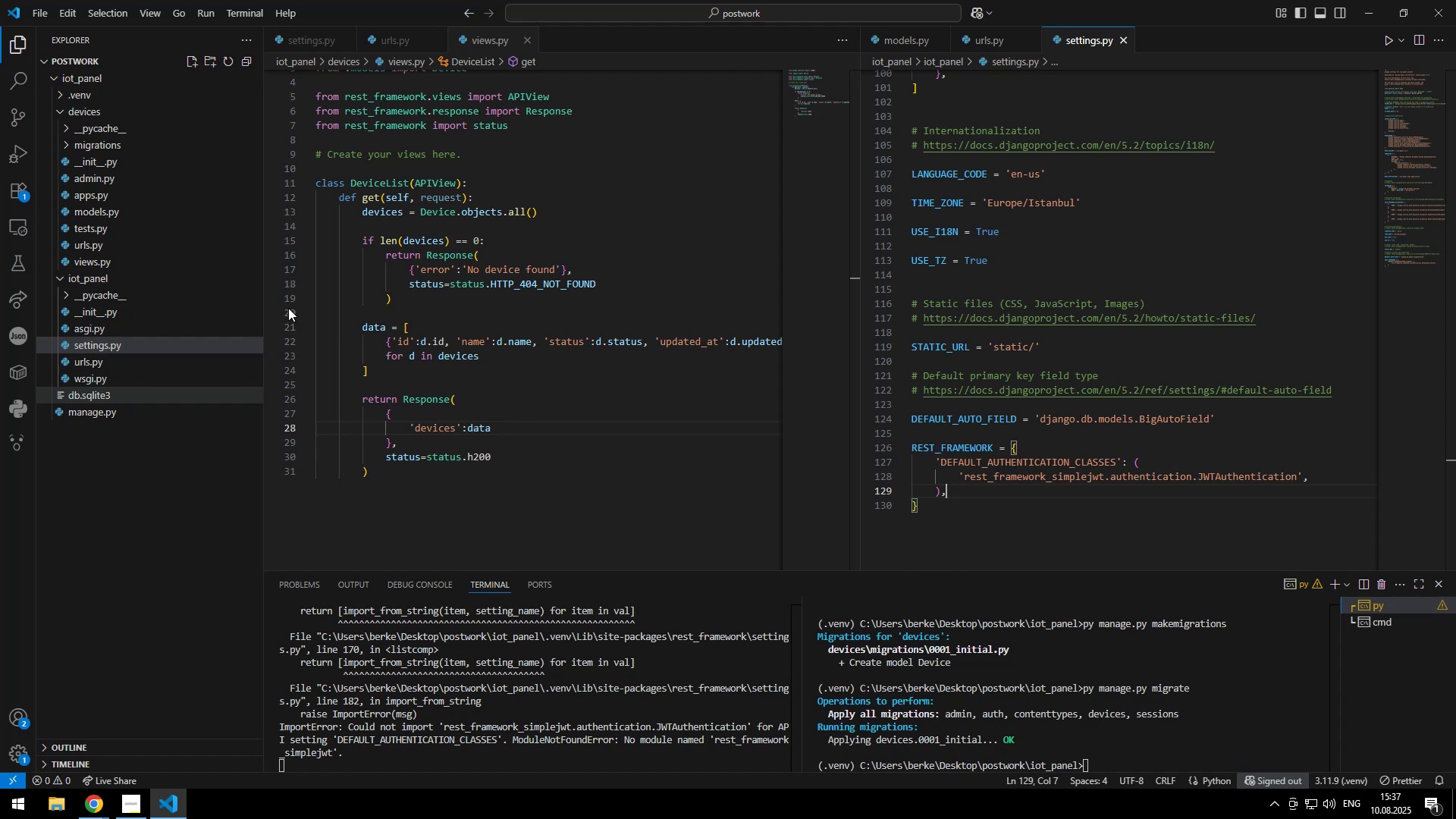 
left_click_drag(start_coordinate=[299, 318], to_coordinate=[352, 392])
 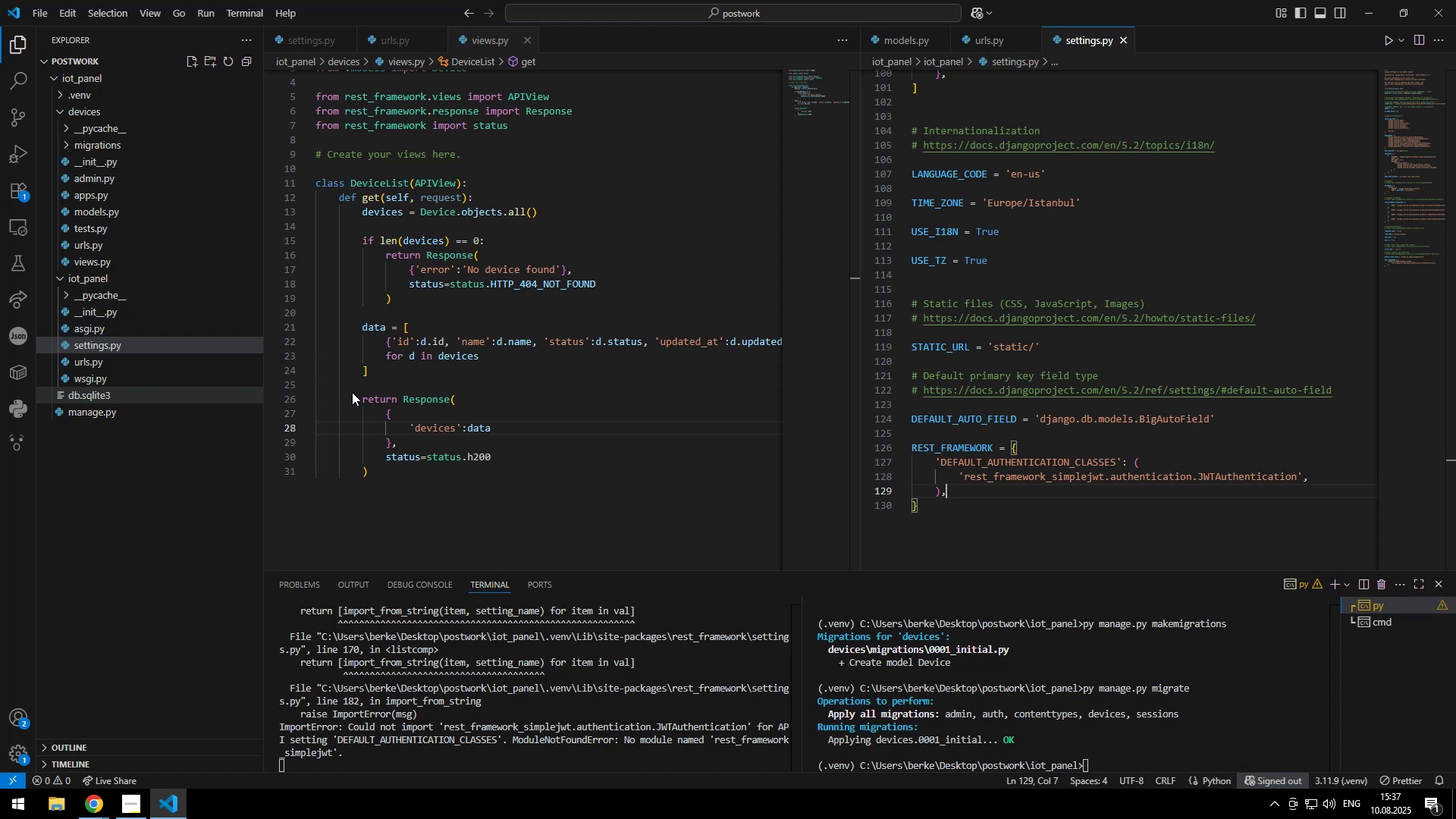 
double_click([381, 366])
 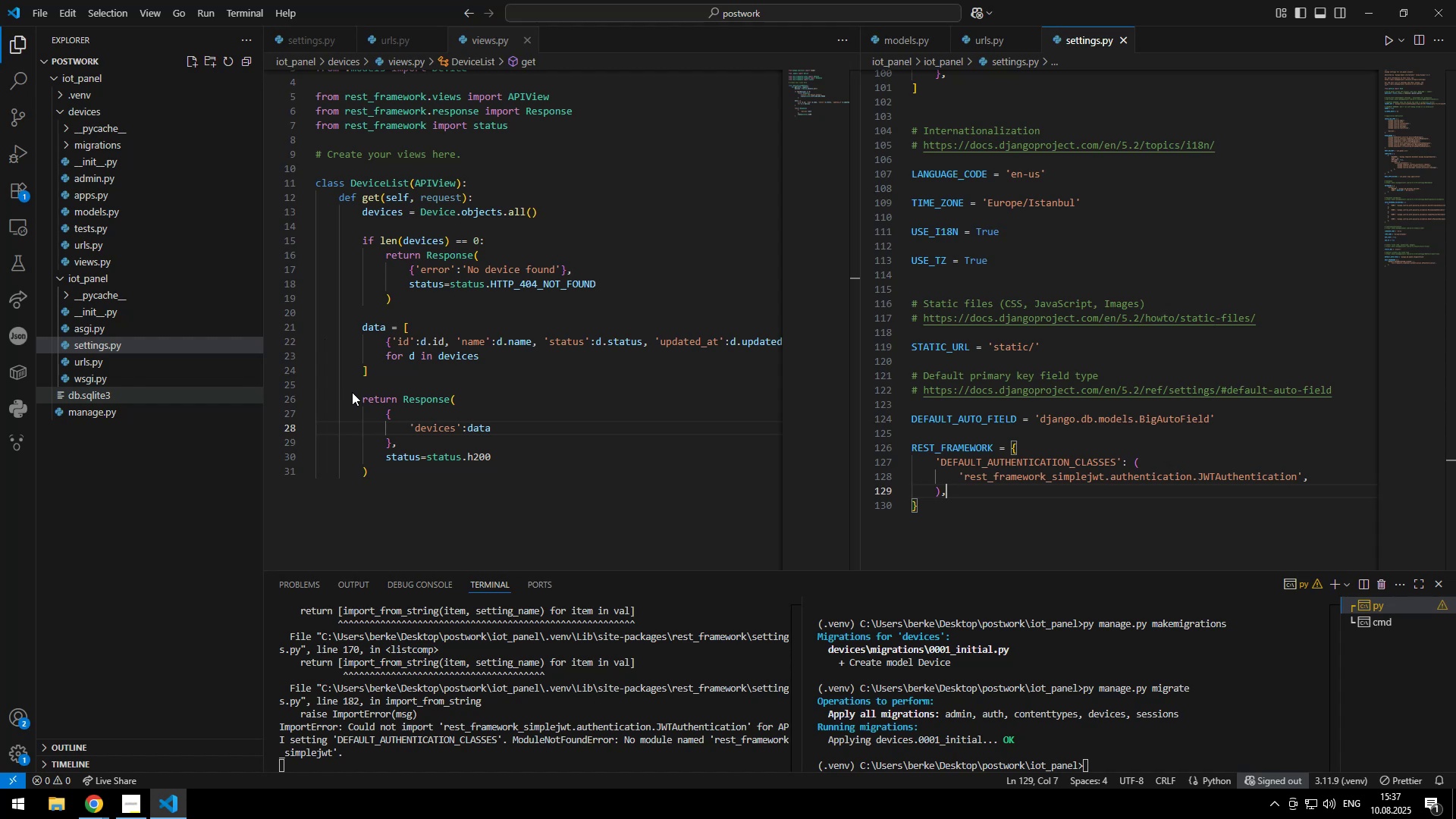 
triple_click([381, 366])
 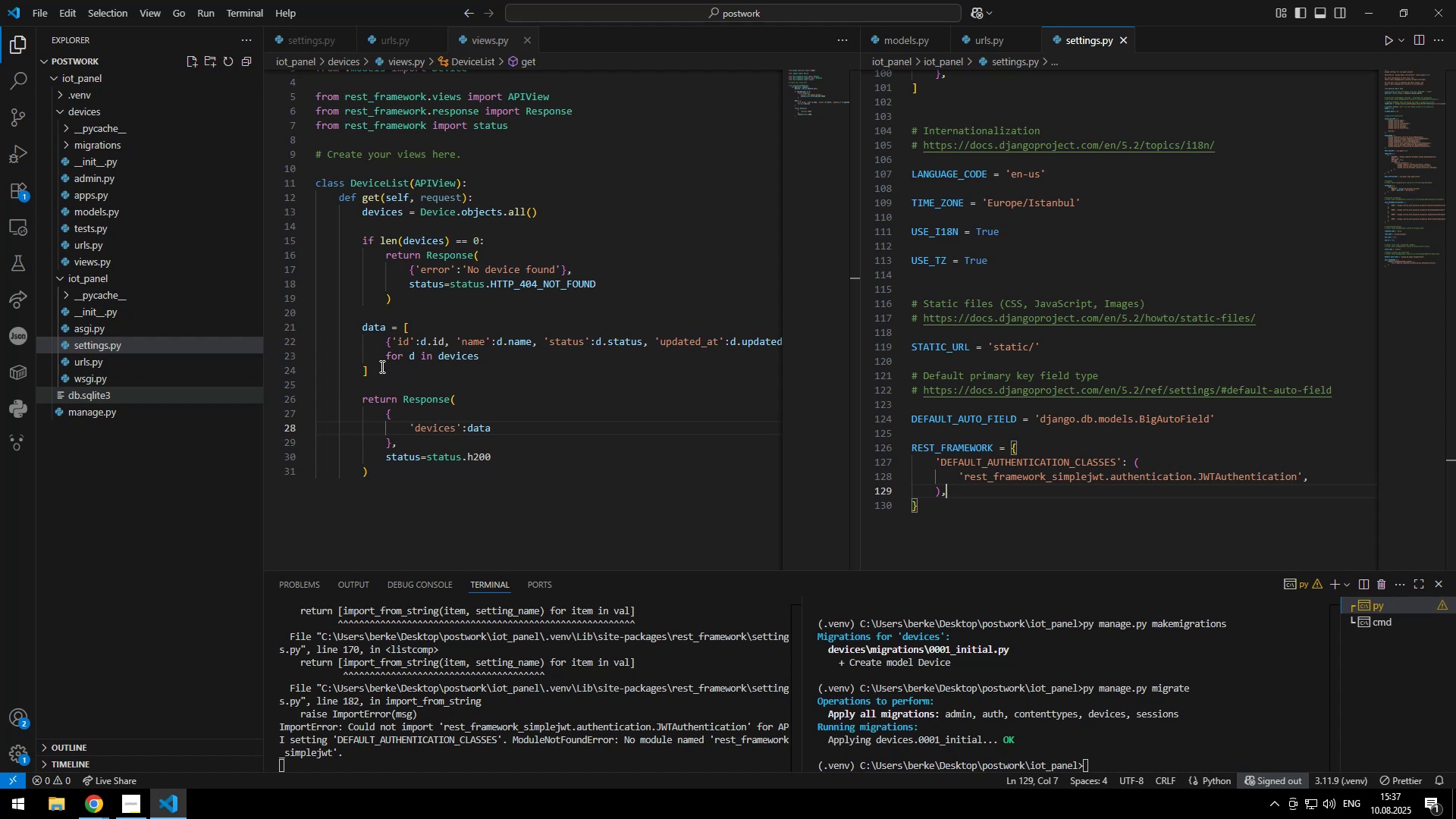 
triple_click([384, 358])
 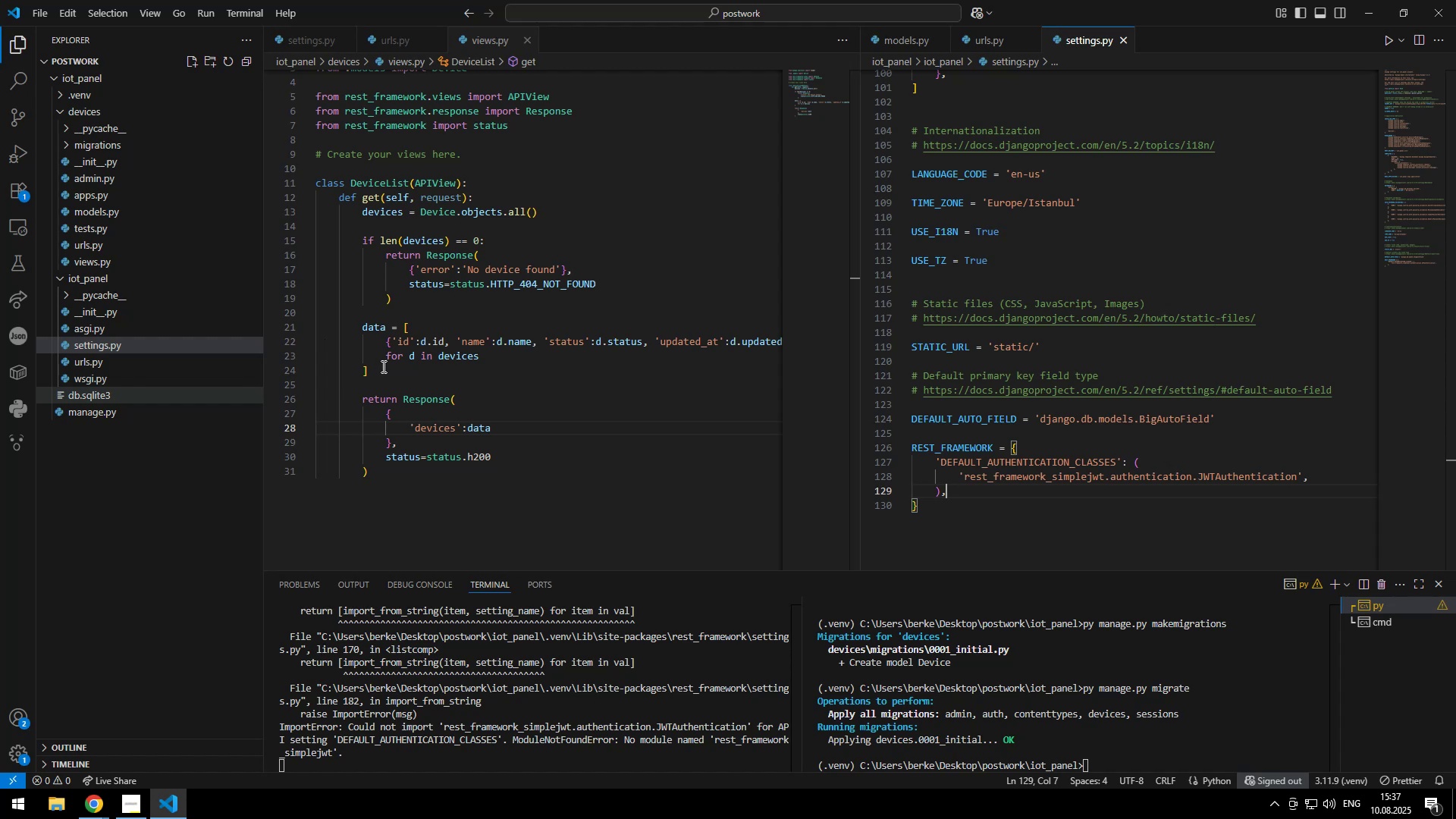 
triple_click([384, 358])
 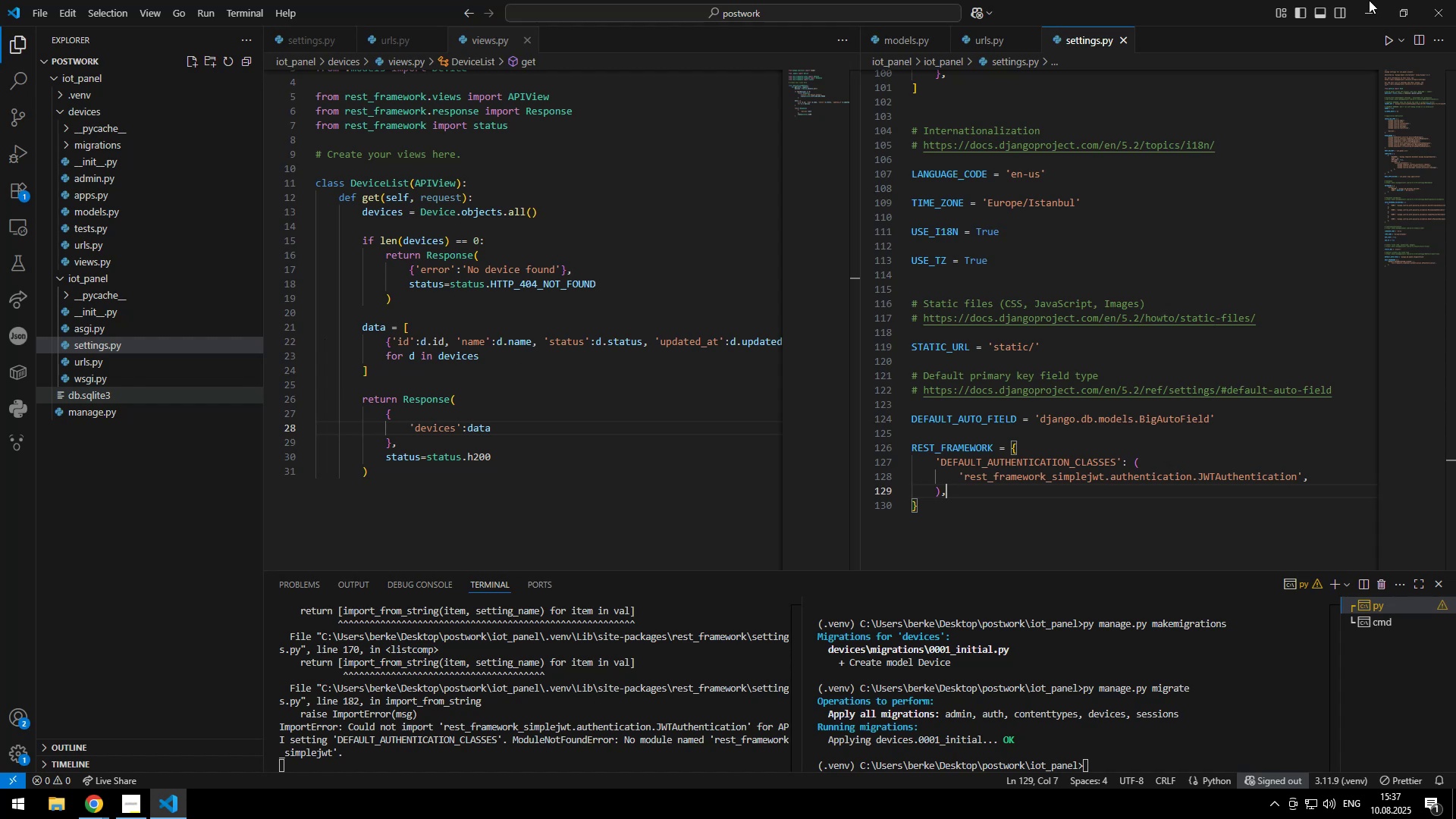 
left_click([1369, 0])
 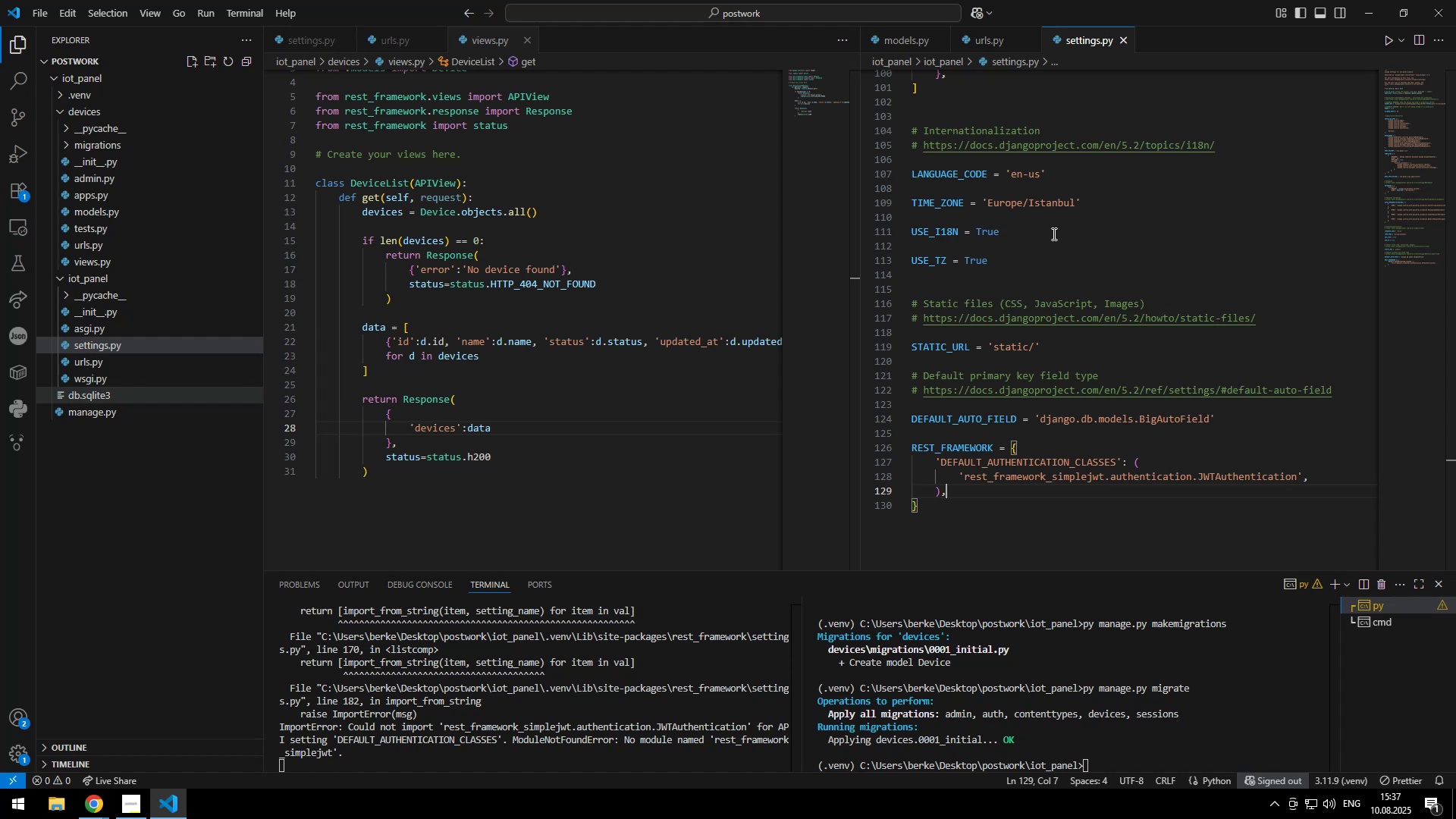 
left_click([692, 330])
 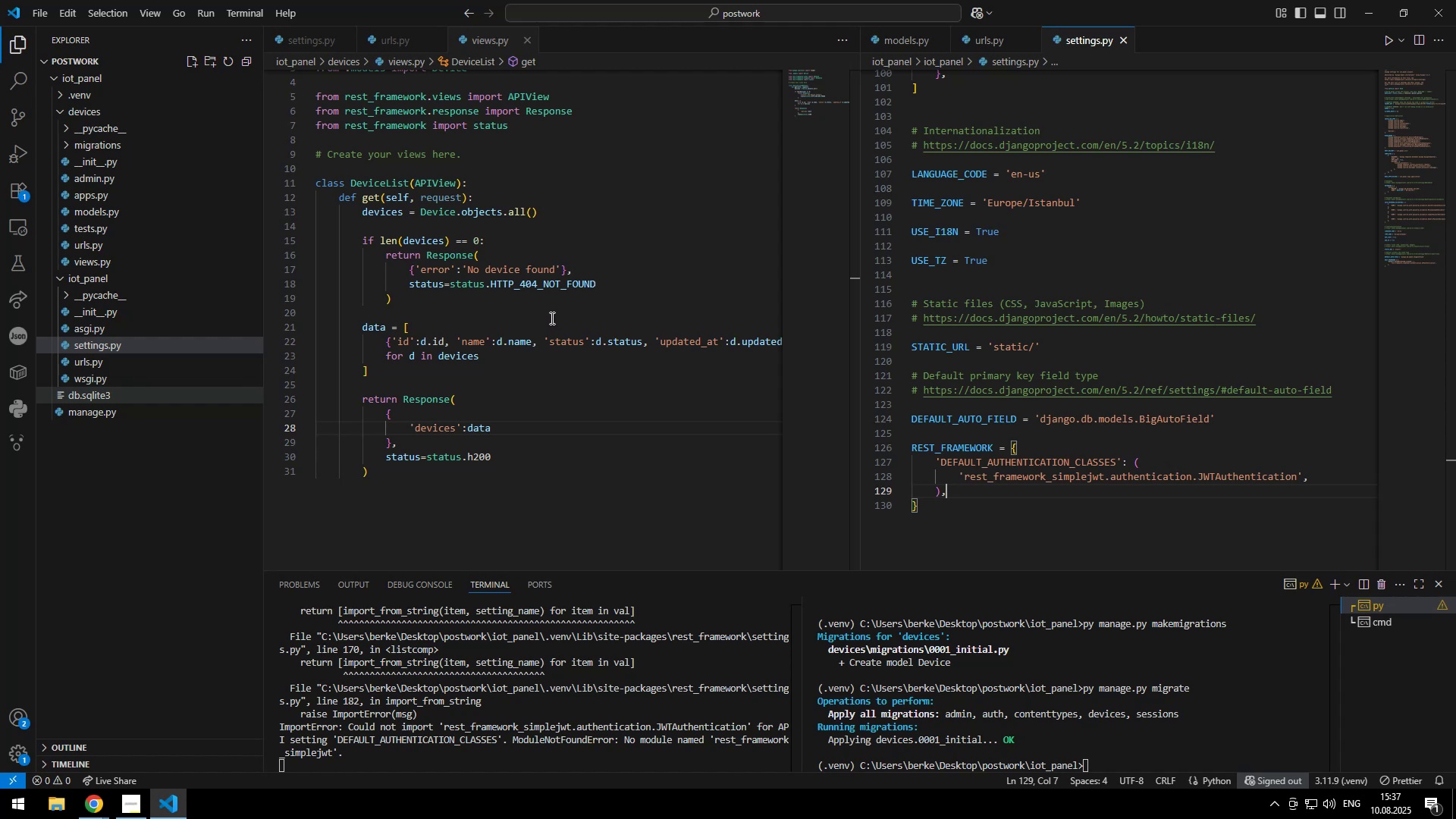 
wait(7.15)
 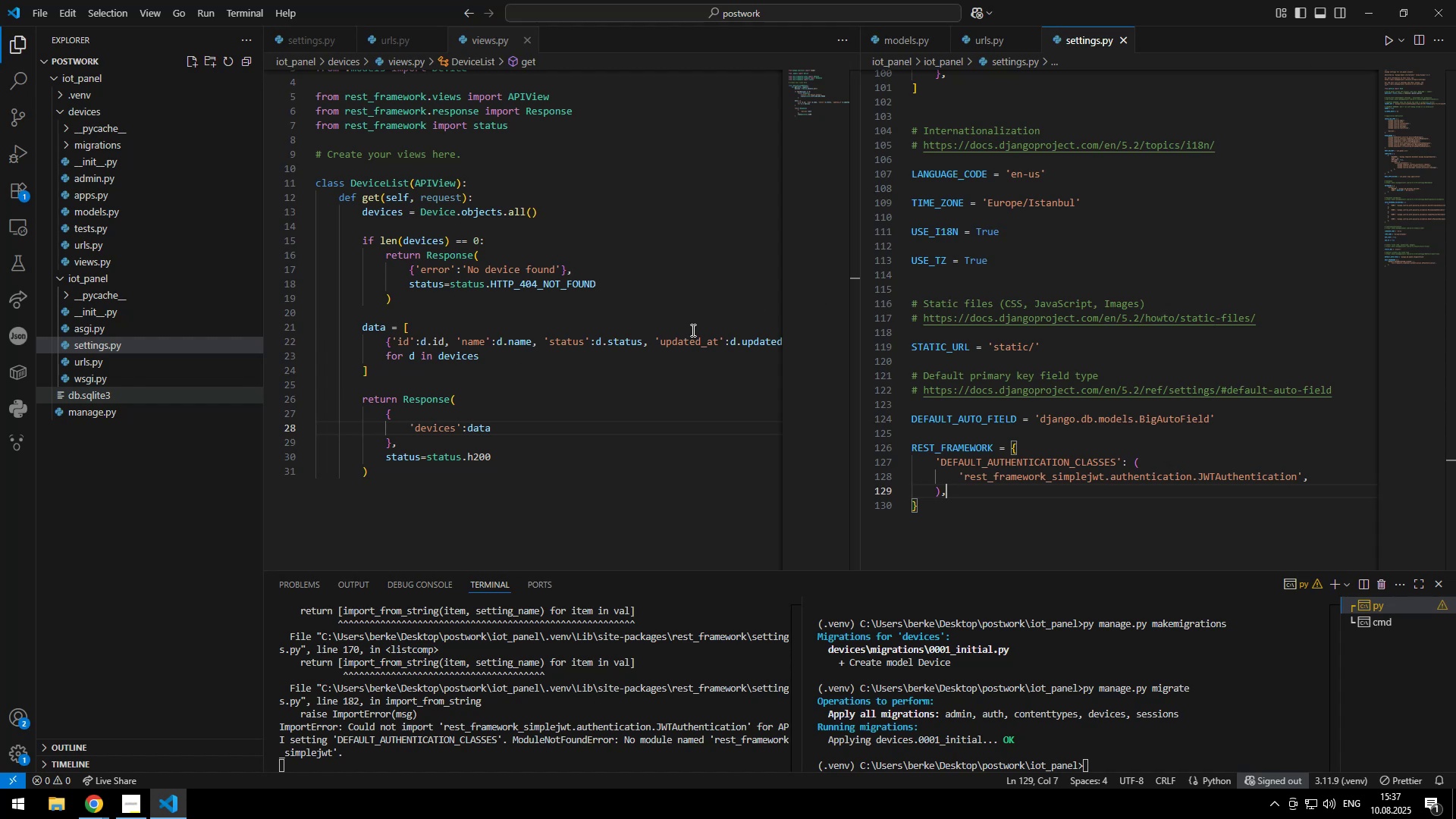 
left_click([507, 235])
 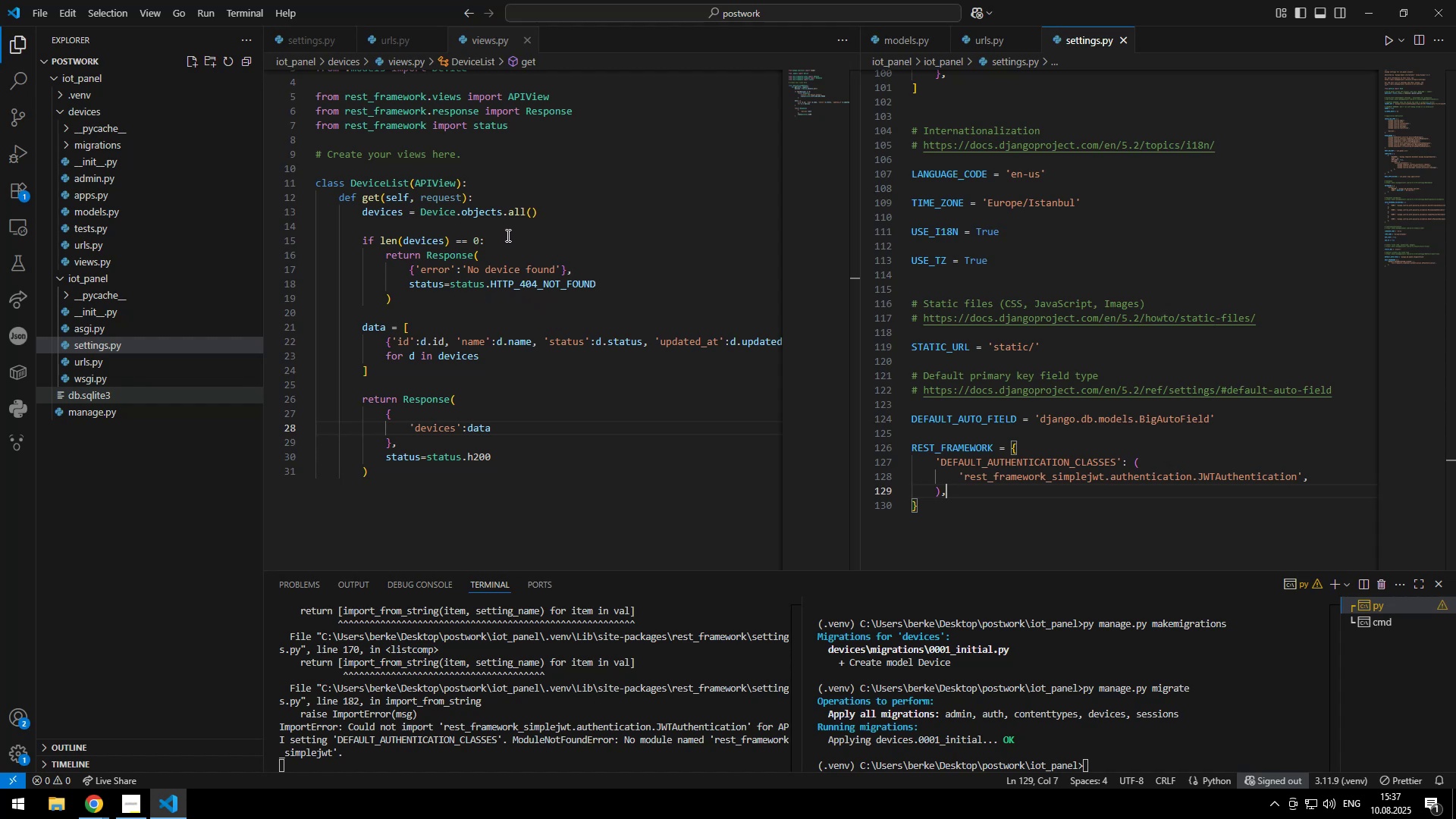 
key(Enter)
 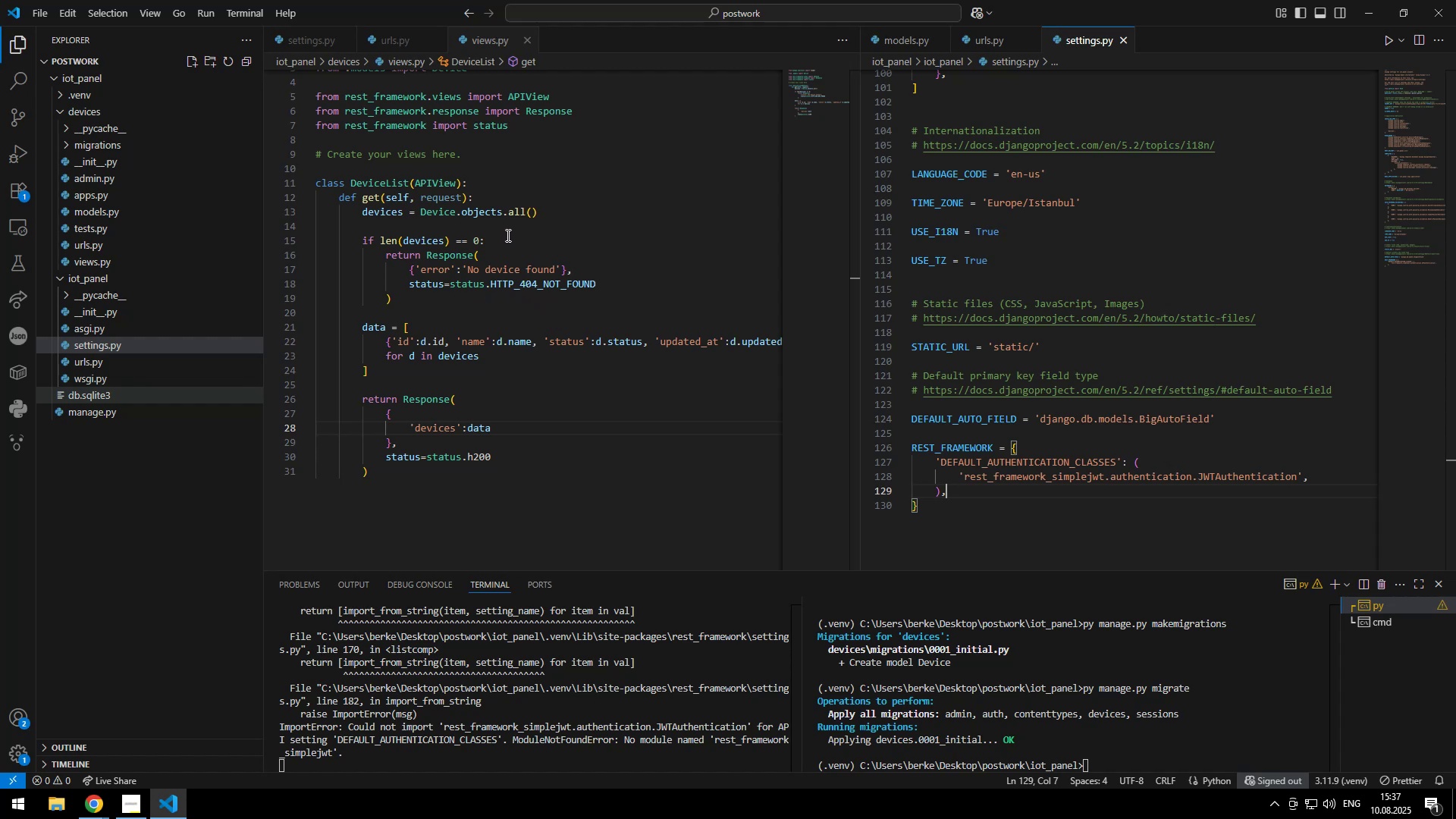 
type(try:)
key(Escape)
 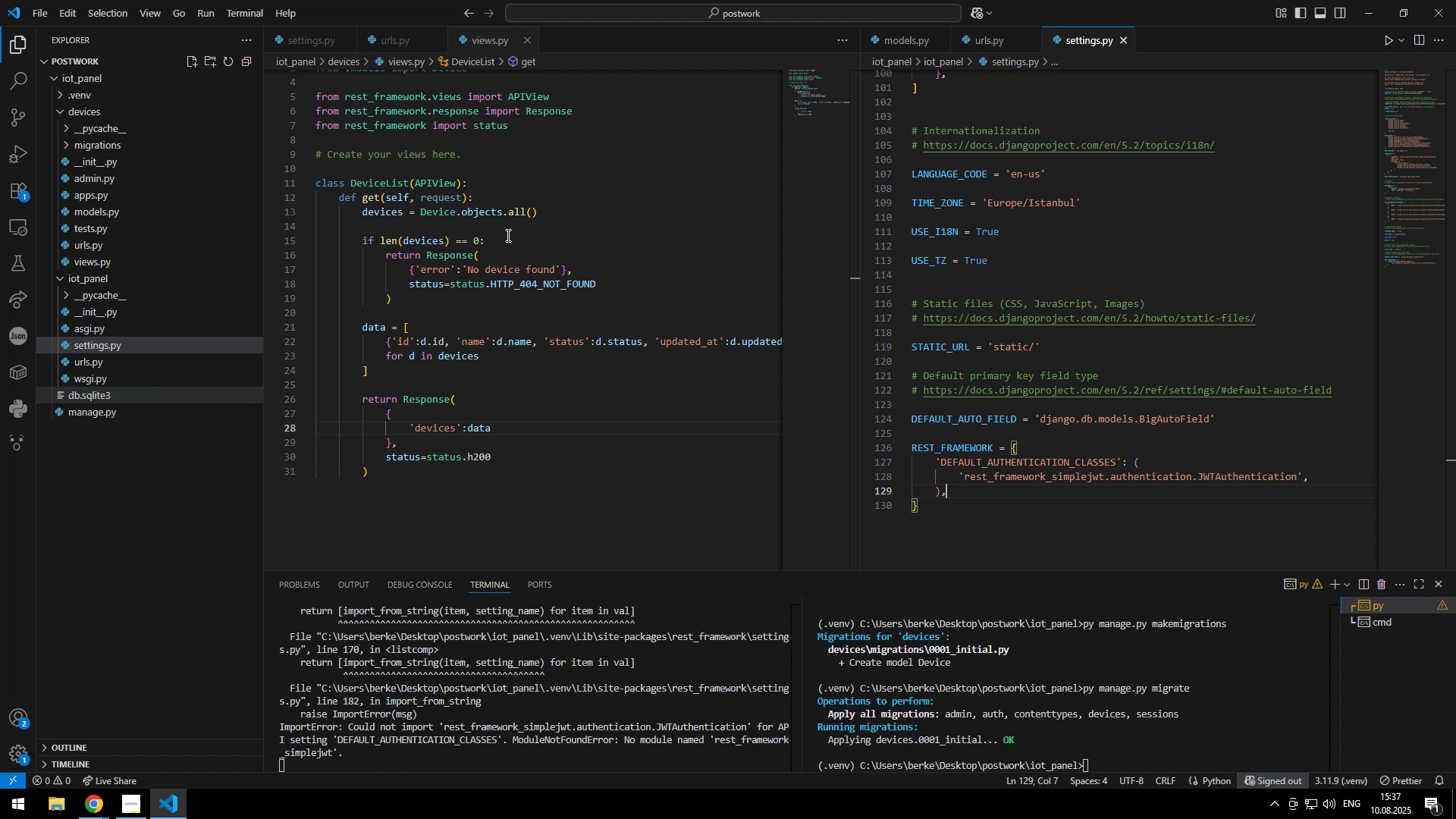 
key(Enter)
 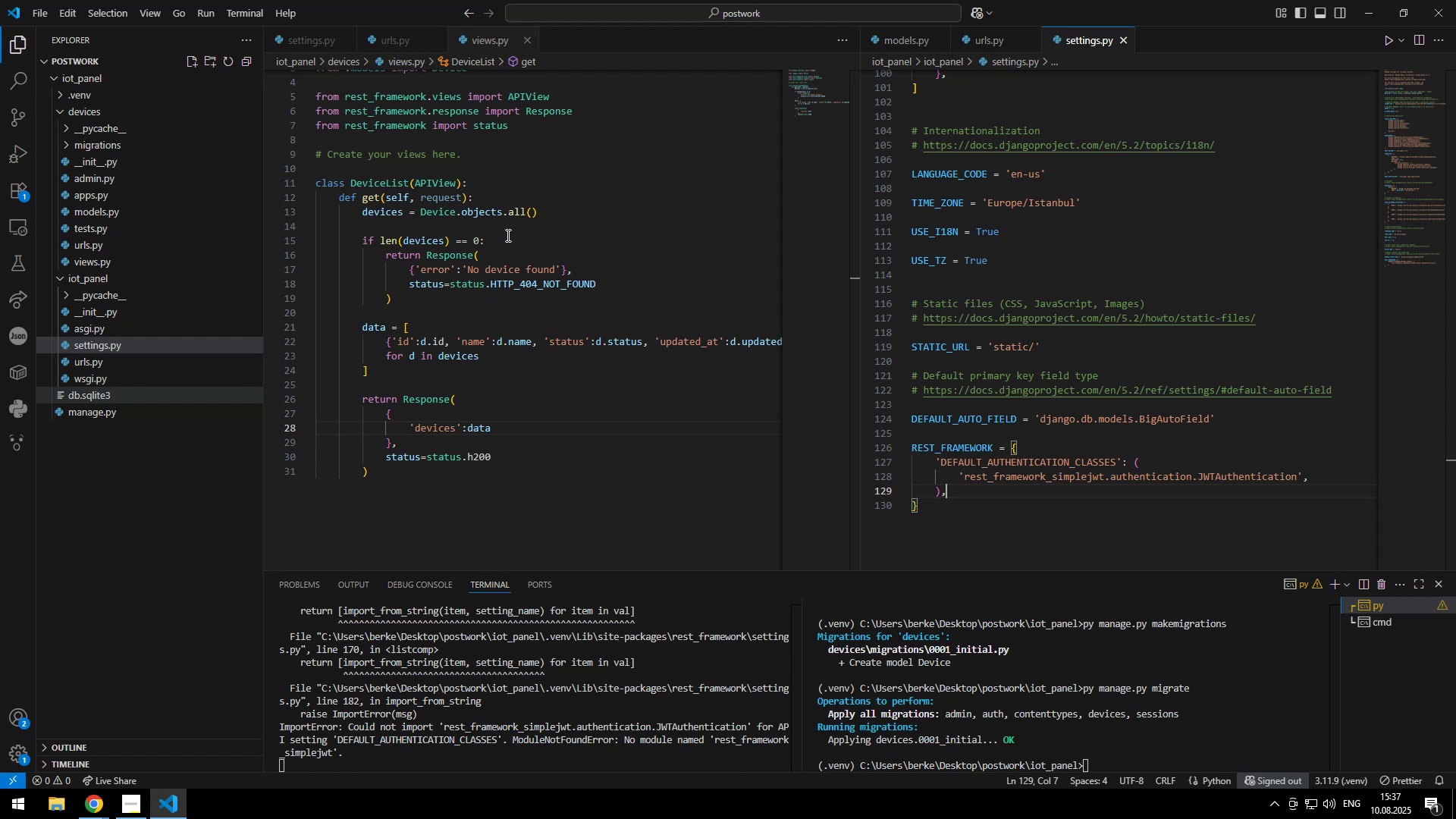 
key(Control+Delete)
 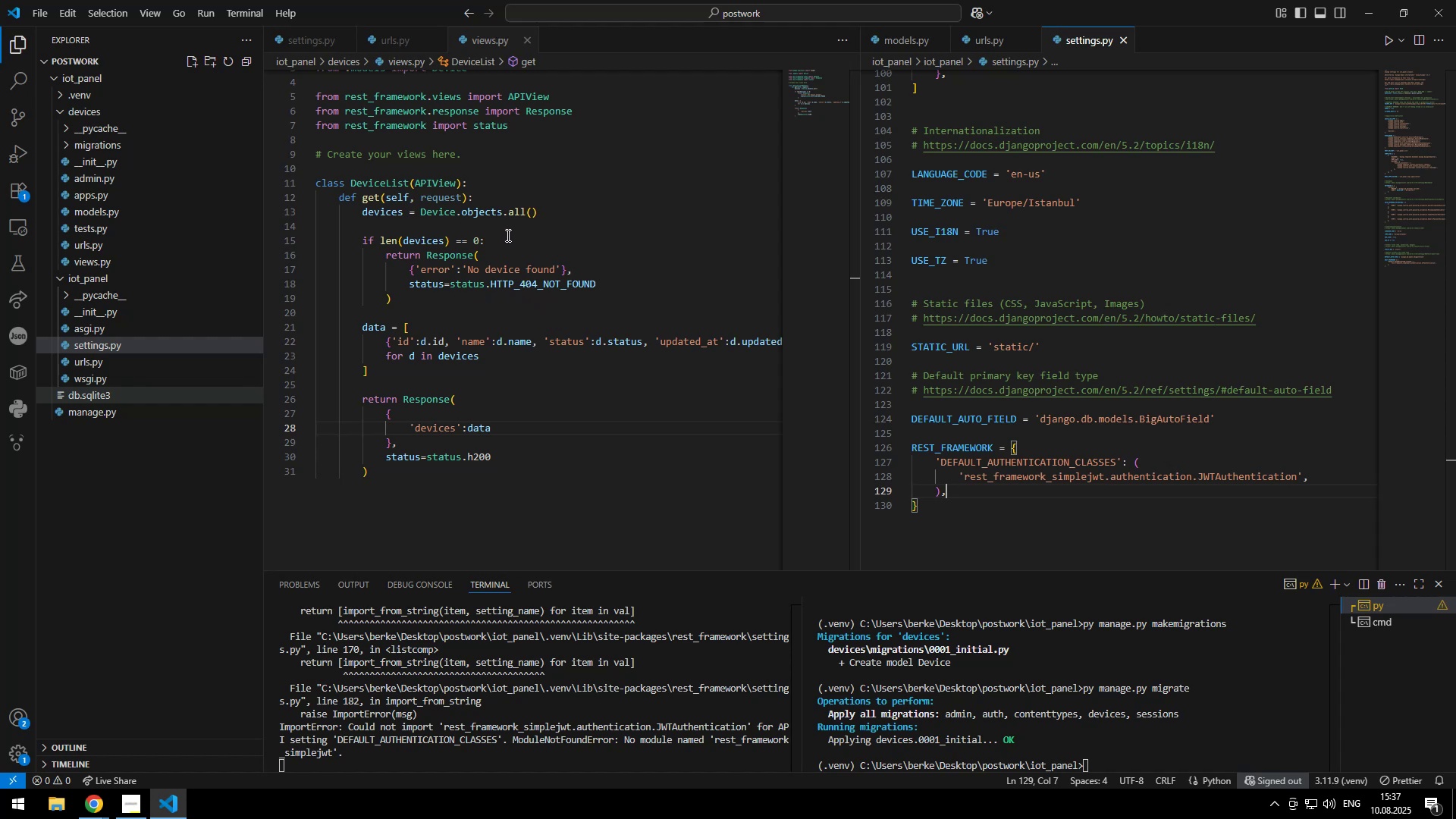 
key(ArrowDown)
 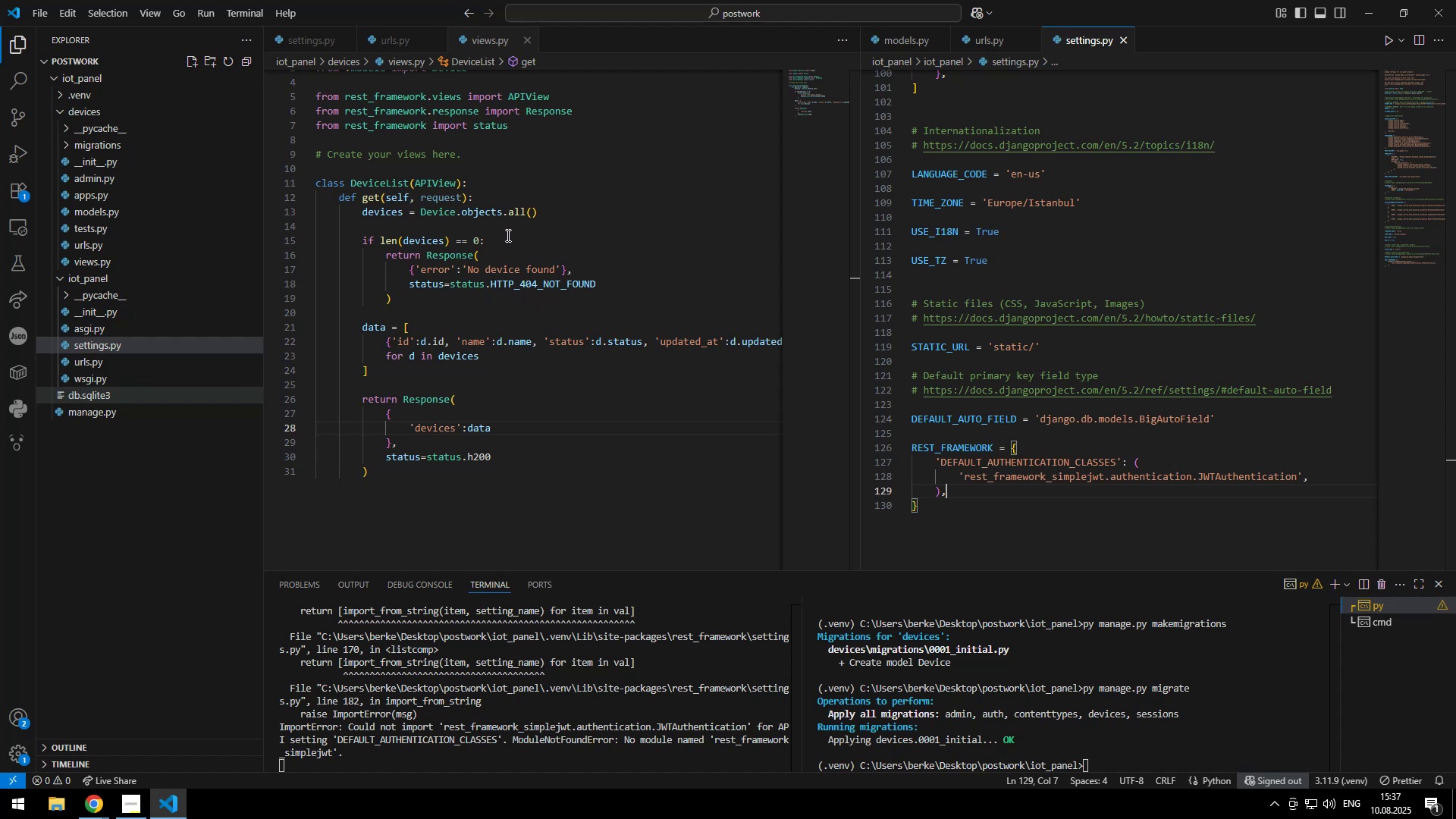 
key(Enter)
 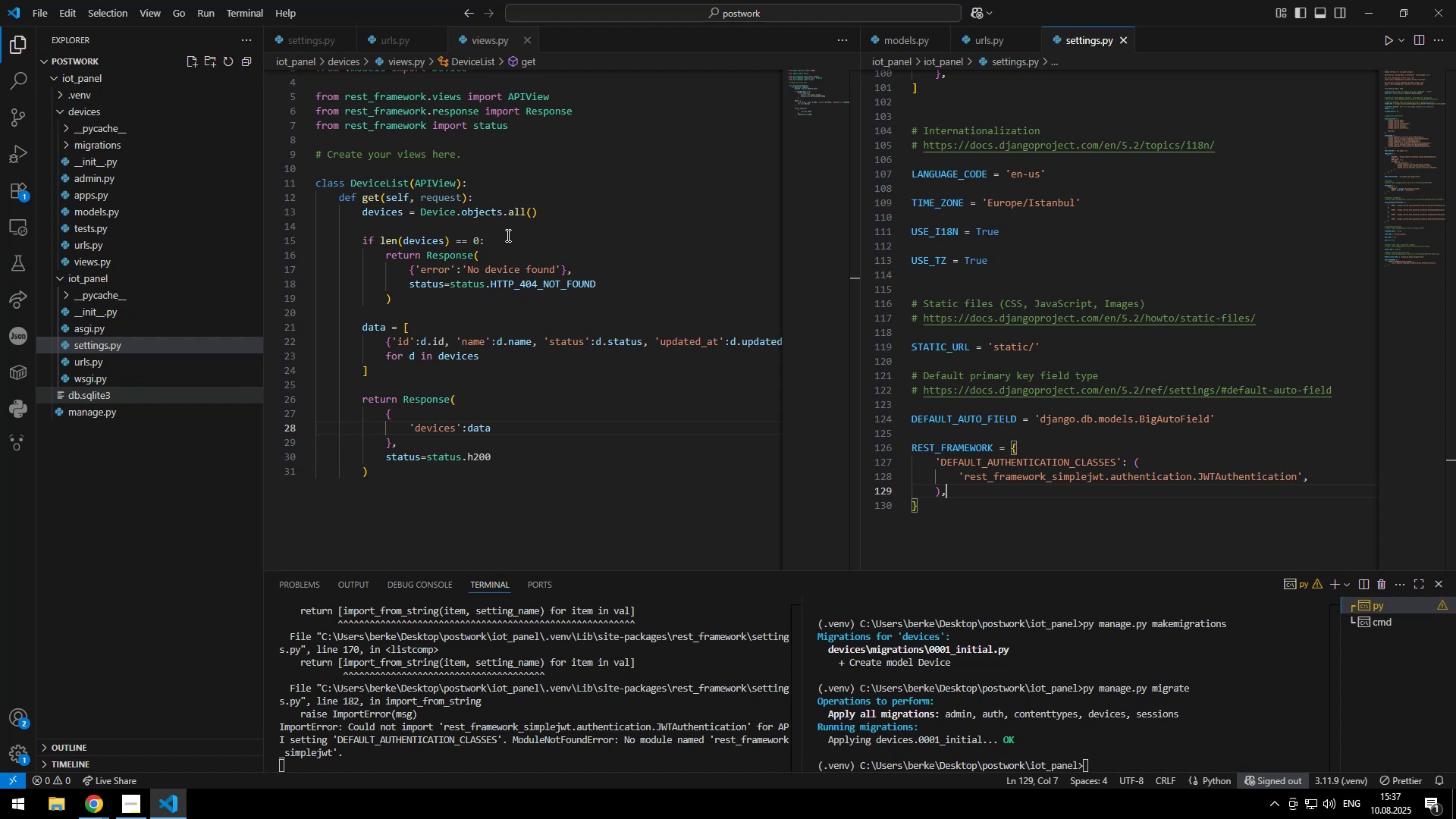 
key(ArrowUp)
 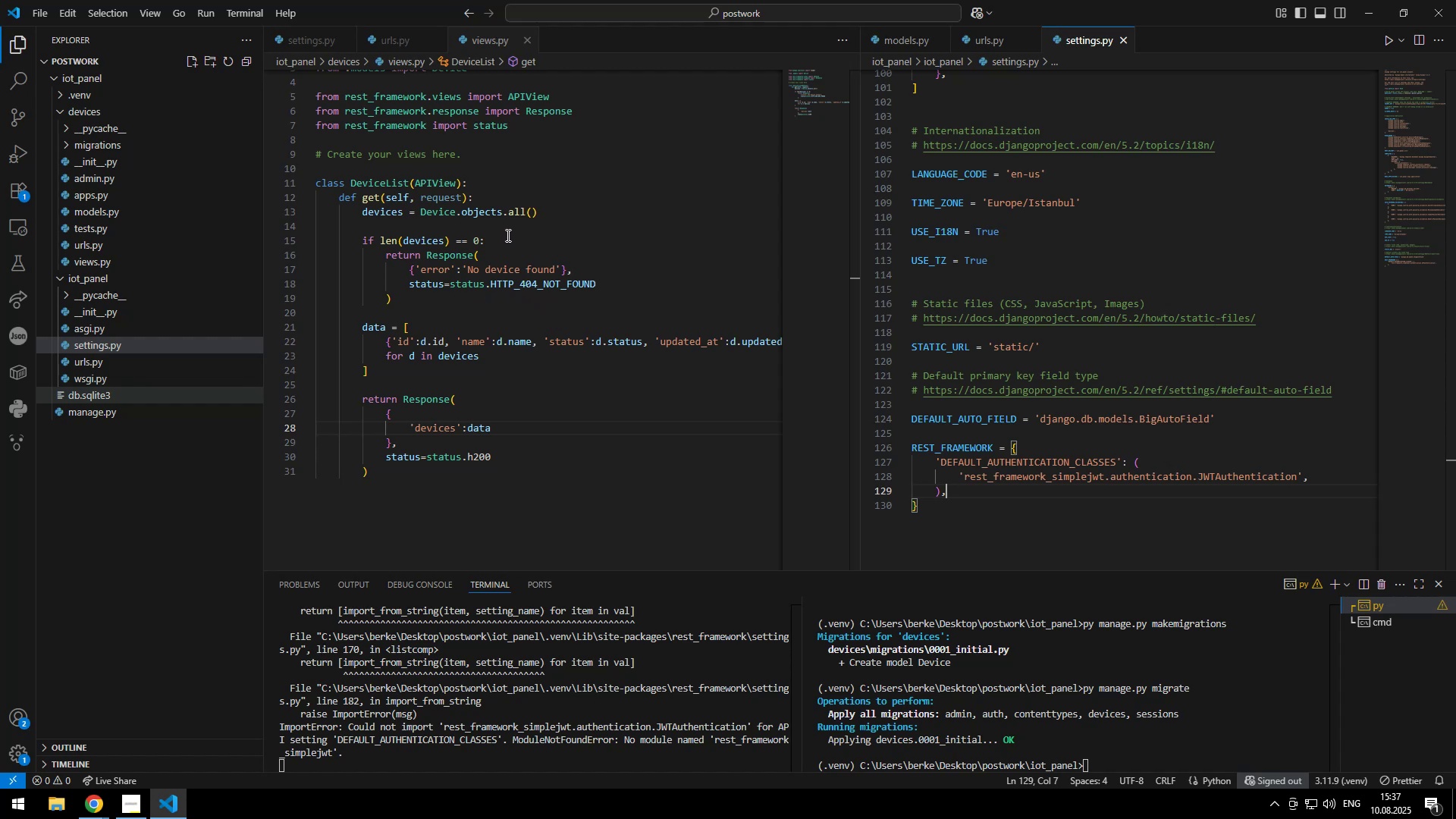 
key(Tab)
key(Tab)
type(exc)
key(Tab)
type(:)
 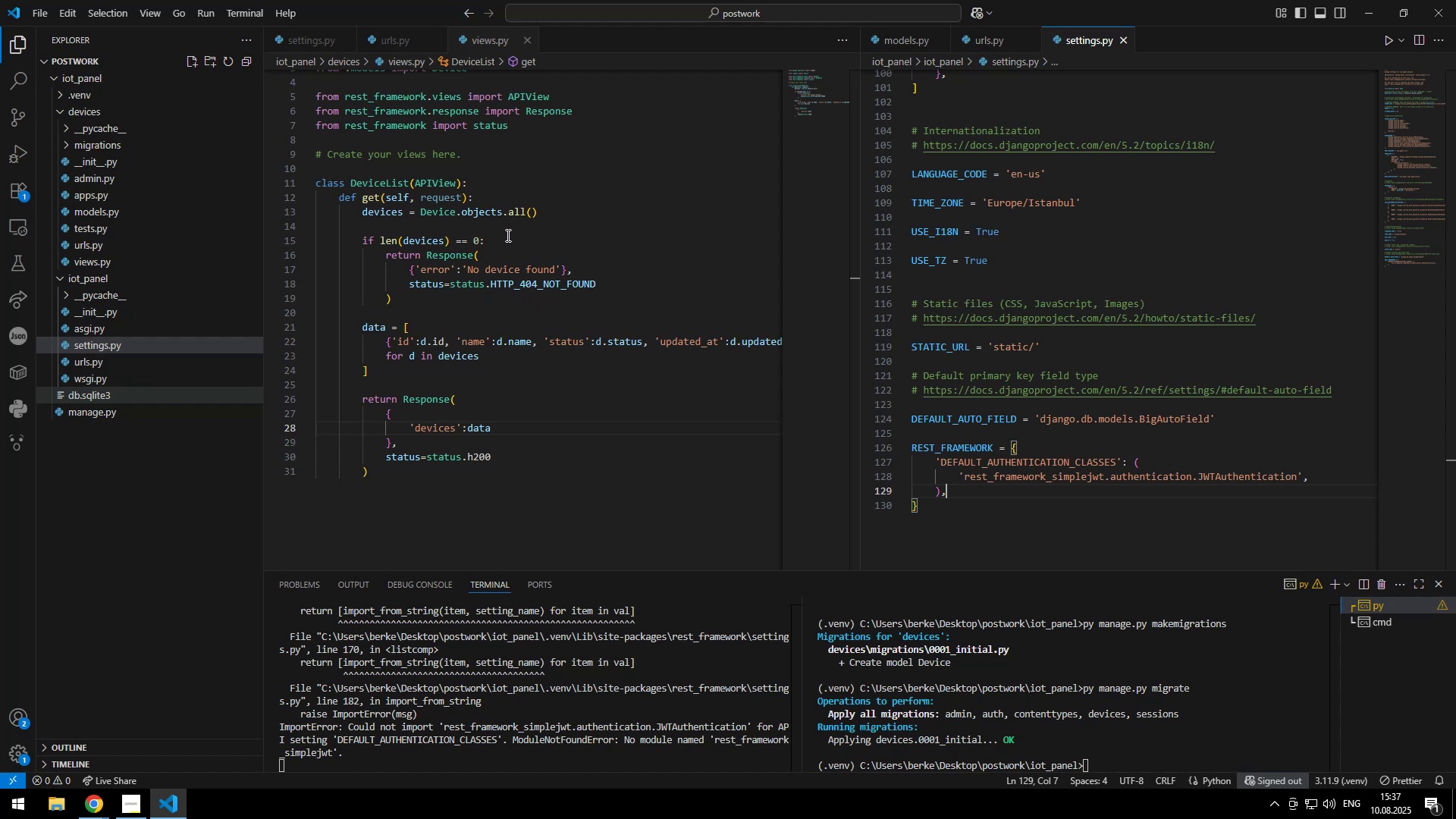 
key(Enter)
 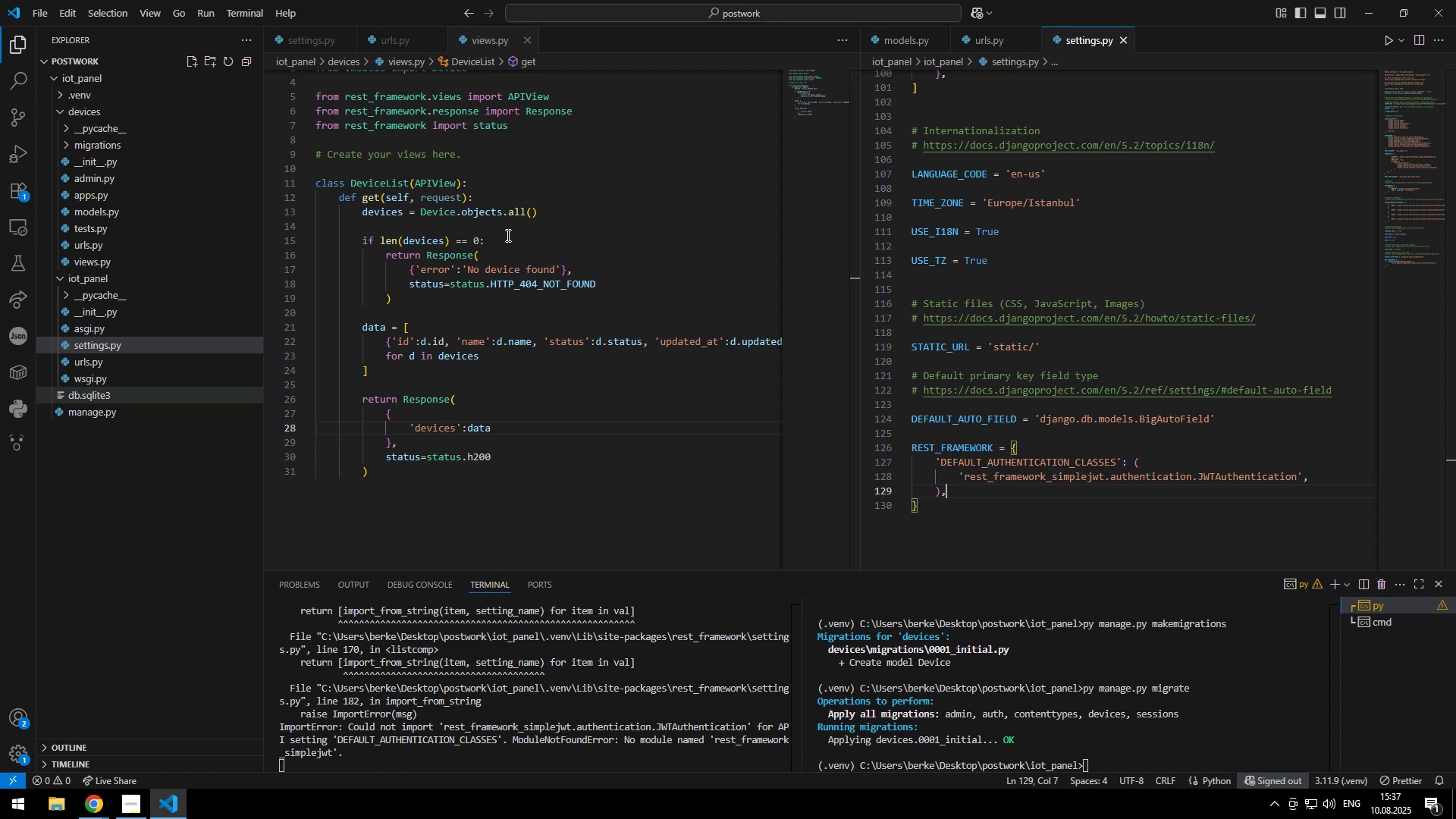 
type(return Resp)
key(Tab)
type(()
 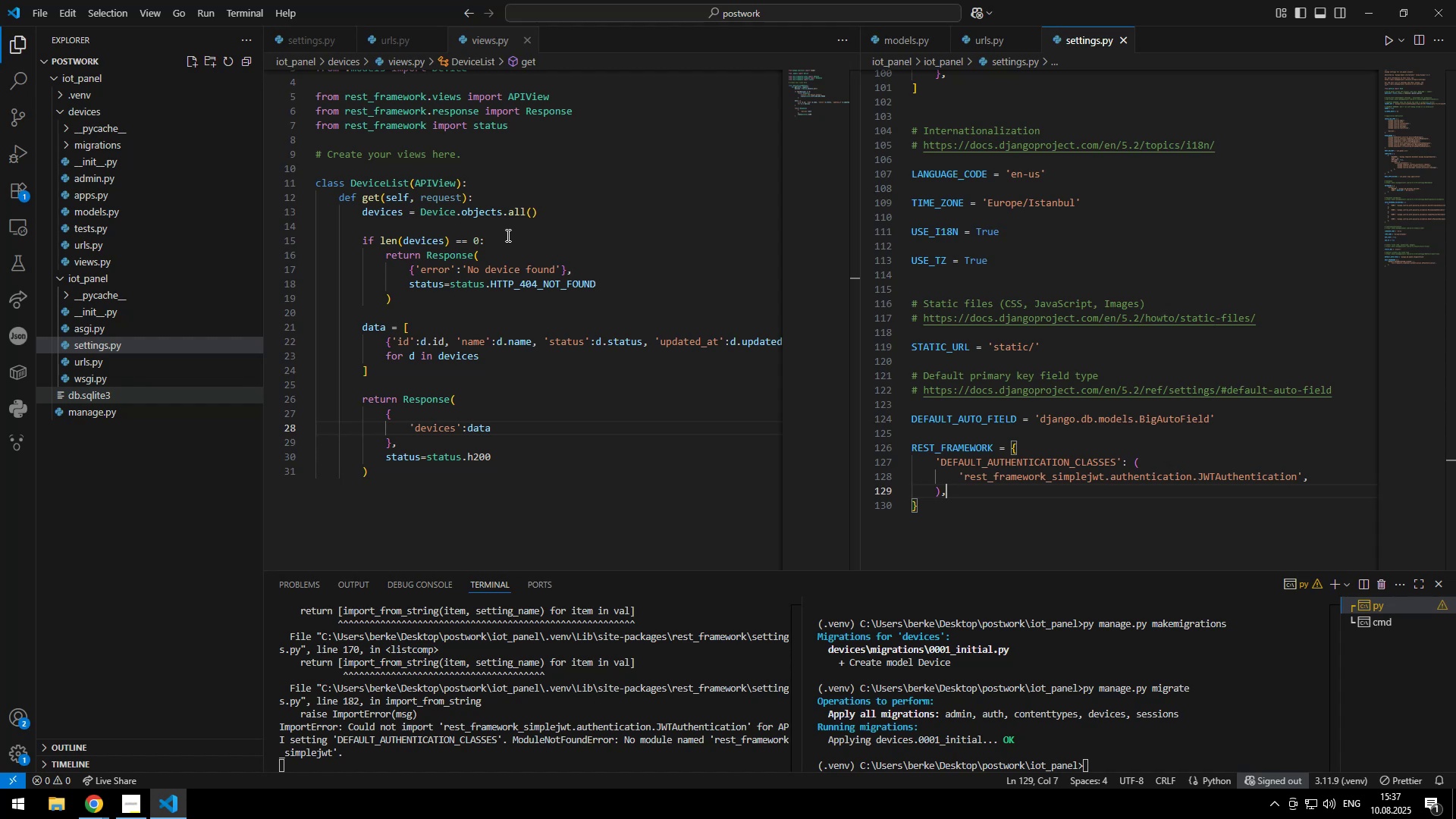 
key(Enter)
 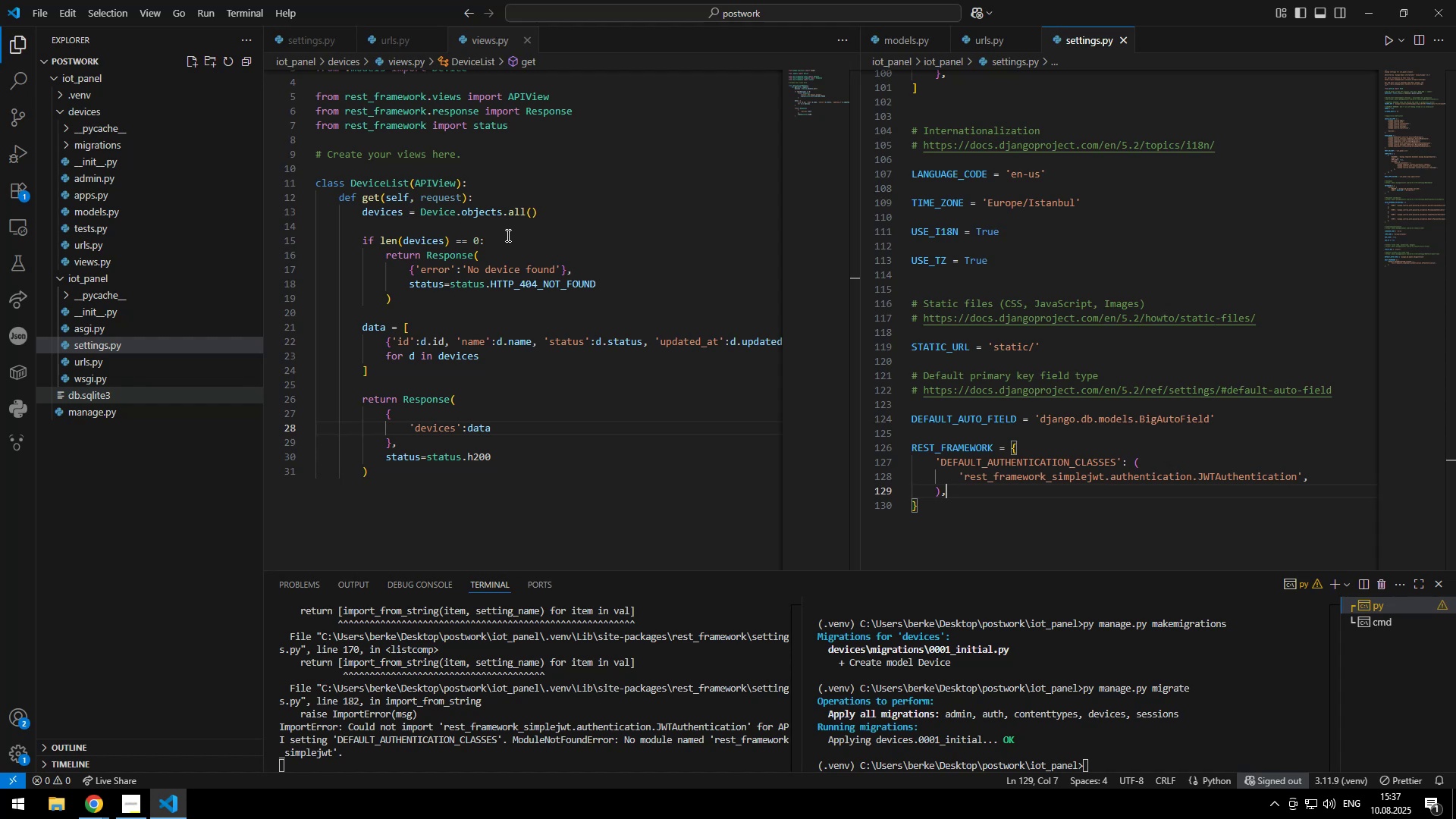 
type({)
key(Escape)
type('err)
 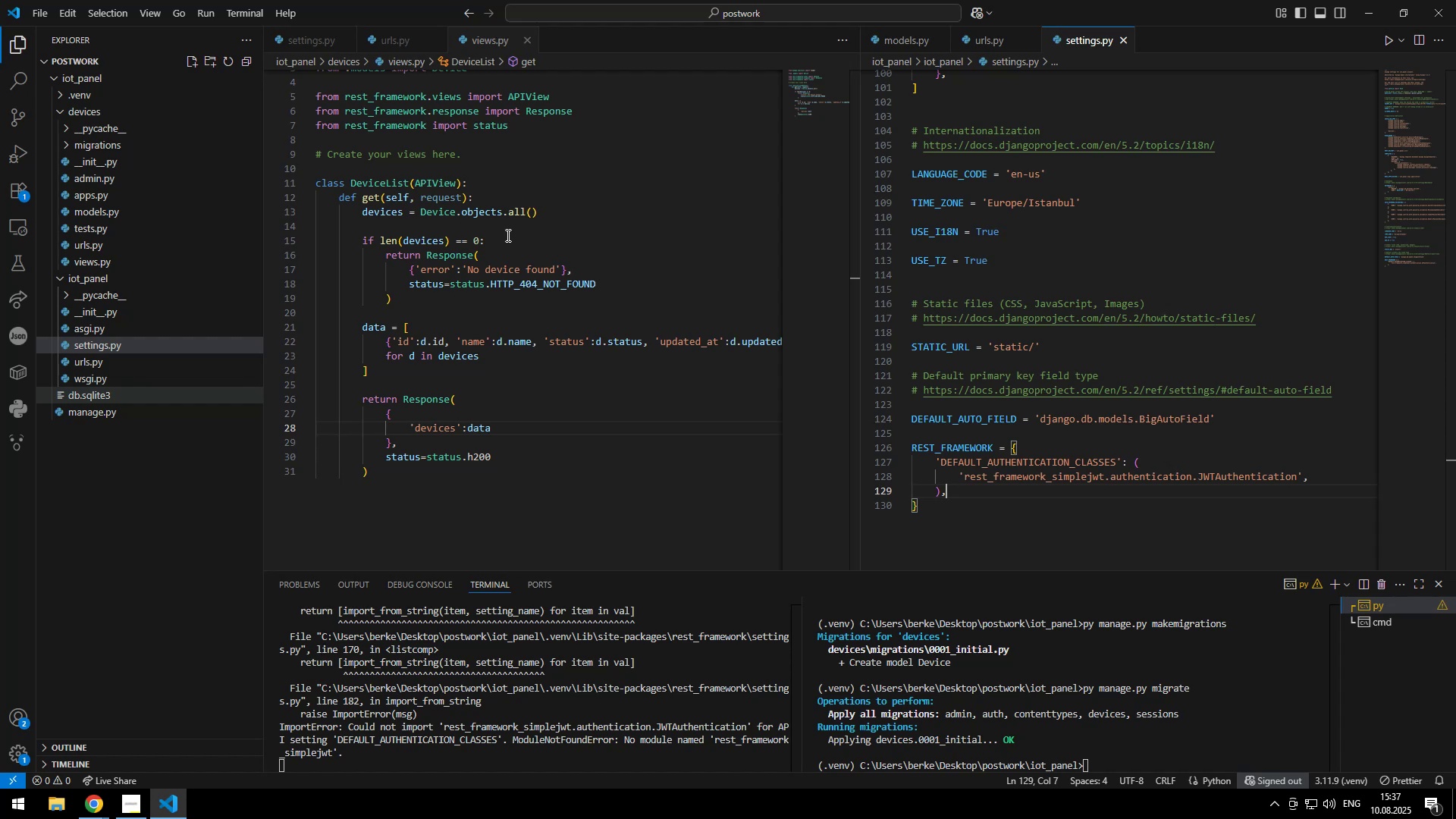 
key(Control+ControlLeft)
 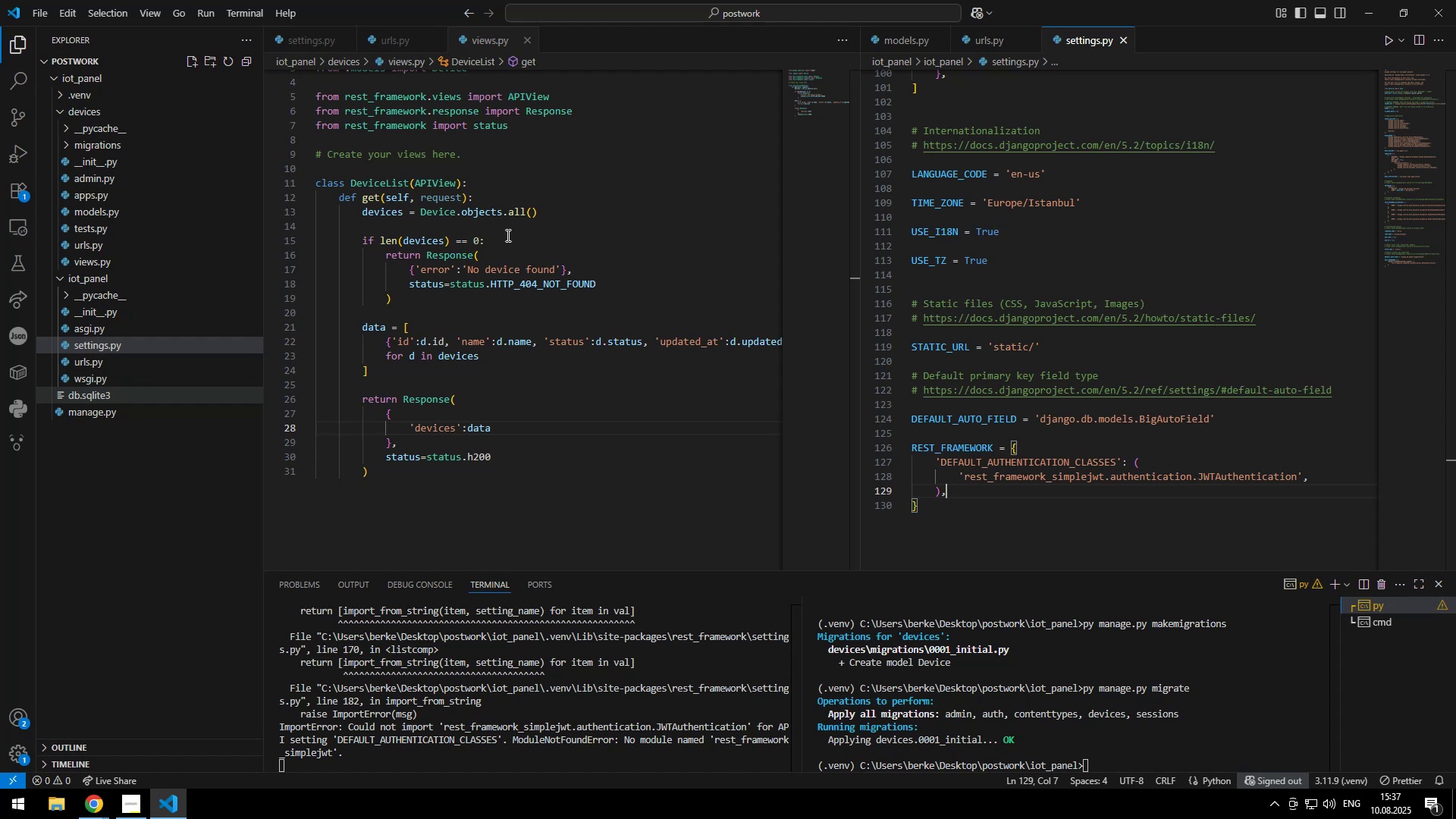 
key(Control+Backspace)
 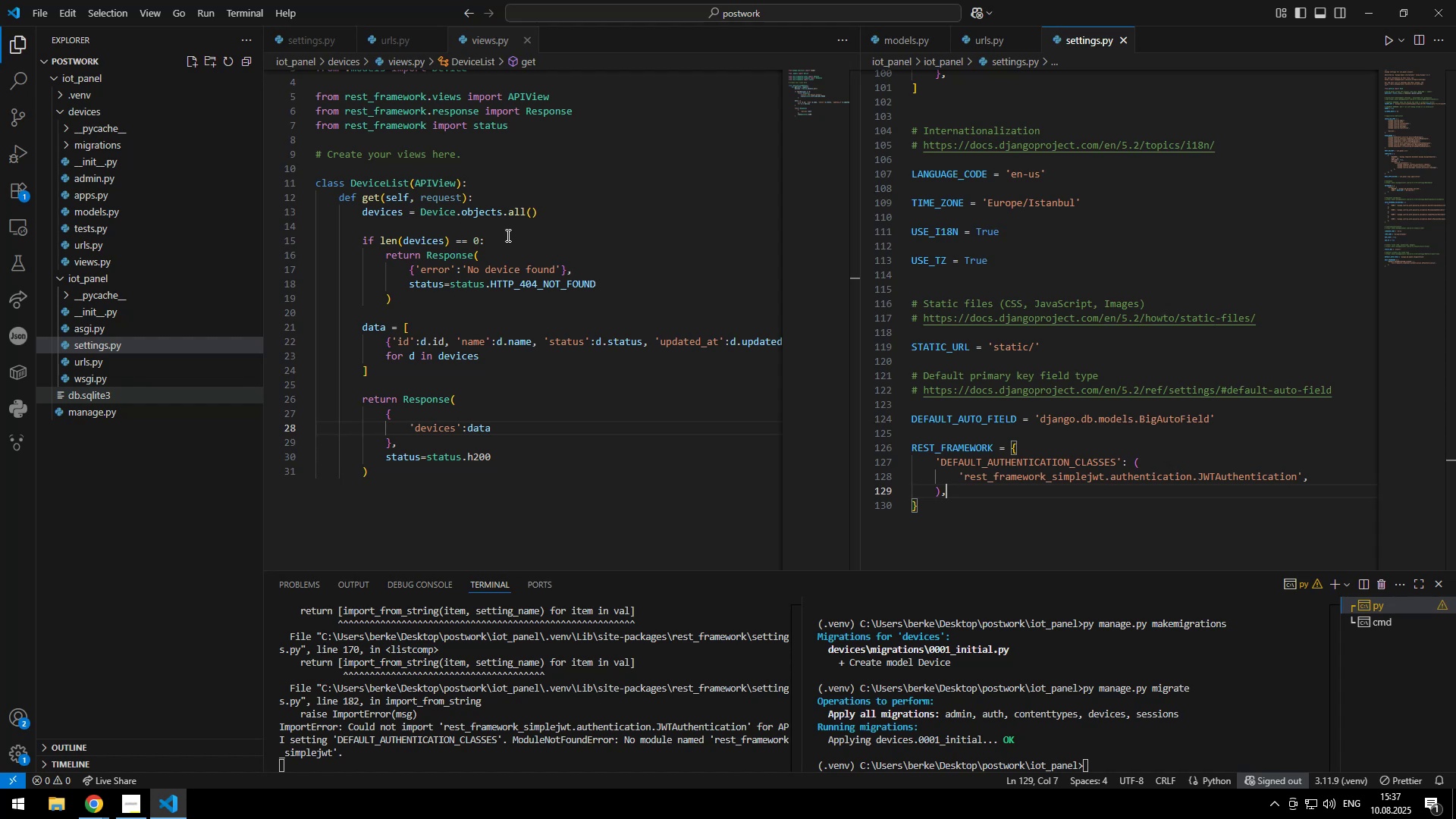 
key(Quote)
 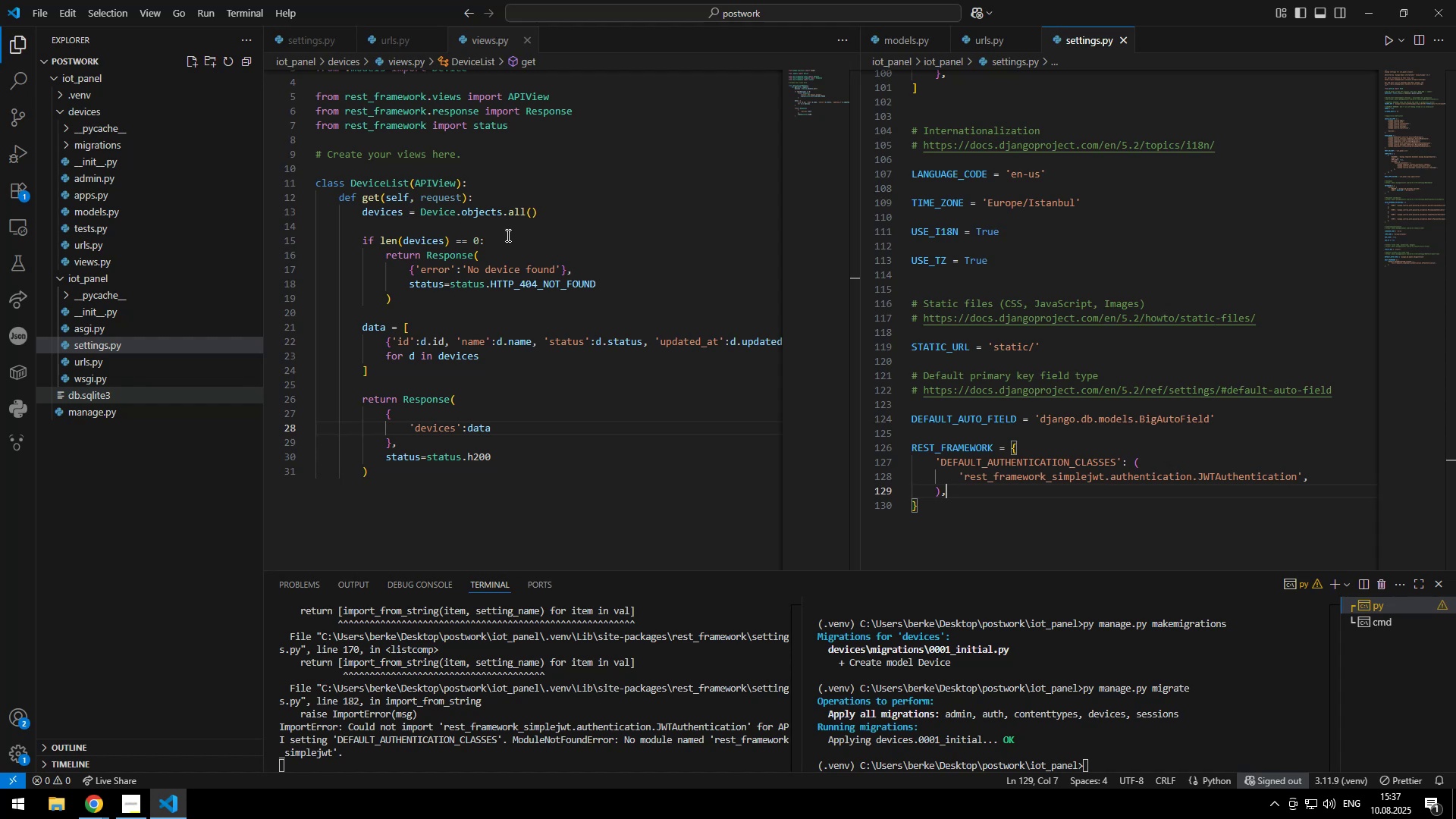 
key(Quote)
 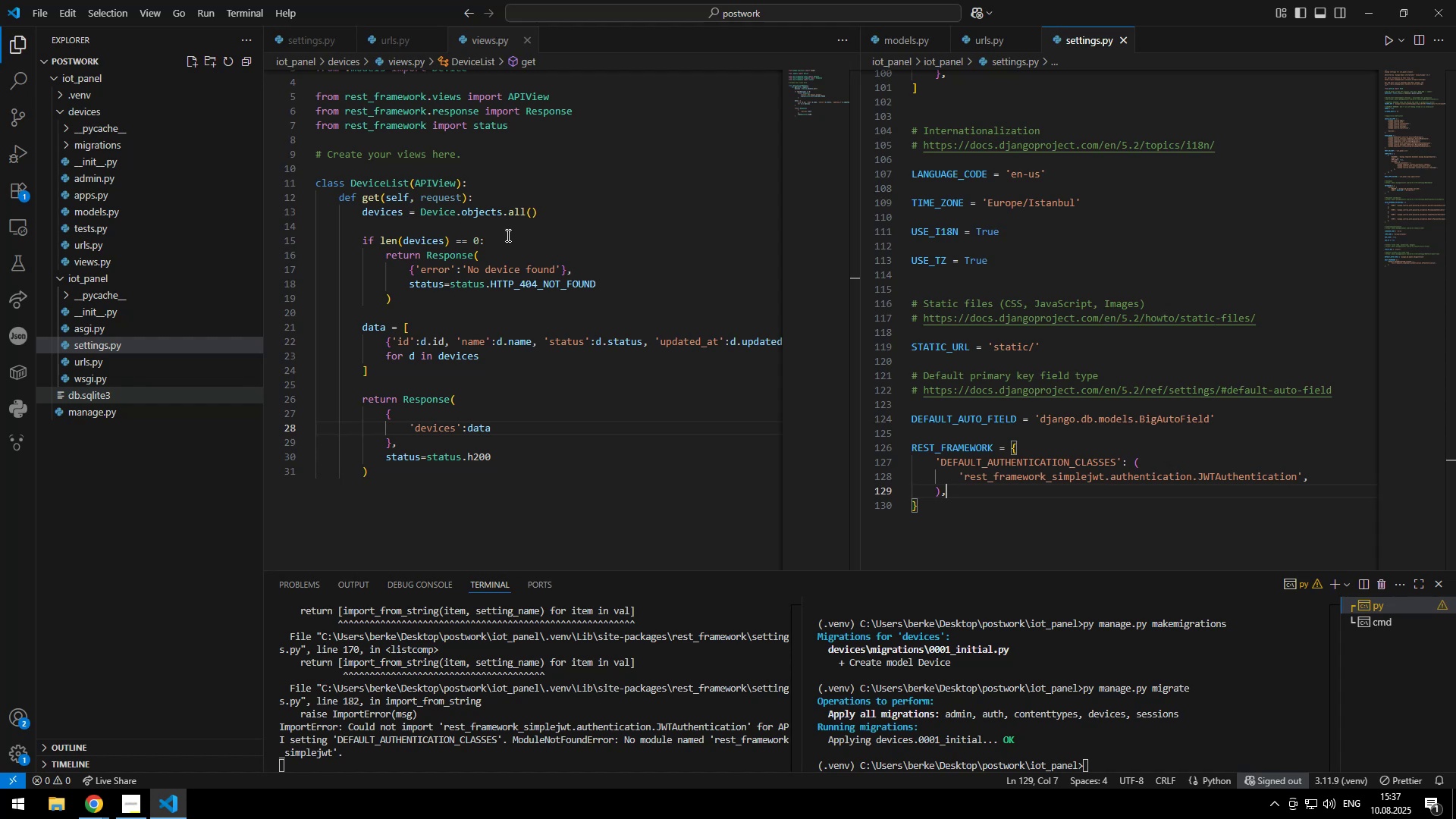 
key(ArrowLeft)
 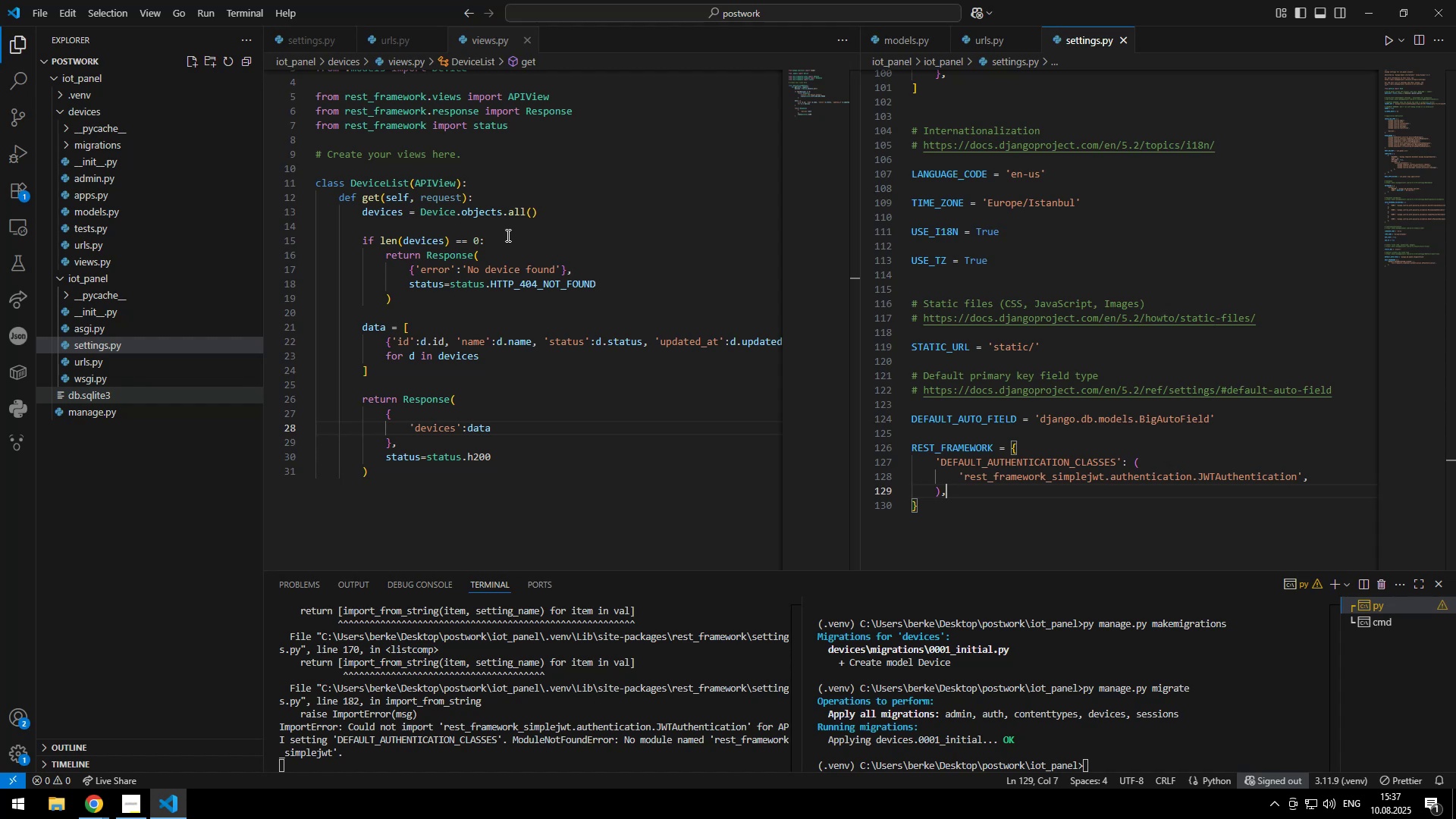 
type(error)
 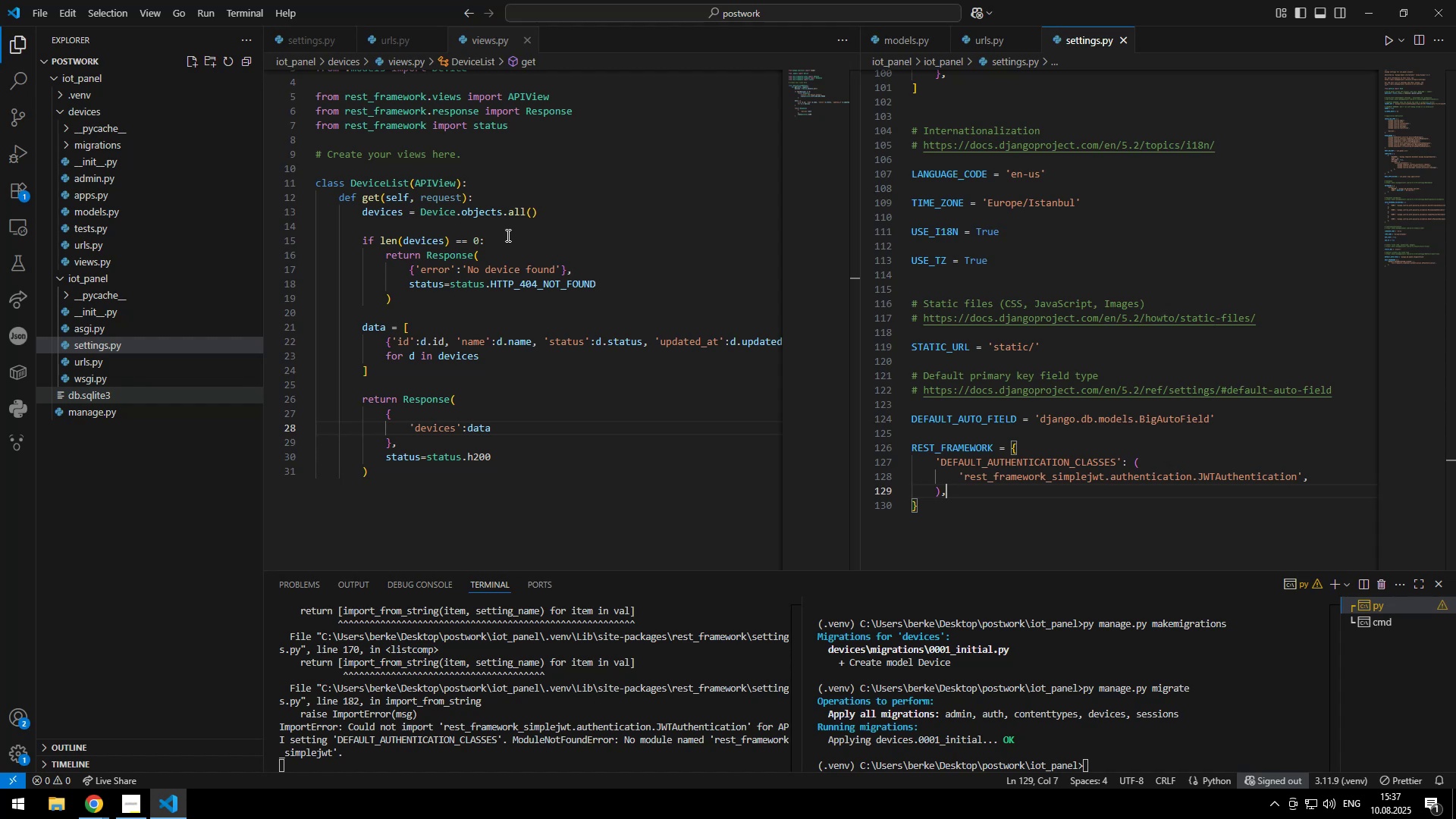 
key(ArrowRight)
 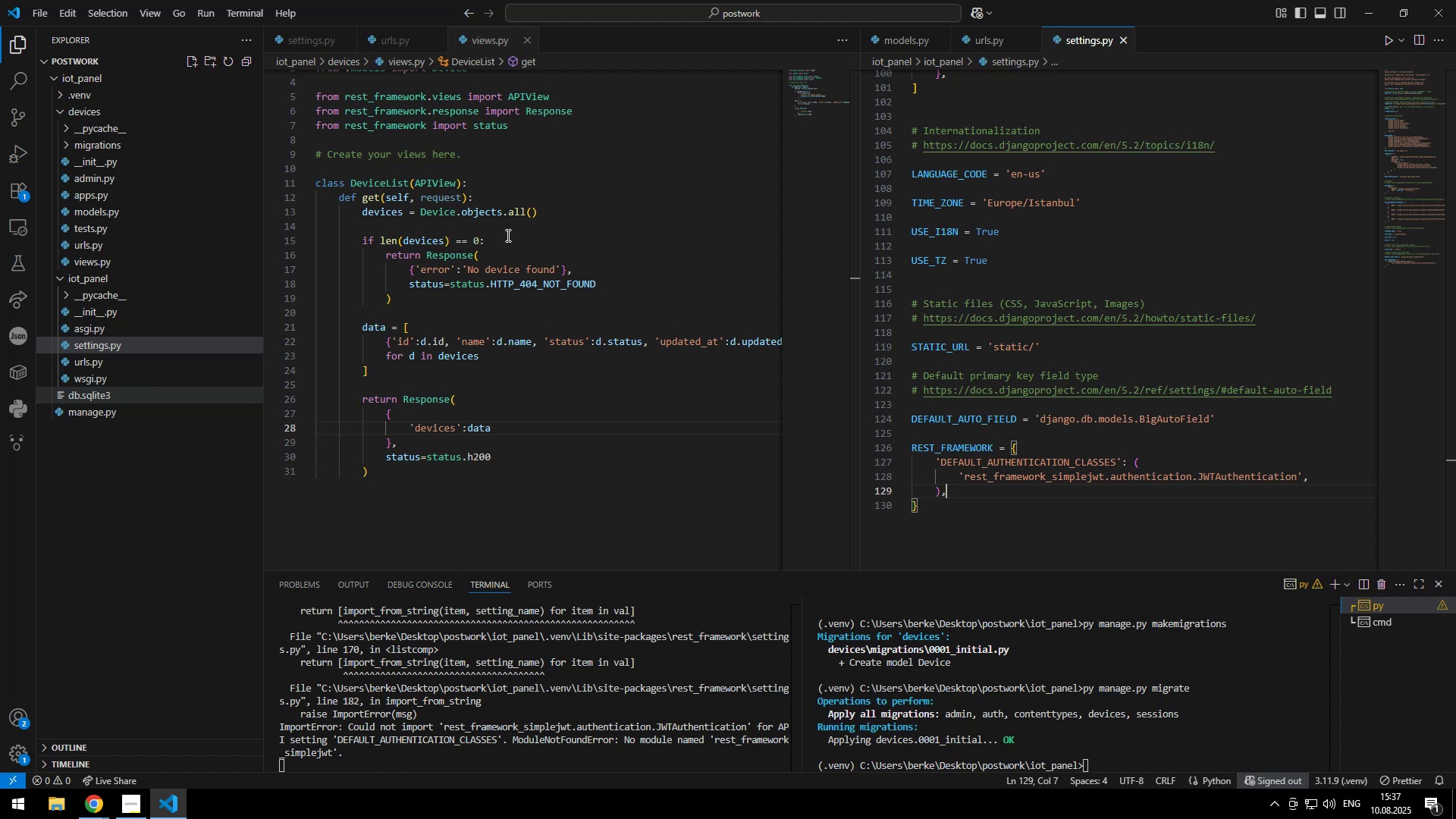 
key(Shift+ShiftRight)
 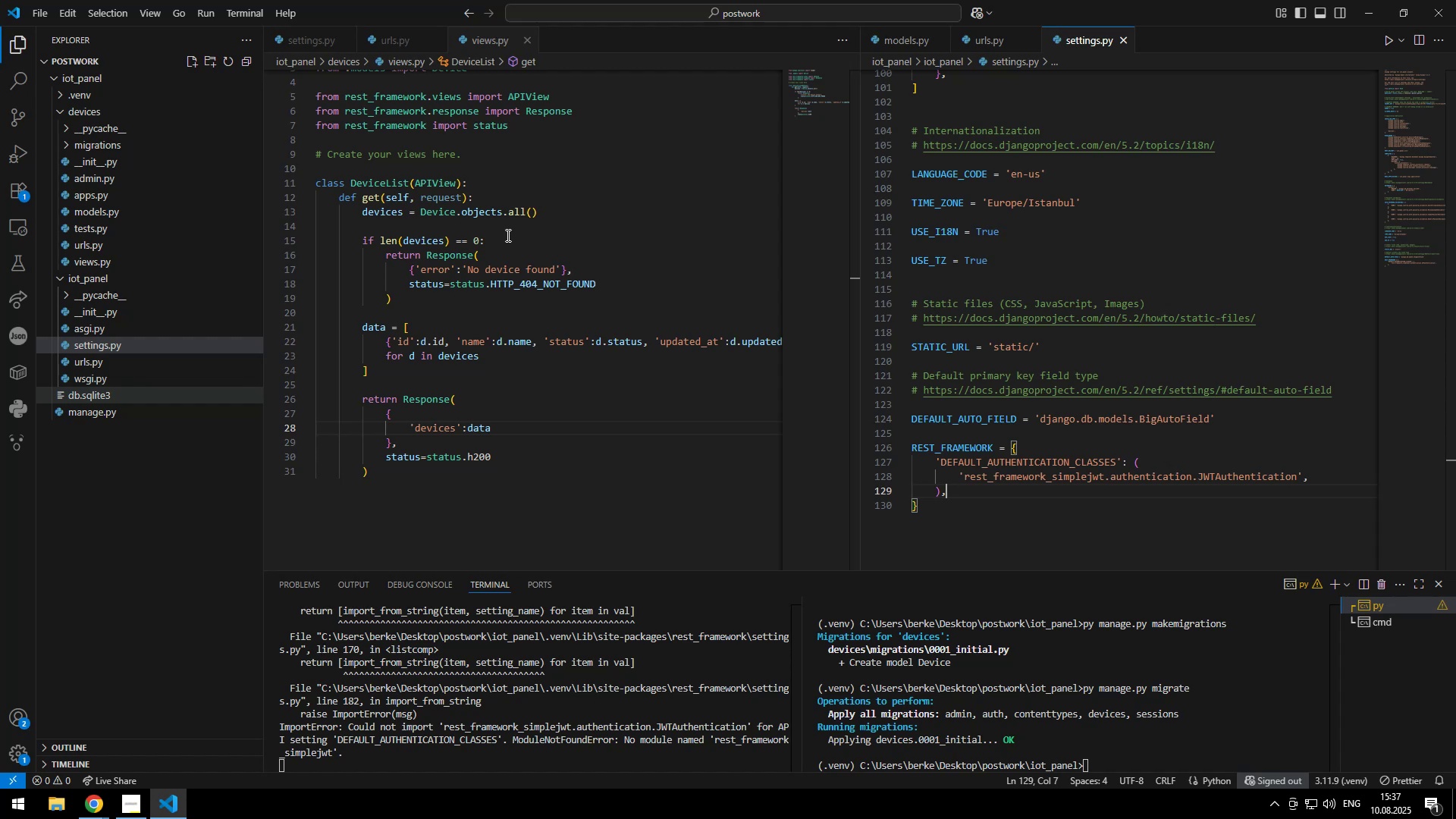 
key(Shift+Semicolon)
 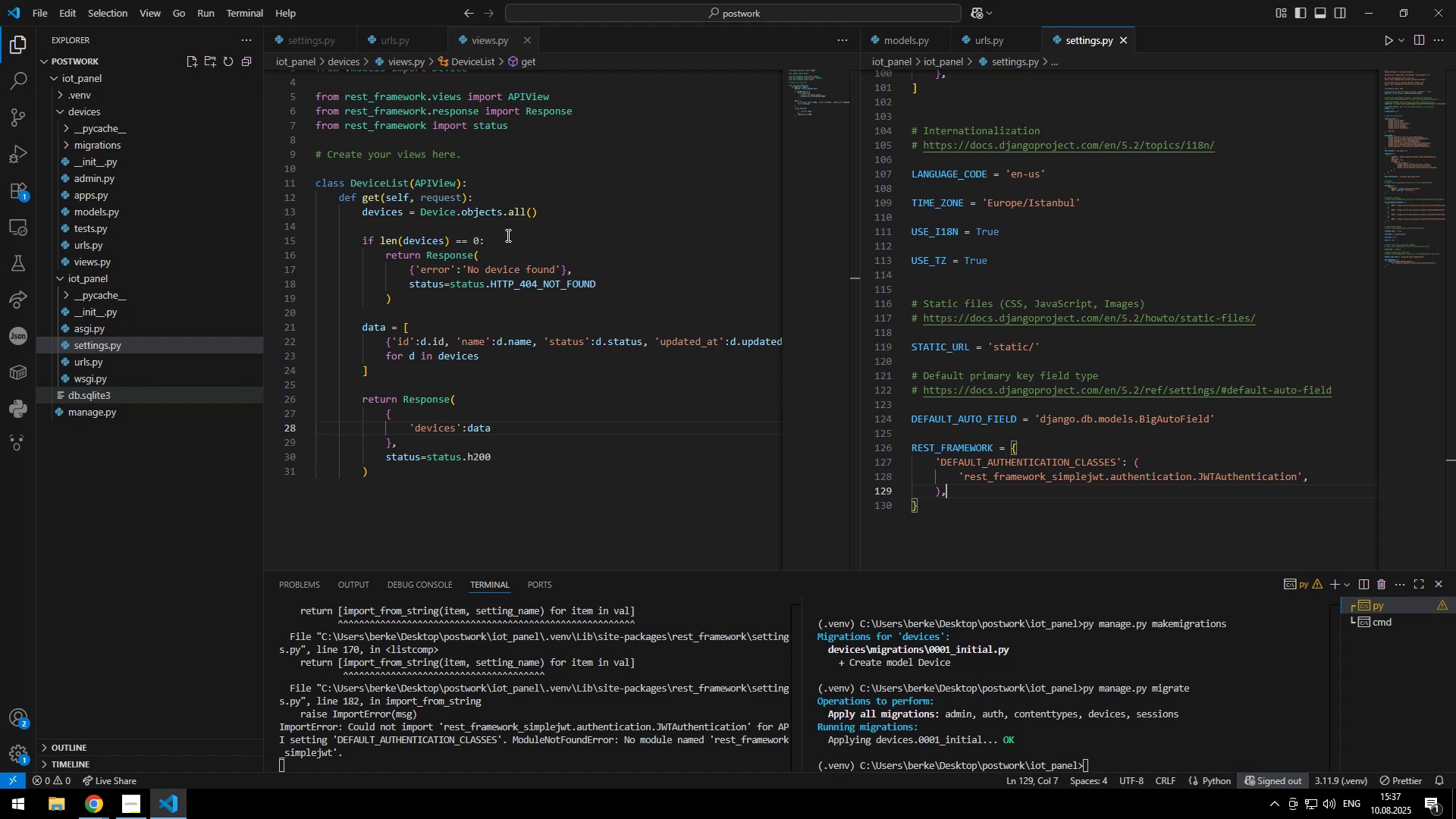 
key(Quote)
 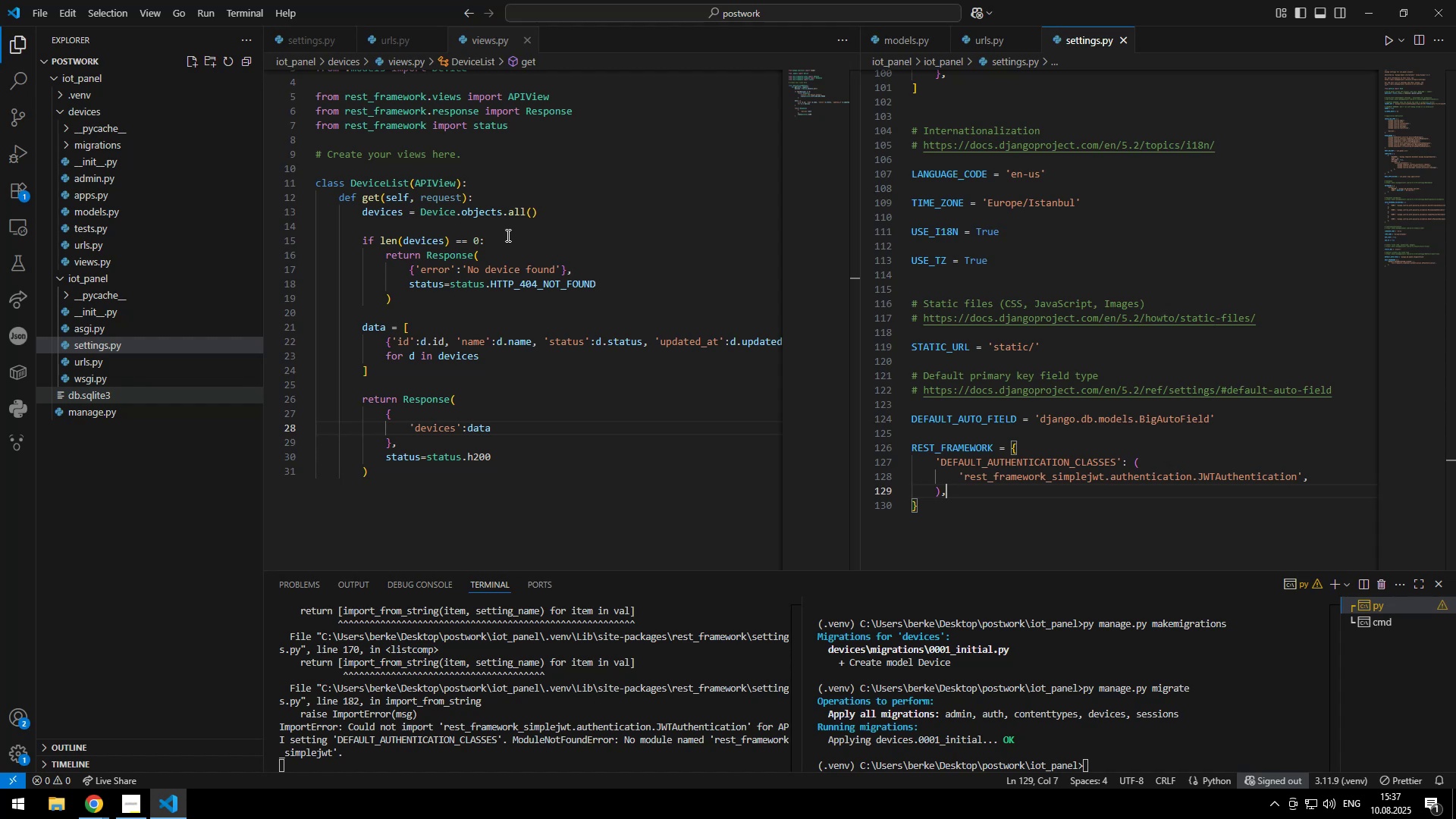 
key(Quote)
 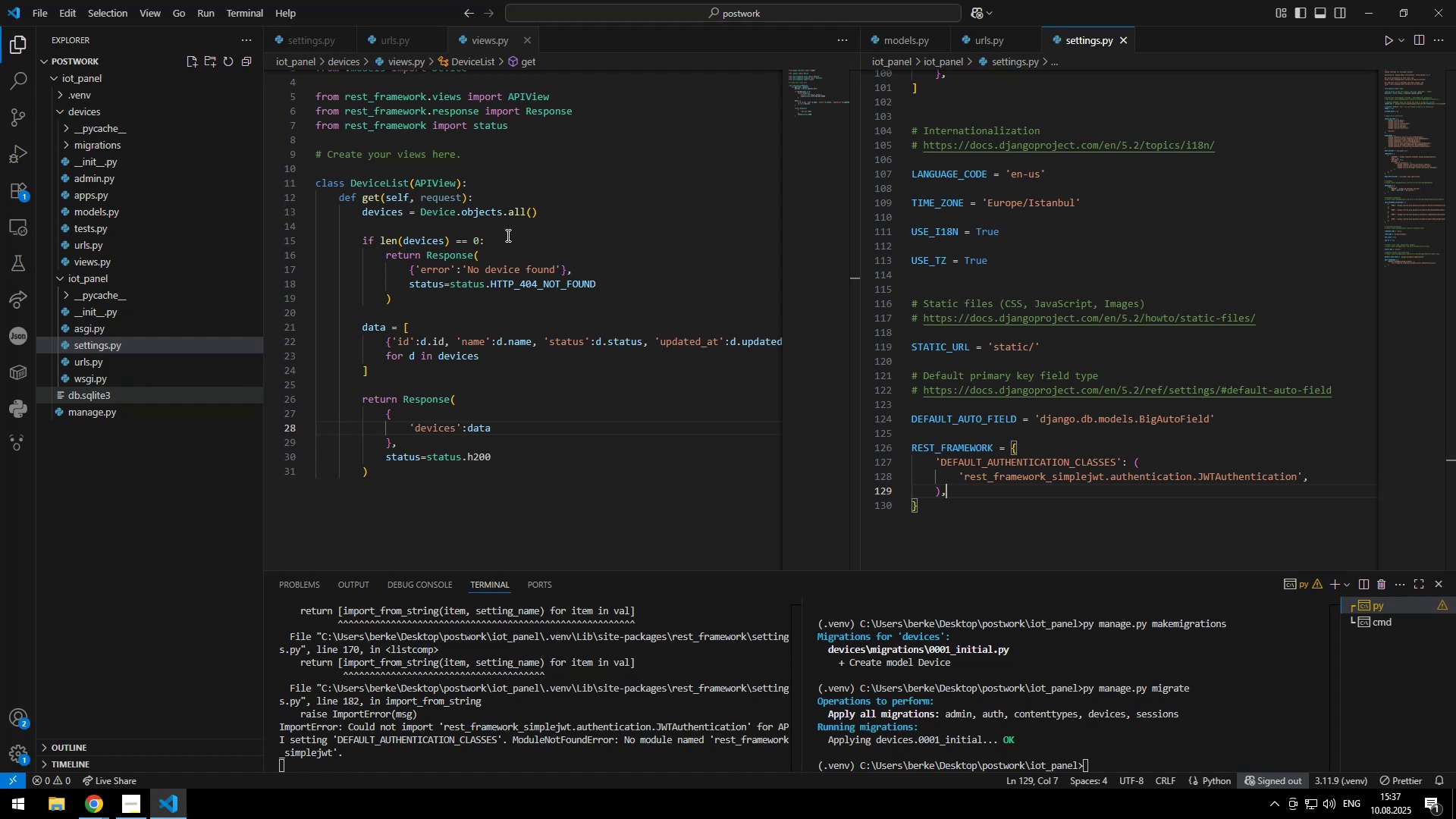 
key(ArrowLeft)
 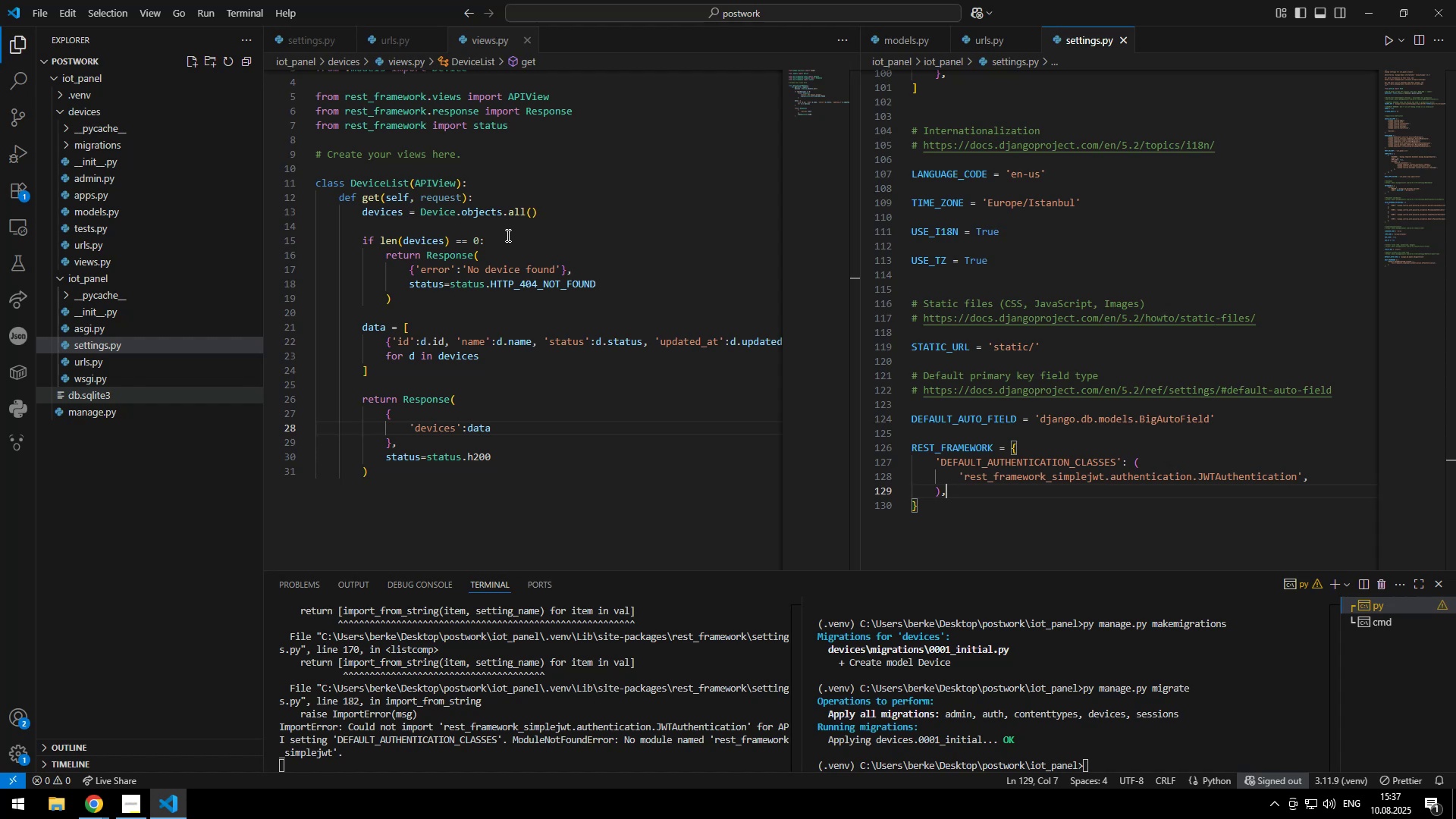 
type(invalid id )
 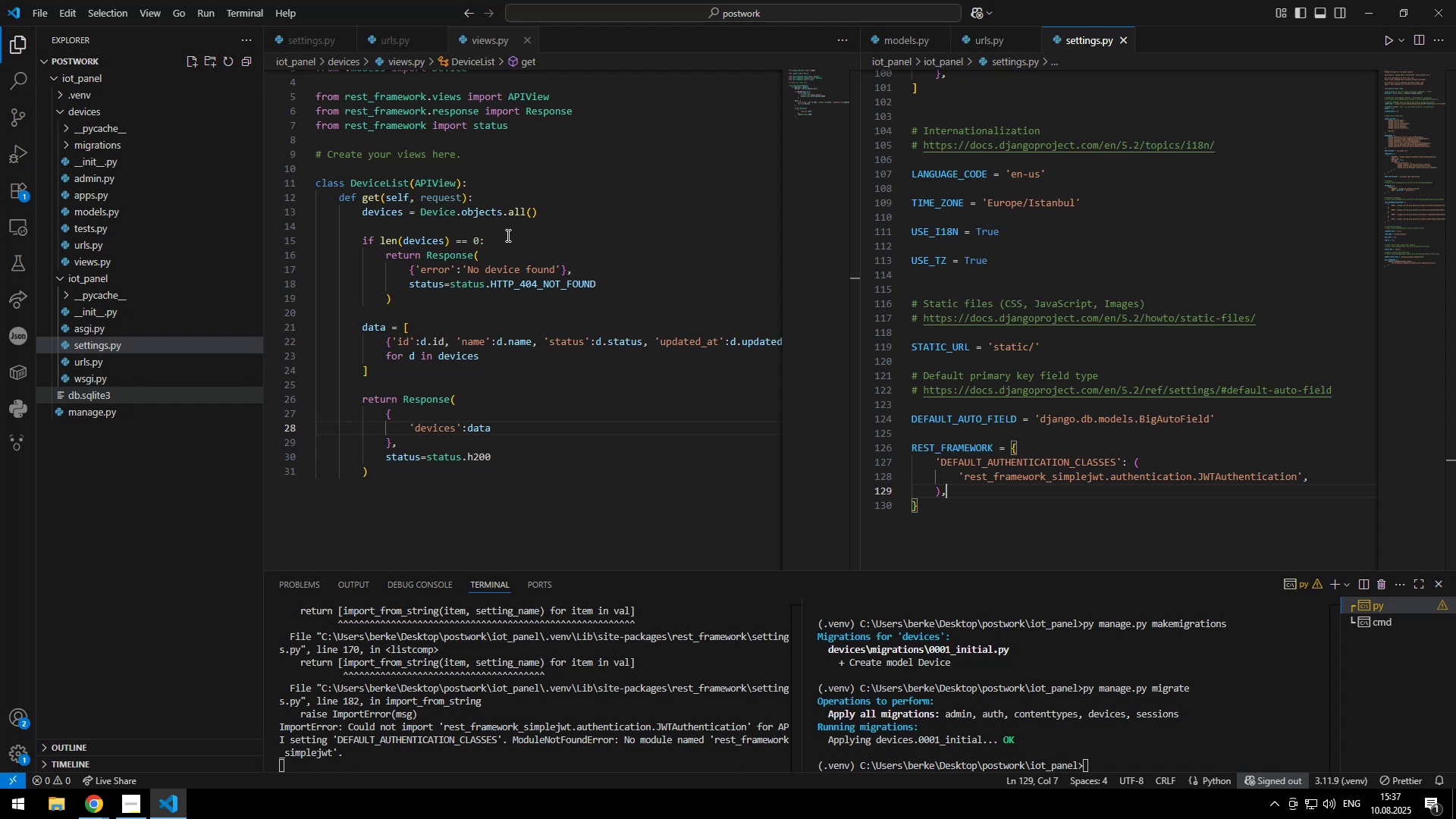 
key(Control+ControlLeft)
 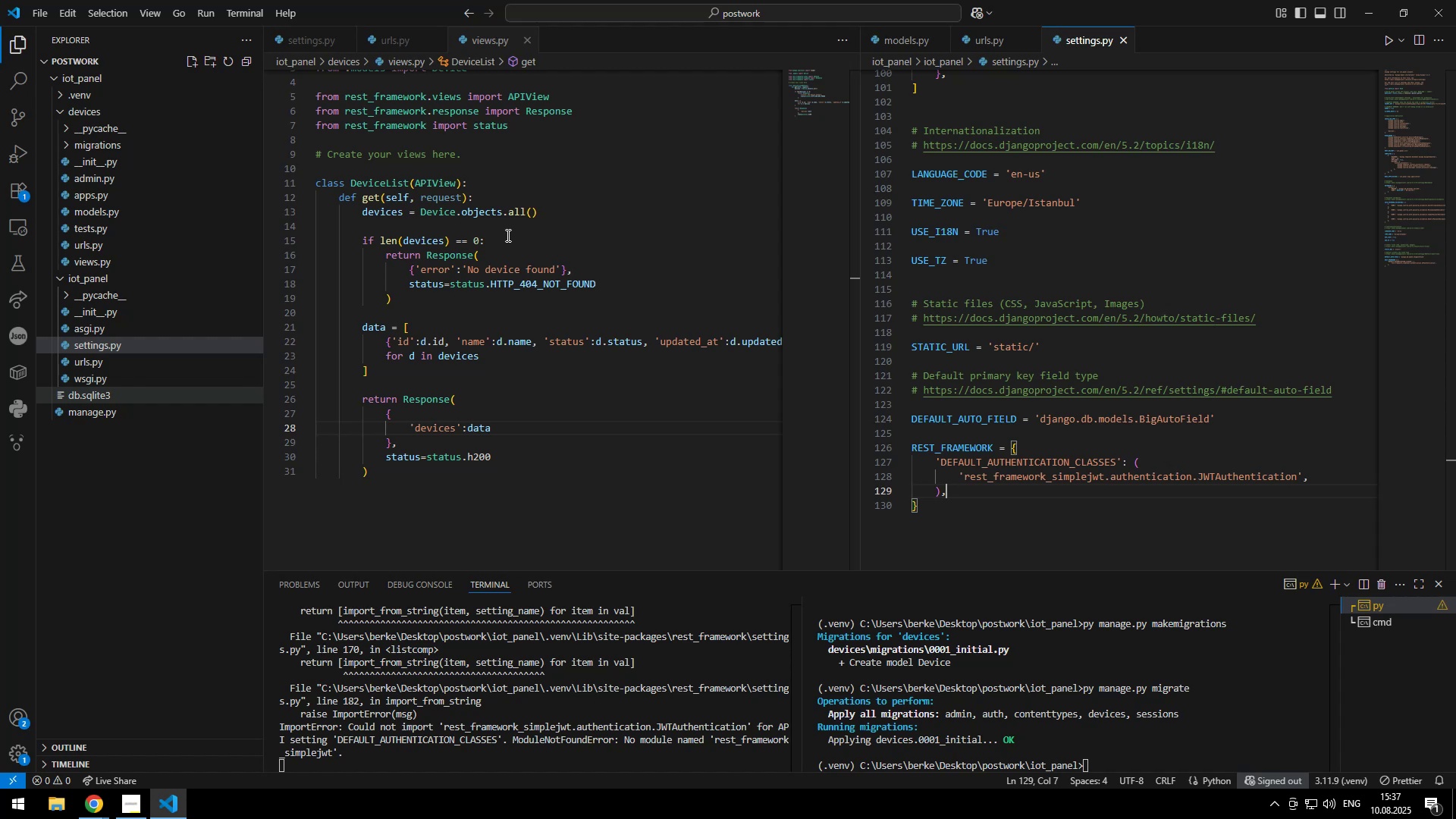 
key(Control+Backspace)
 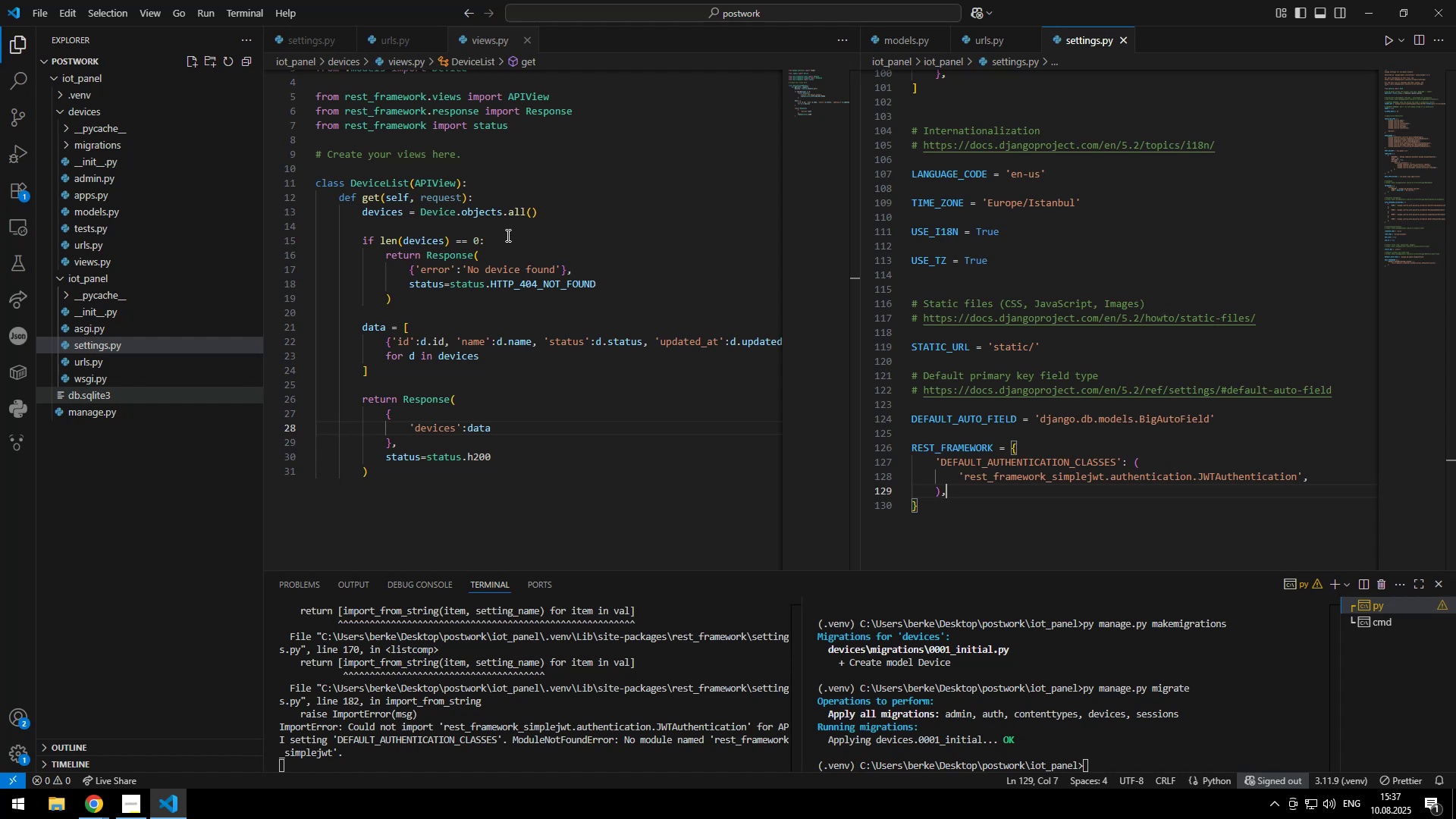 
type(devuce )
 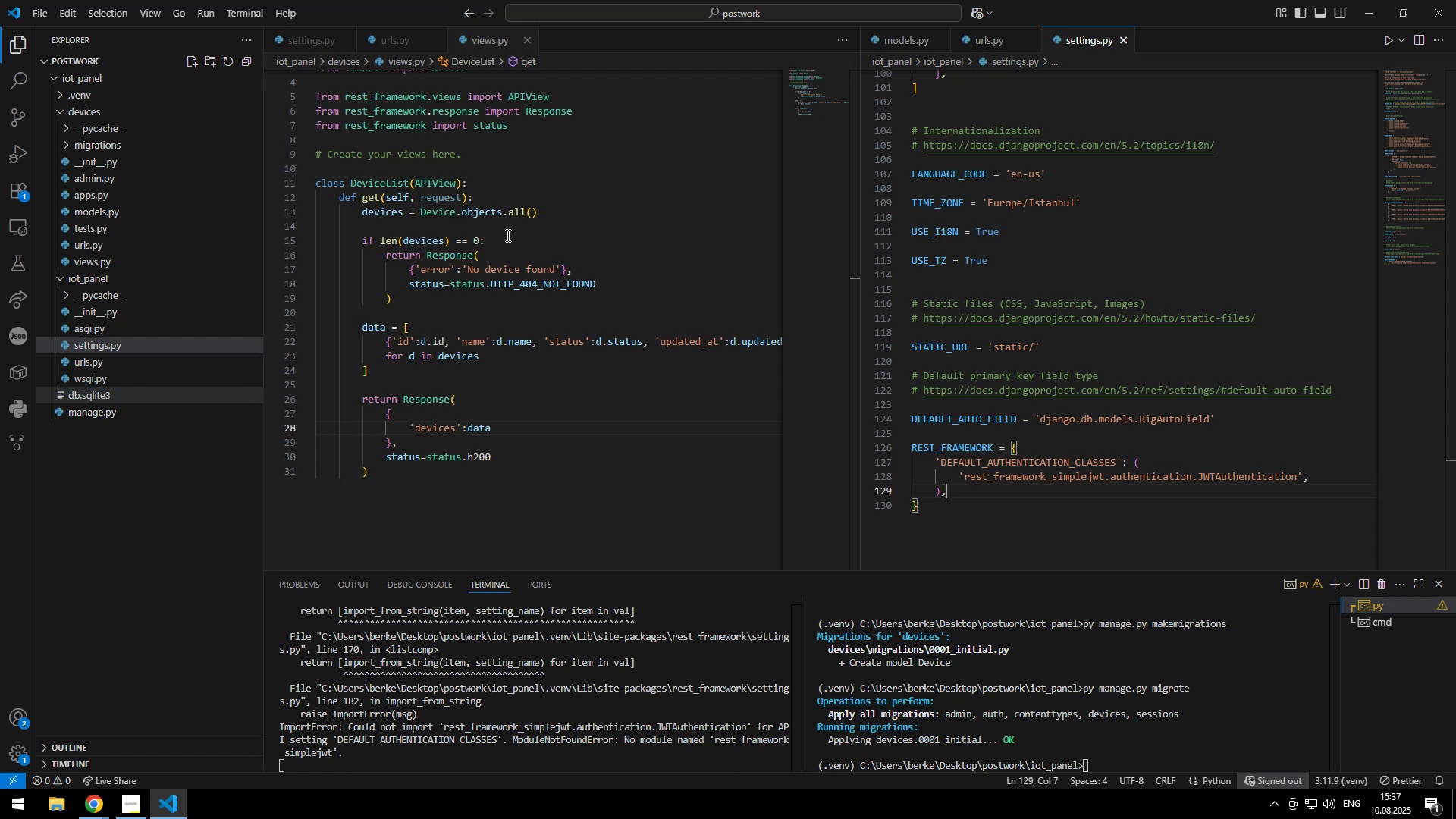 
key(Control+ControlLeft)
 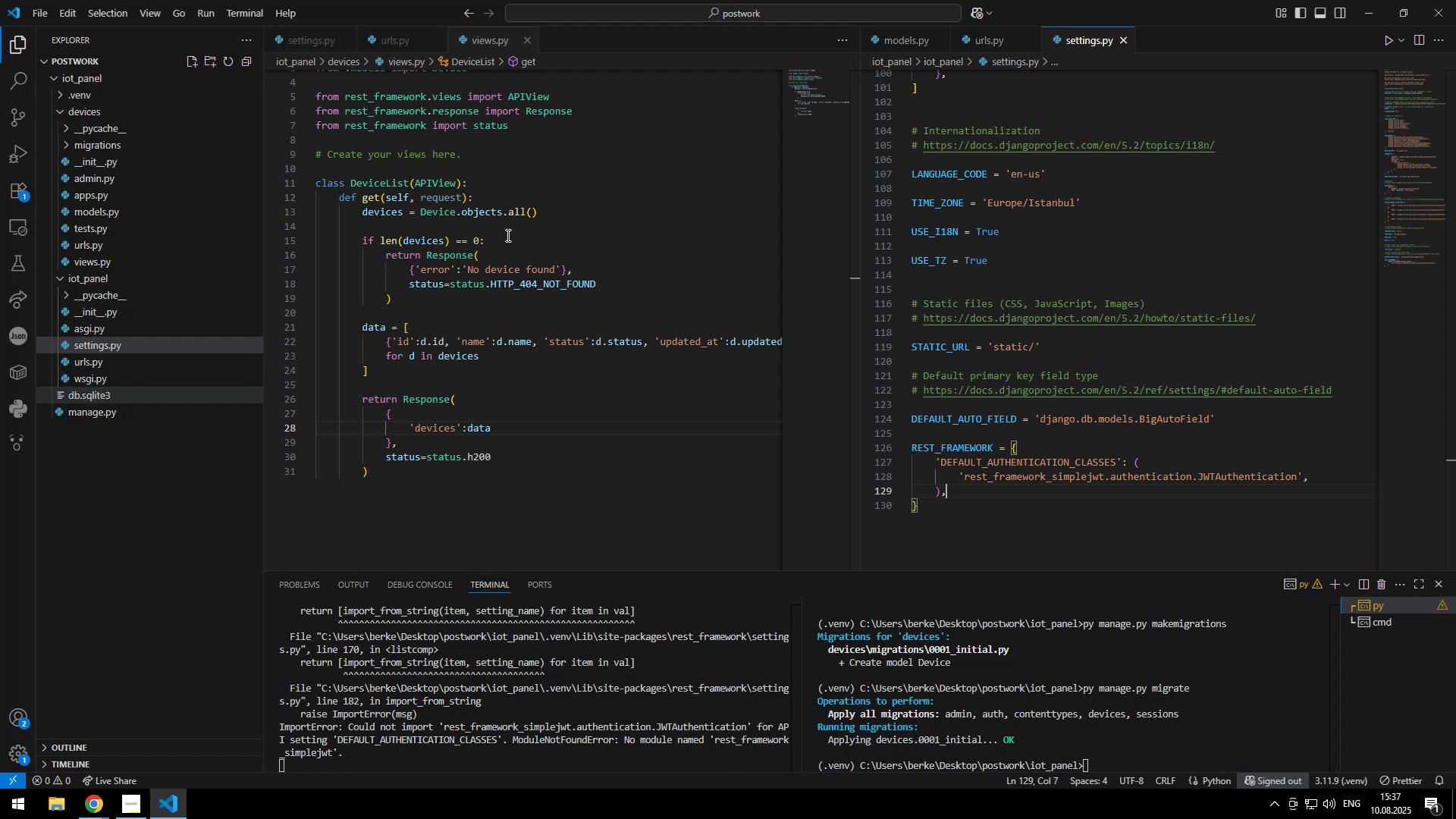 
key(Control+Backspace)
 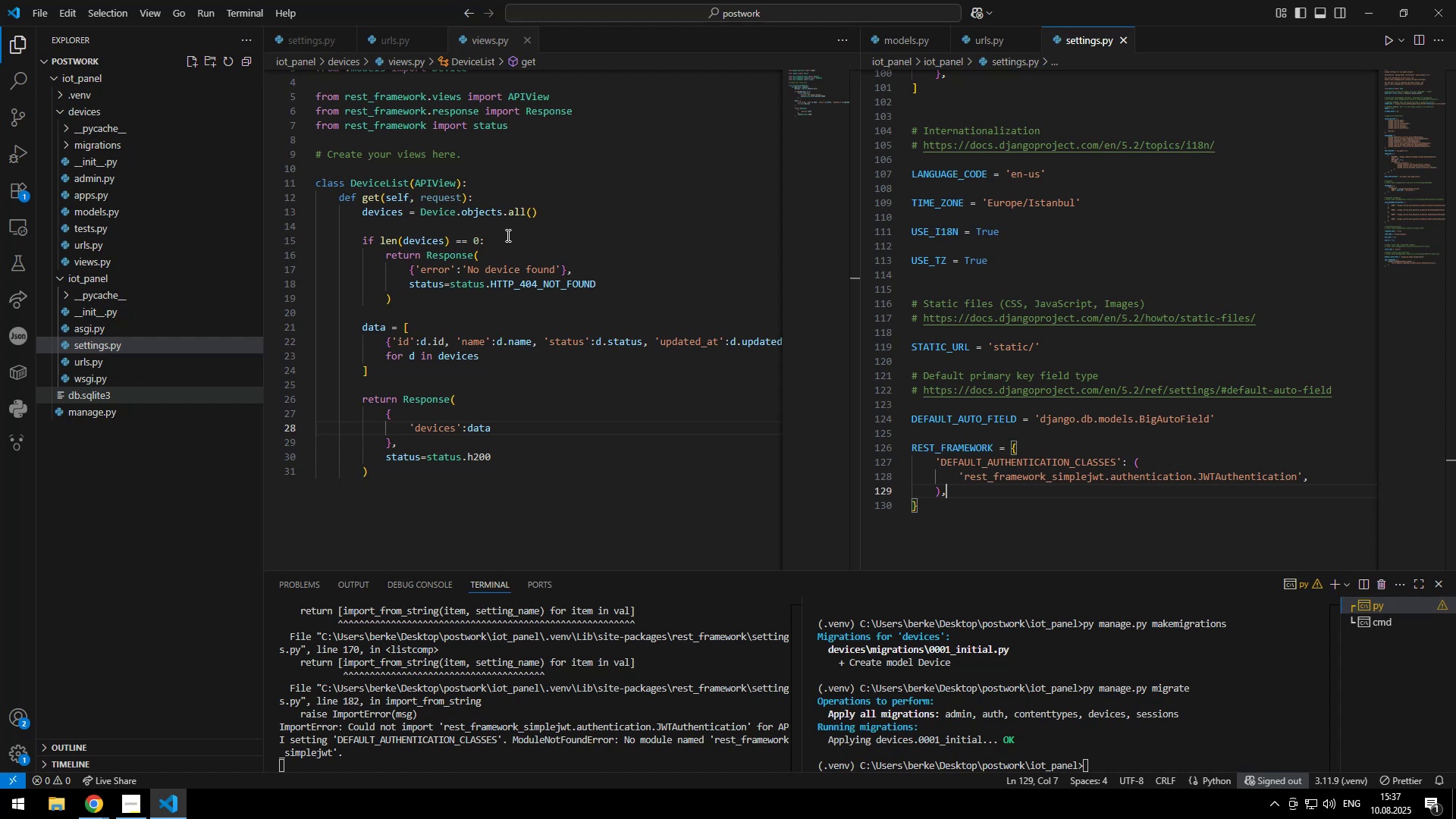 
type(device id)
key(Escape)
 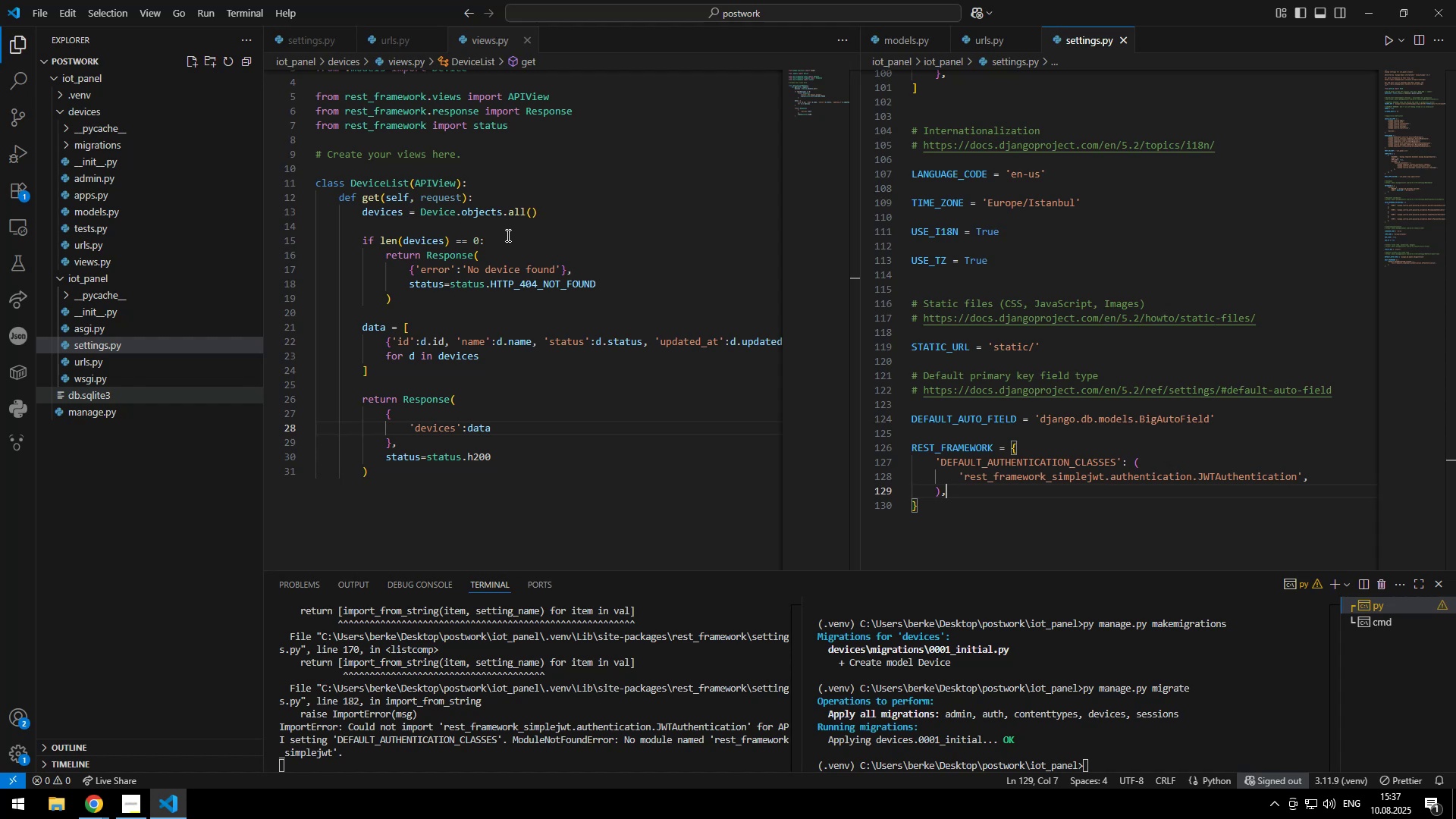 
key(ArrowRight)
 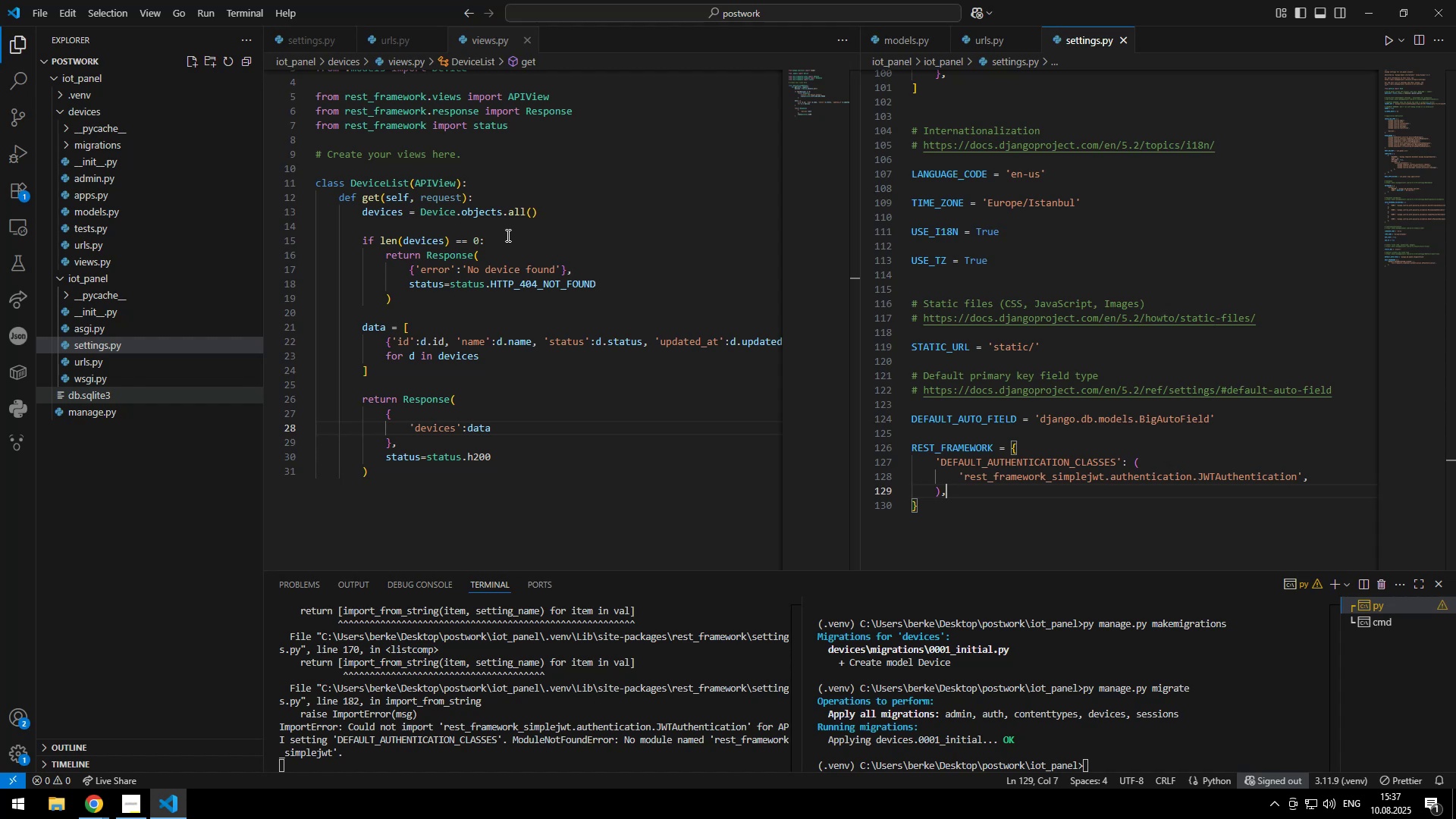 
key(ArrowRight)
 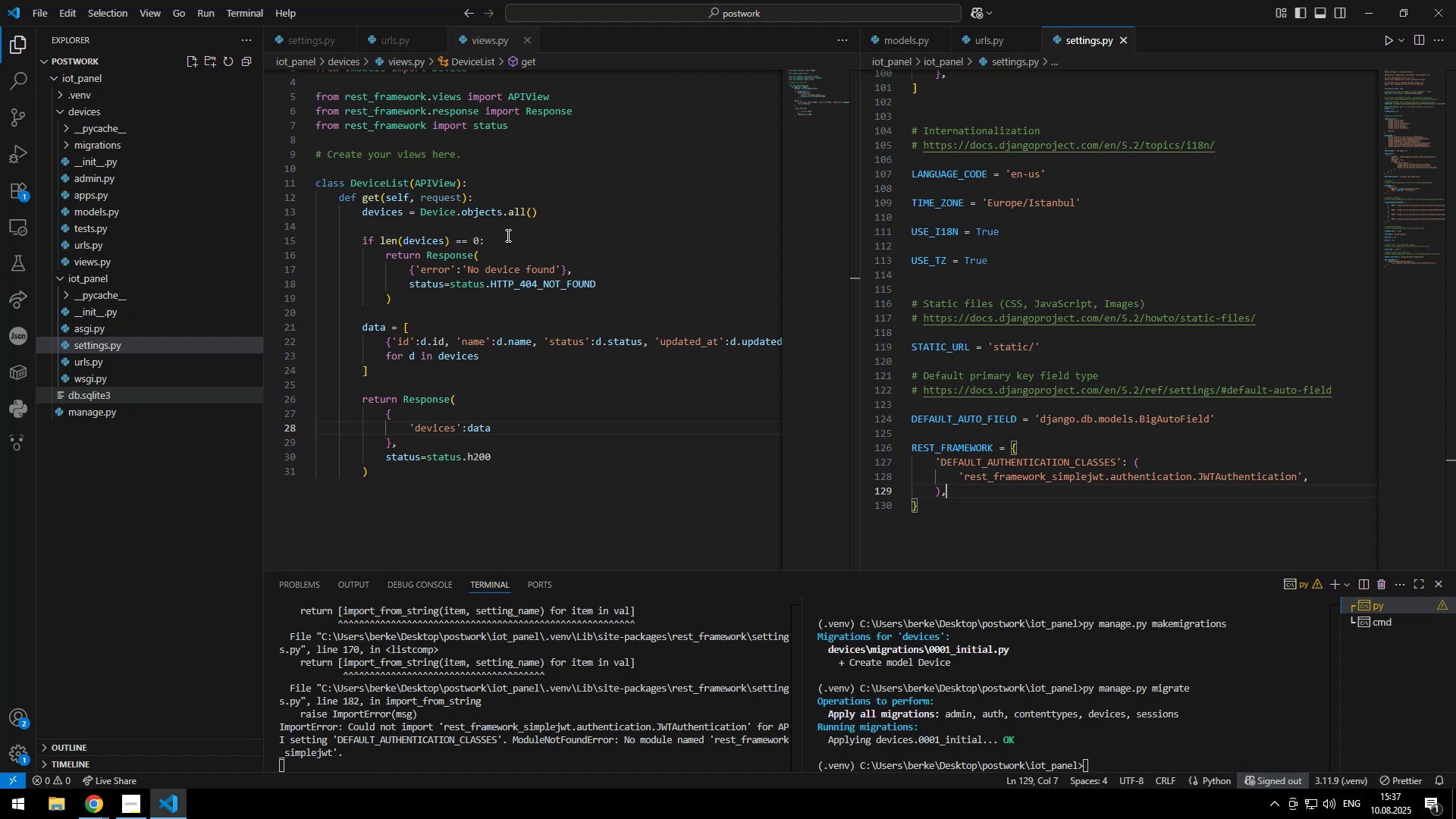 
key(Comma)
 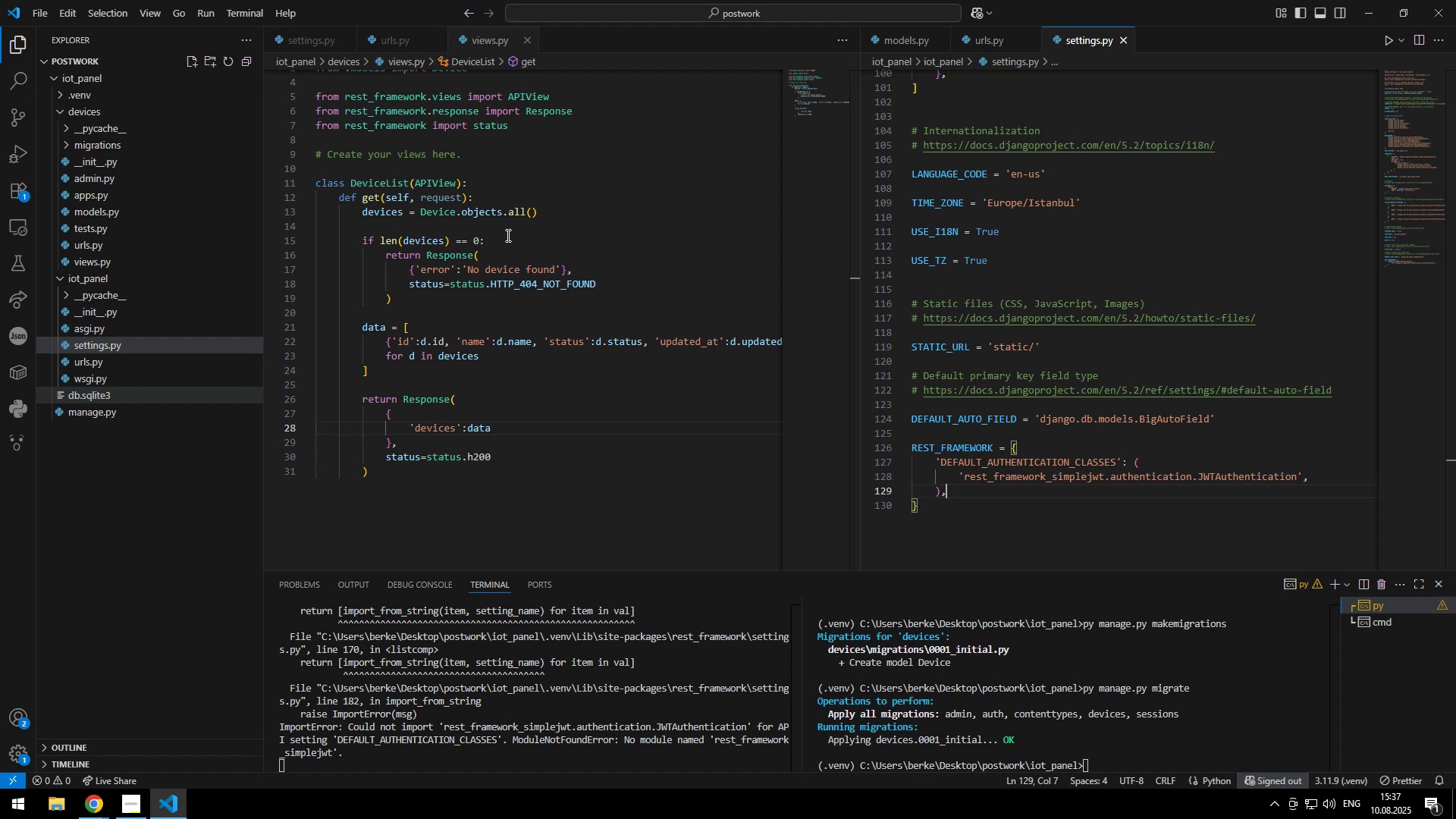 
key(Enter)
 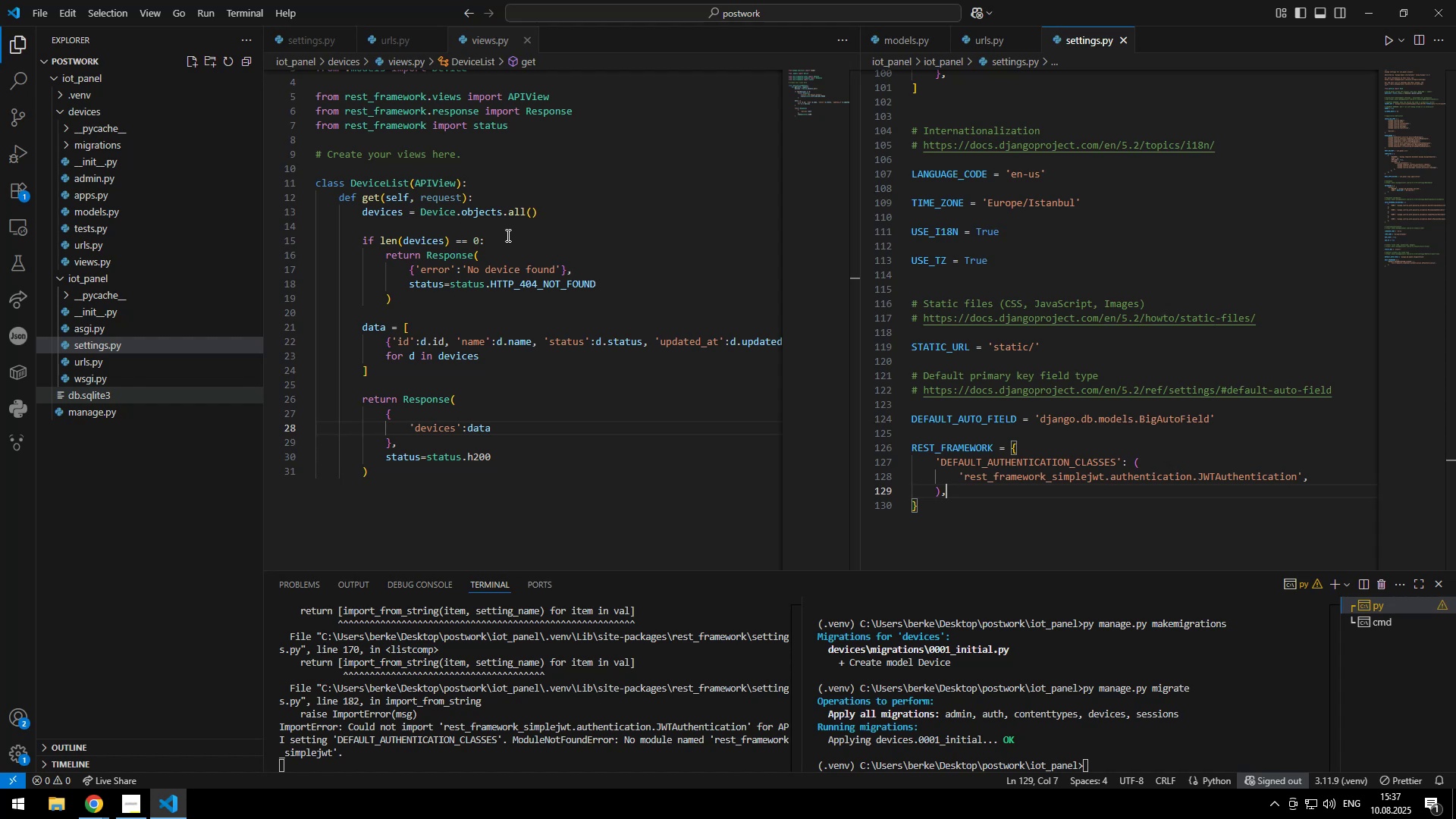 
type(status)
key(Tab)
type(status)
key(Tab)
type(.h400)
key(Escape)
key(Tab)
 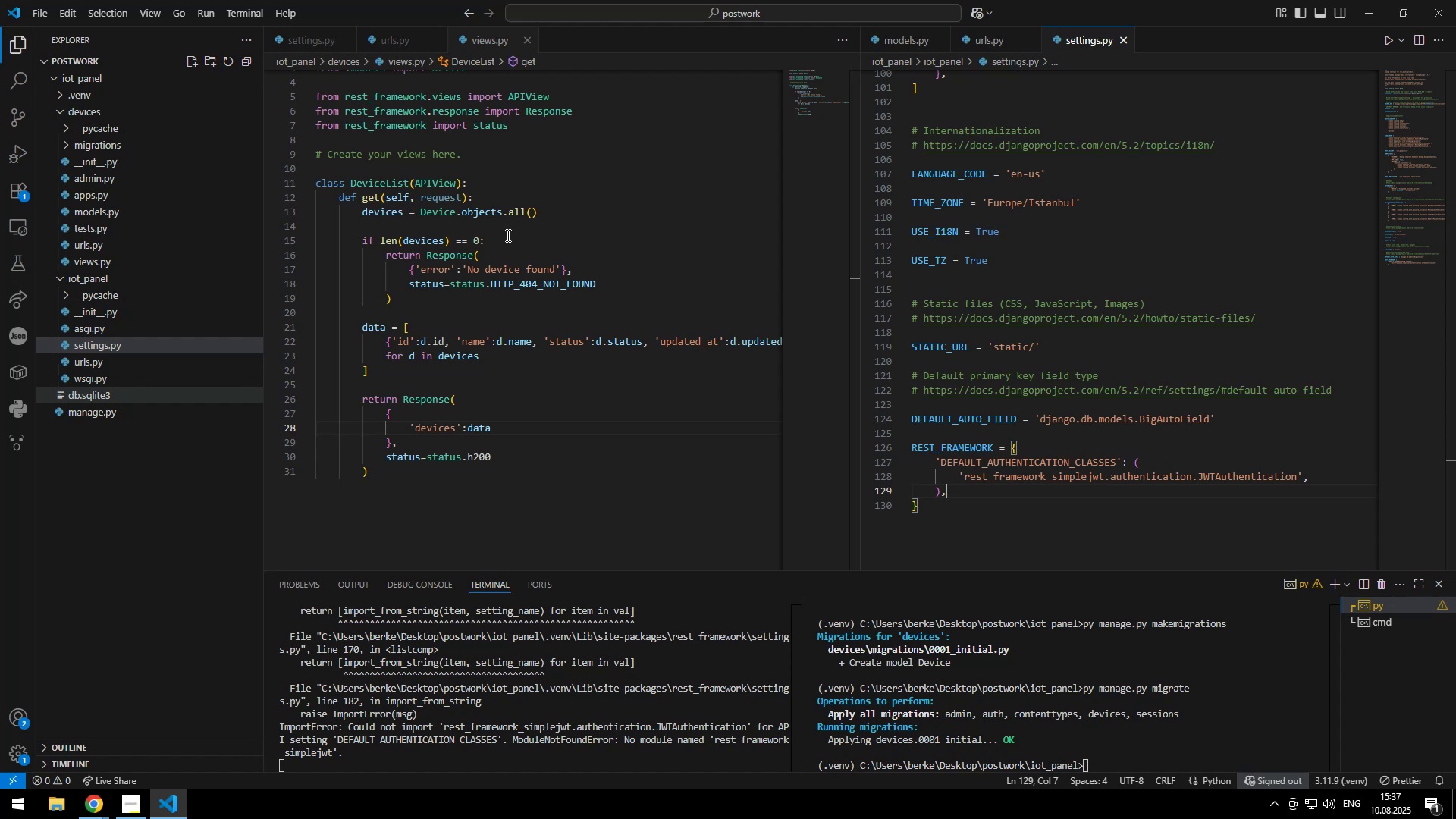 
key(Control+ControlLeft)
 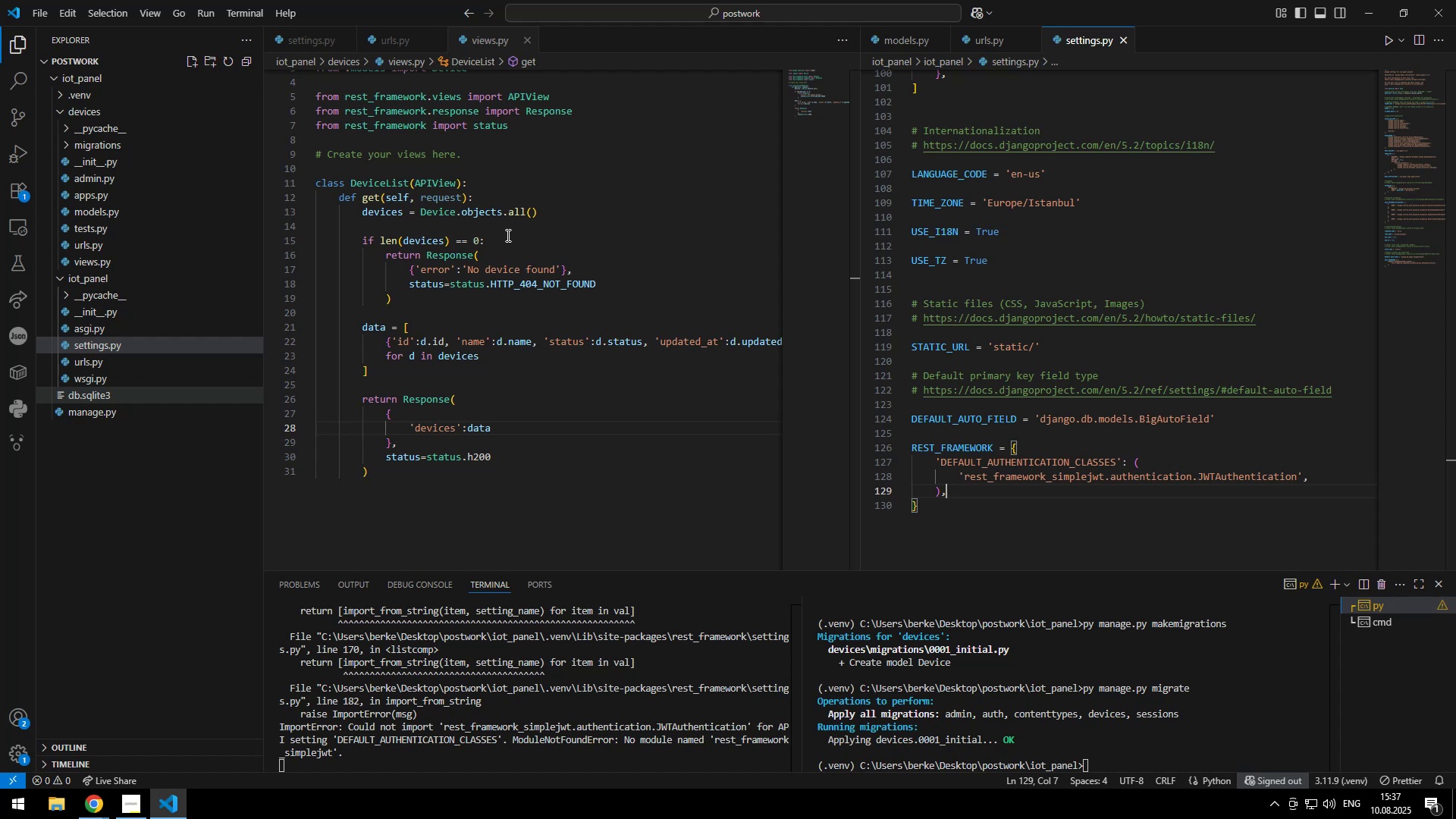 
key(Control+Backspace)
 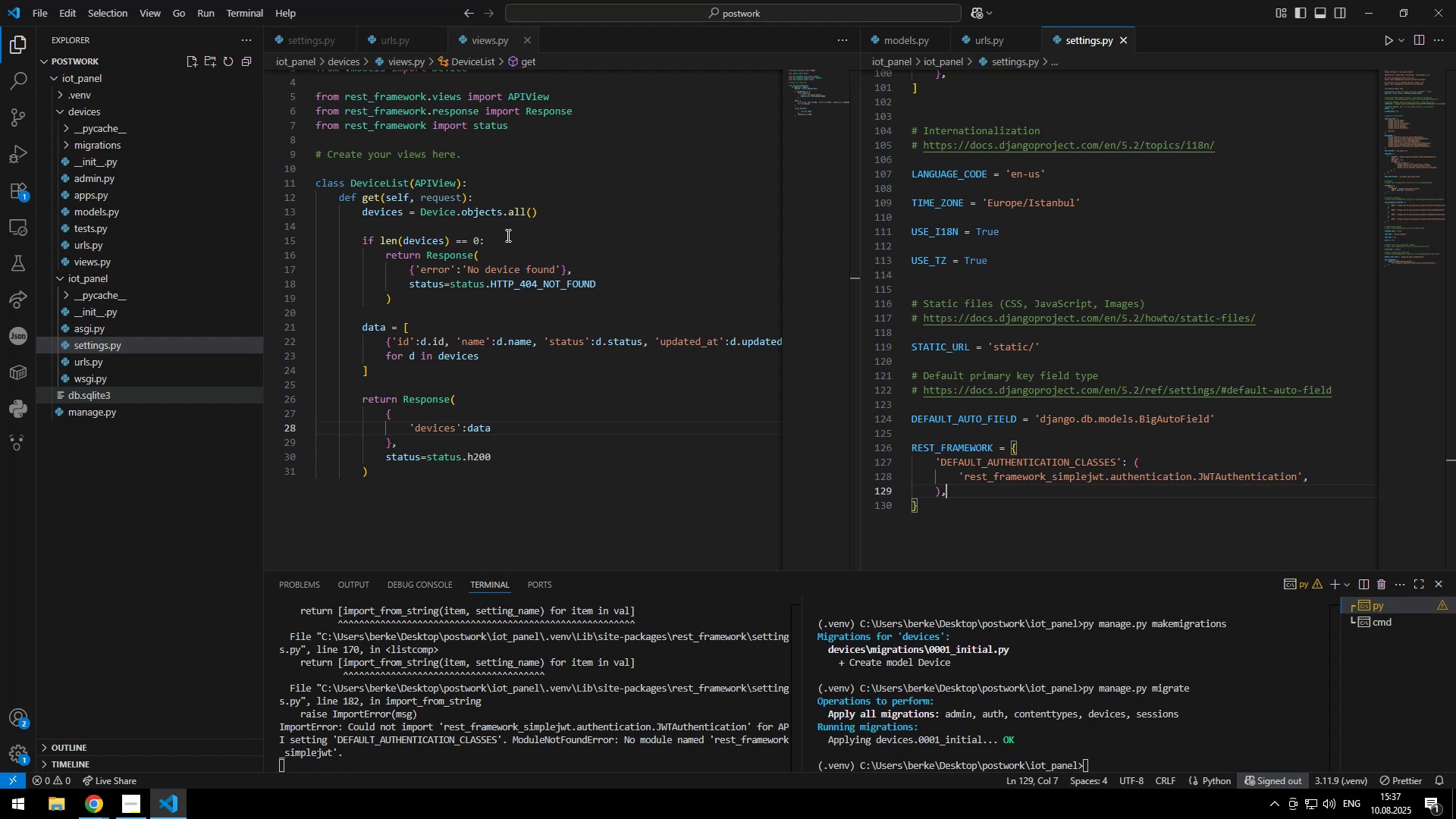 
key(Backspace)
 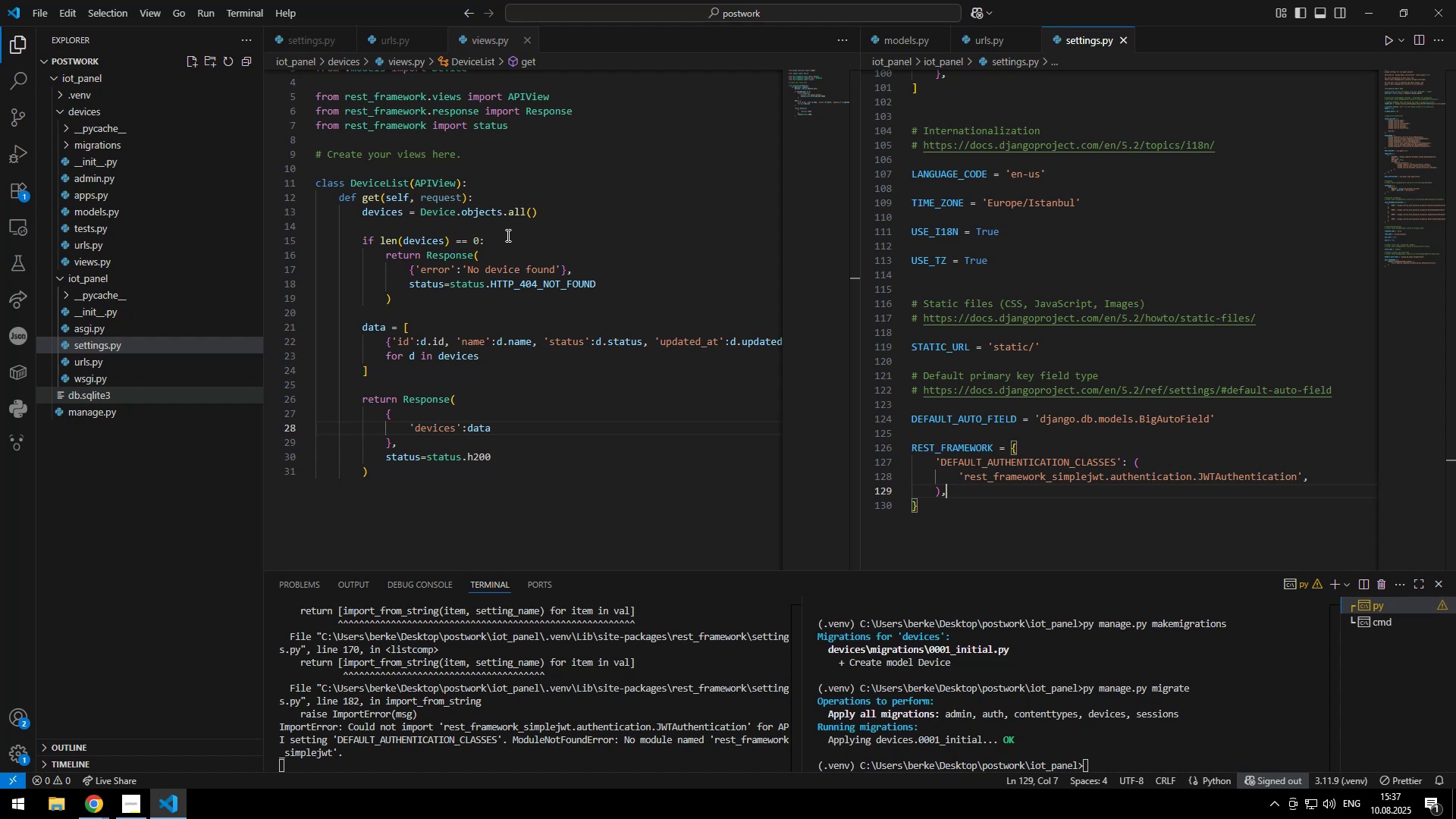 
key(0)
 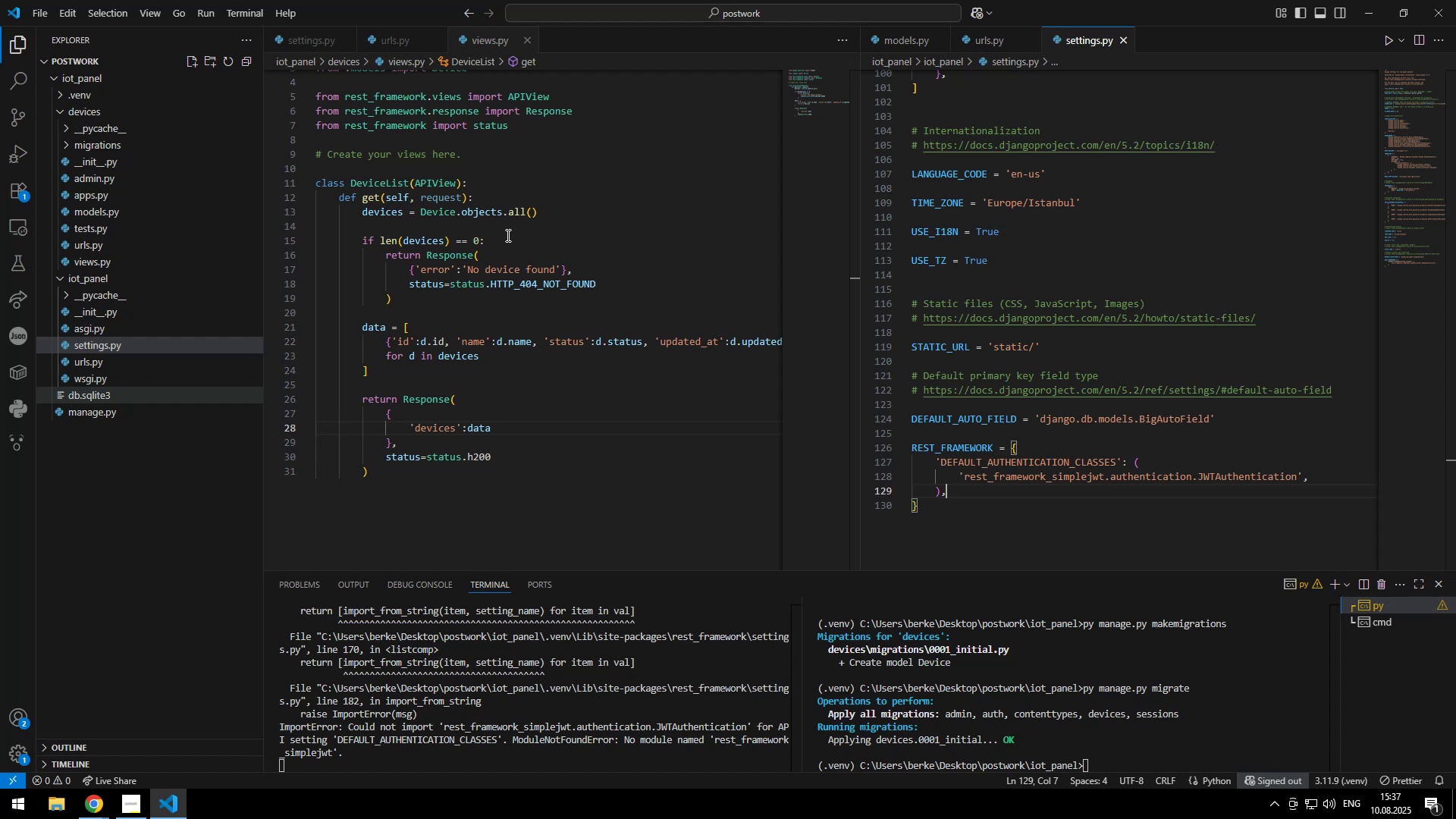 
key(Tab)
 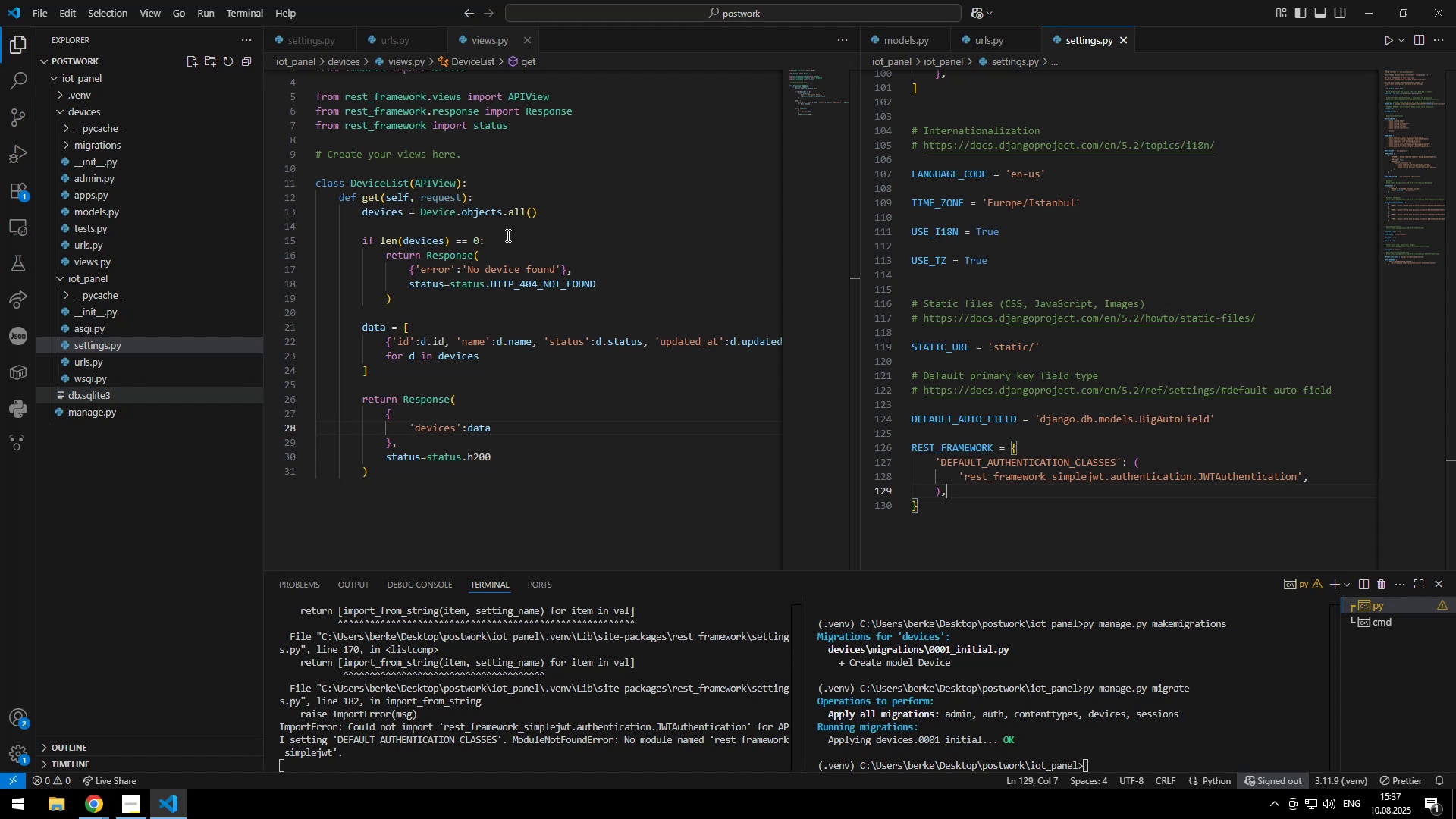 
key(Escape)
 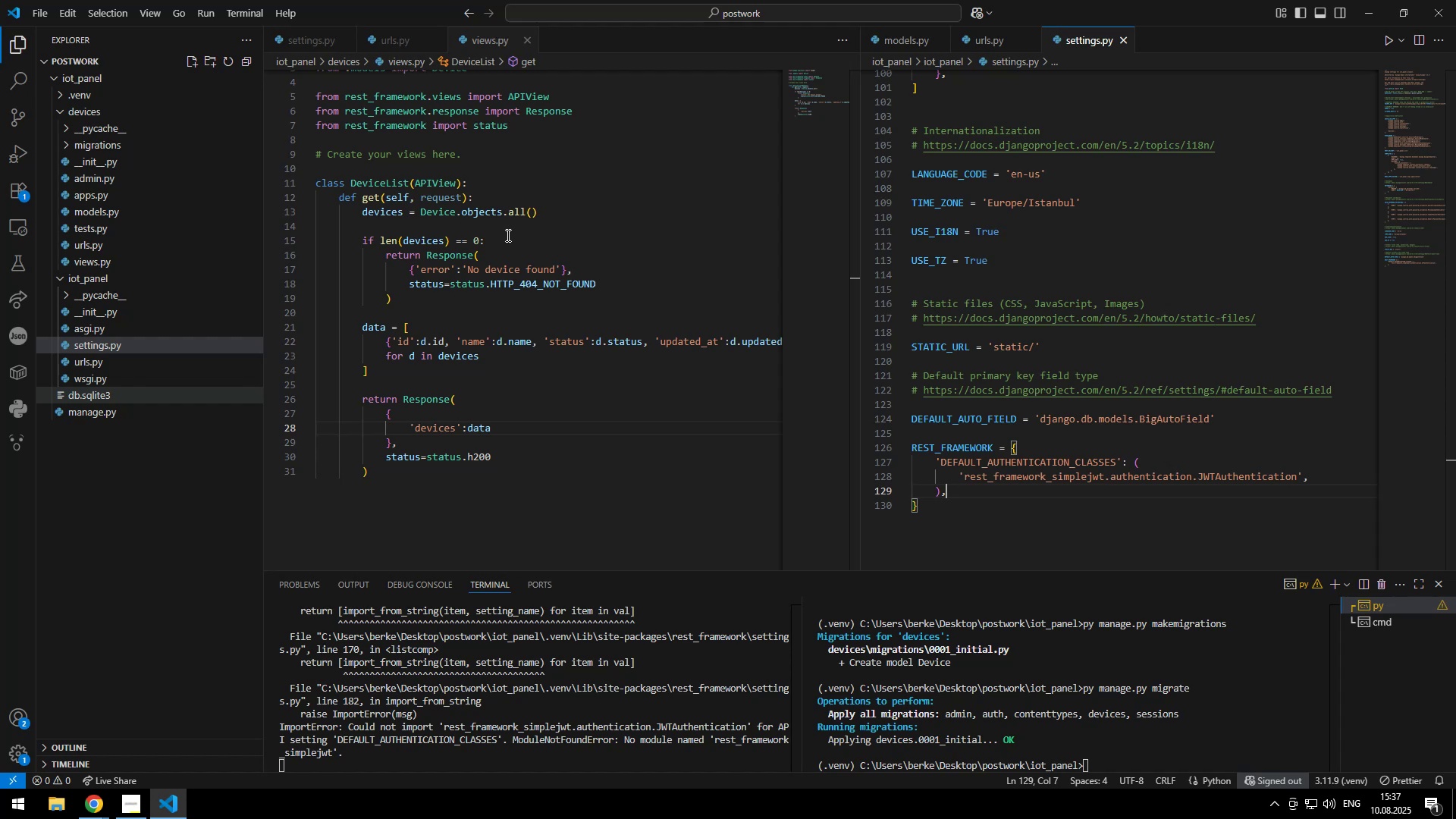 
key(Control+ControlLeft)
 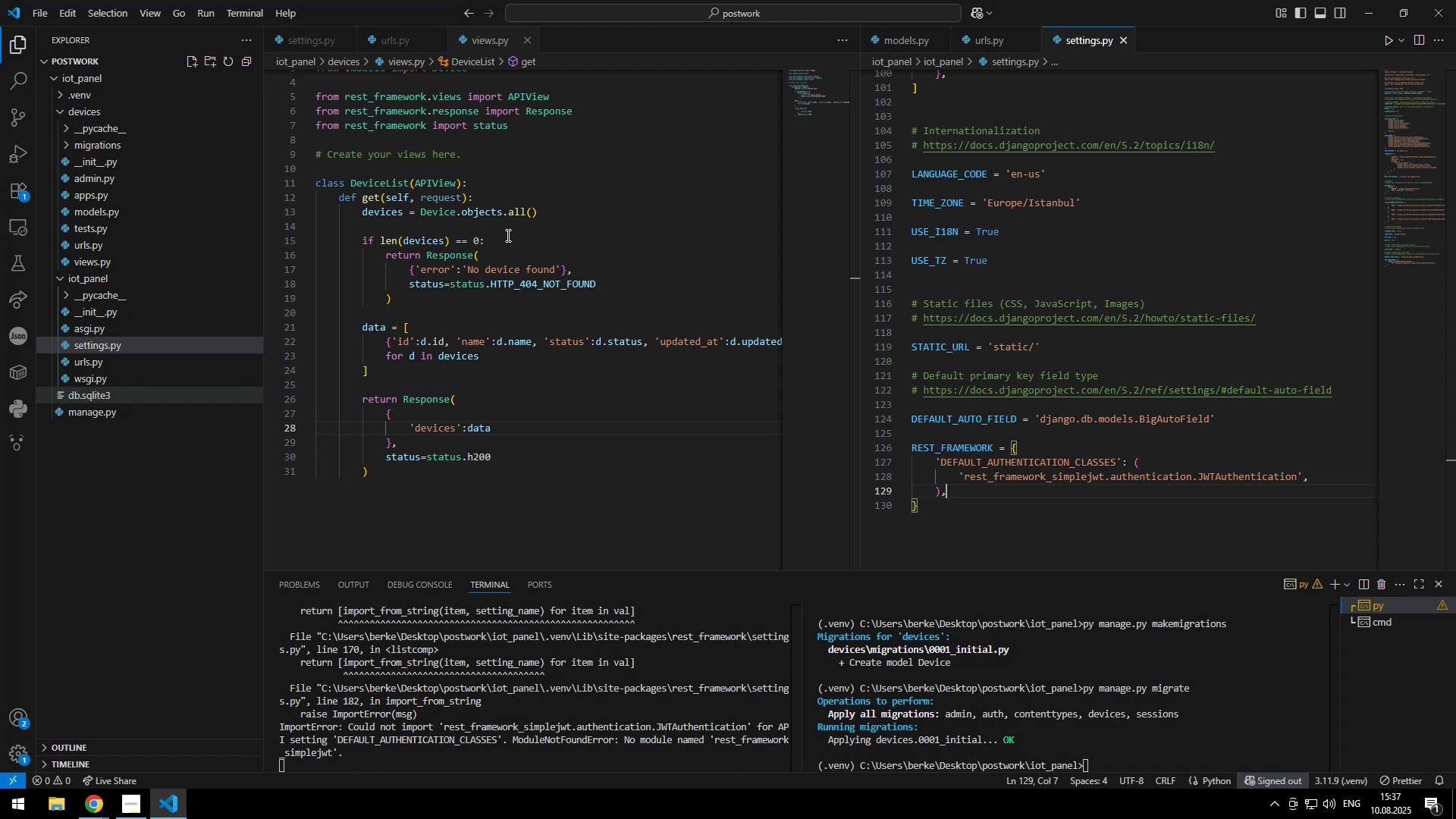 
key(Control+S)
 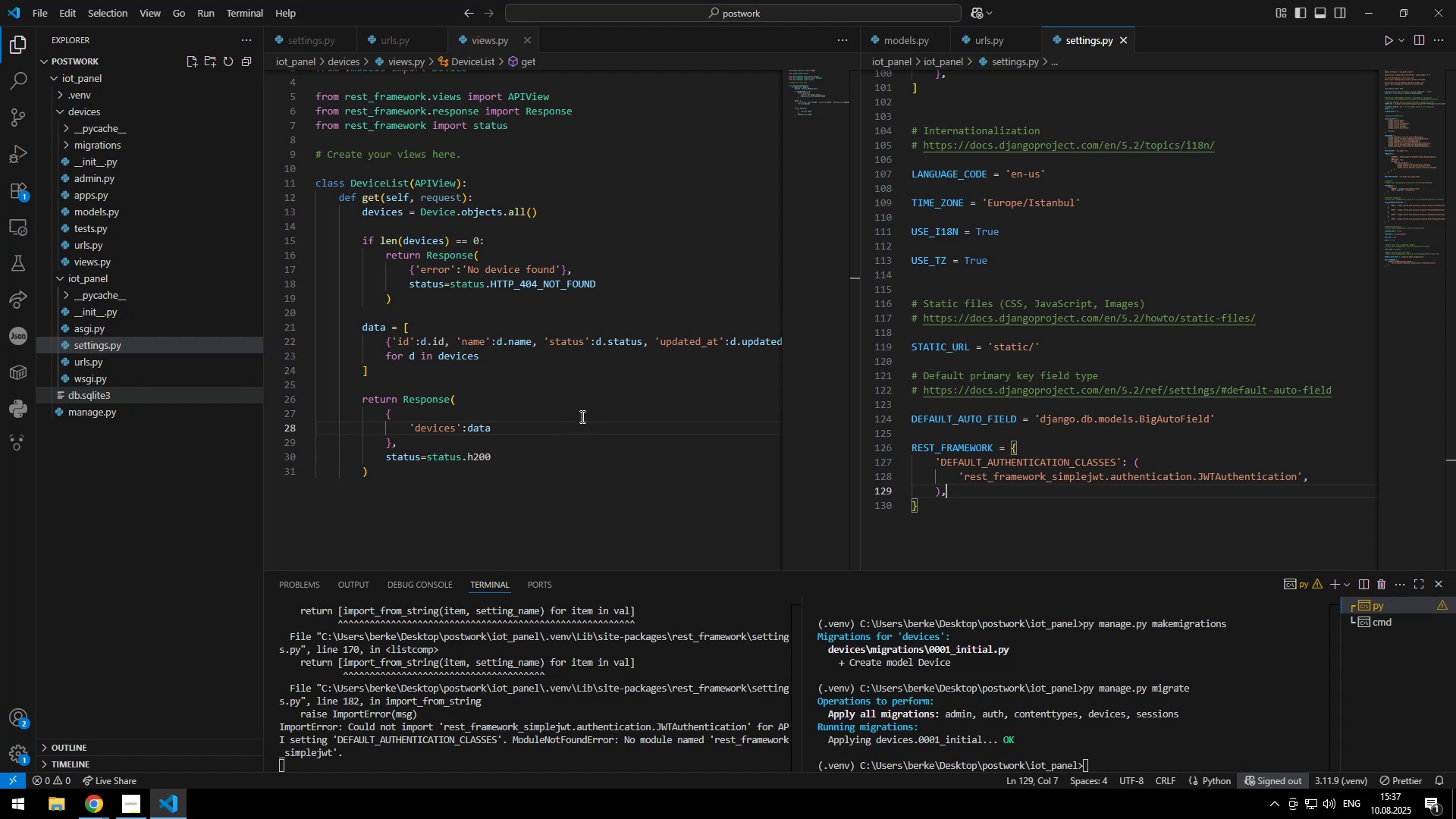 
scroll: coordinate [550, 413], scroll_direction: down, amount: 3.0
 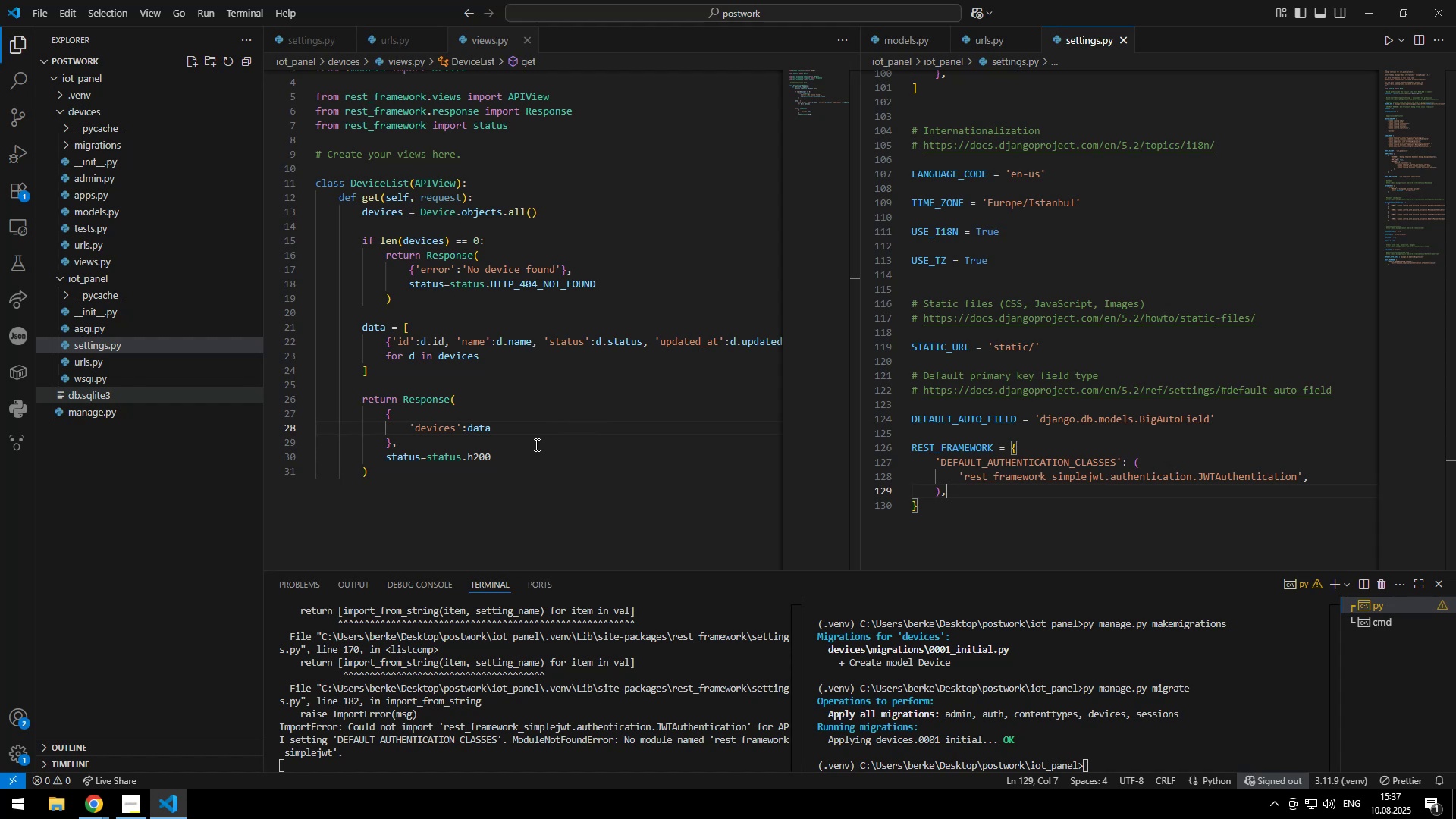 
scroll: coordinate [502, 427], scroll_direction: up, amount: 2.0
 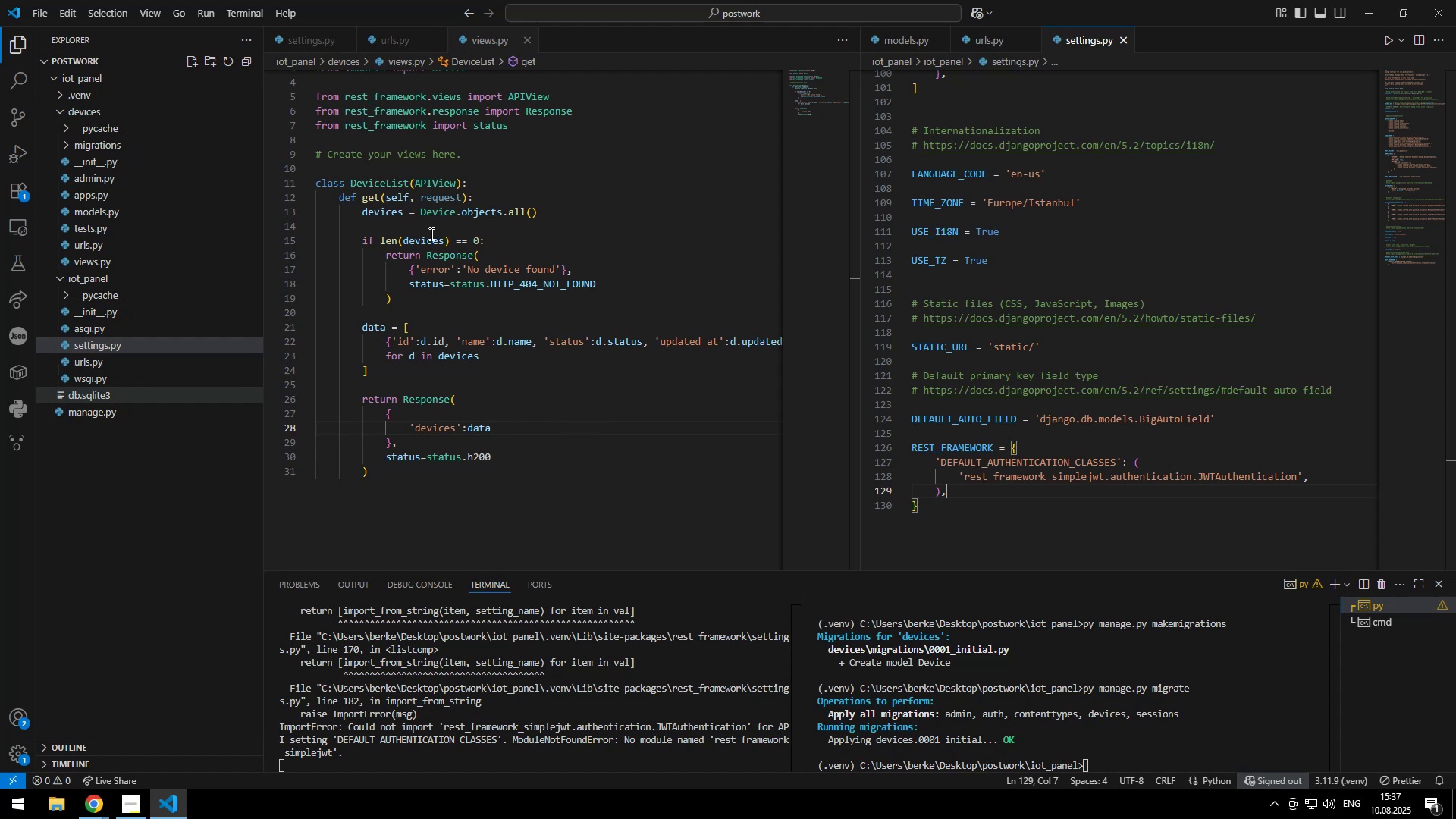 
left_click([282, 178])
 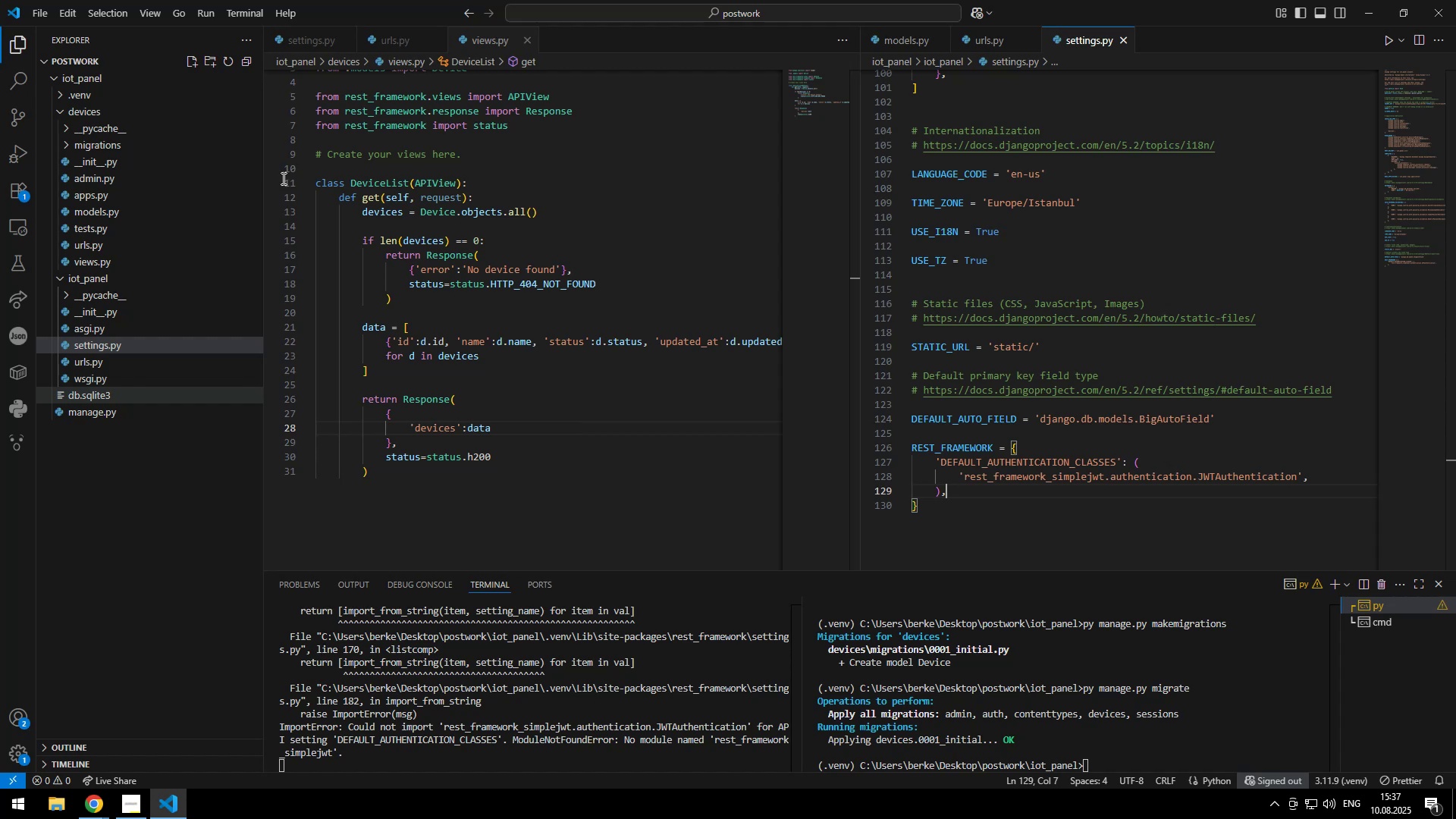 
key(Backspace)
 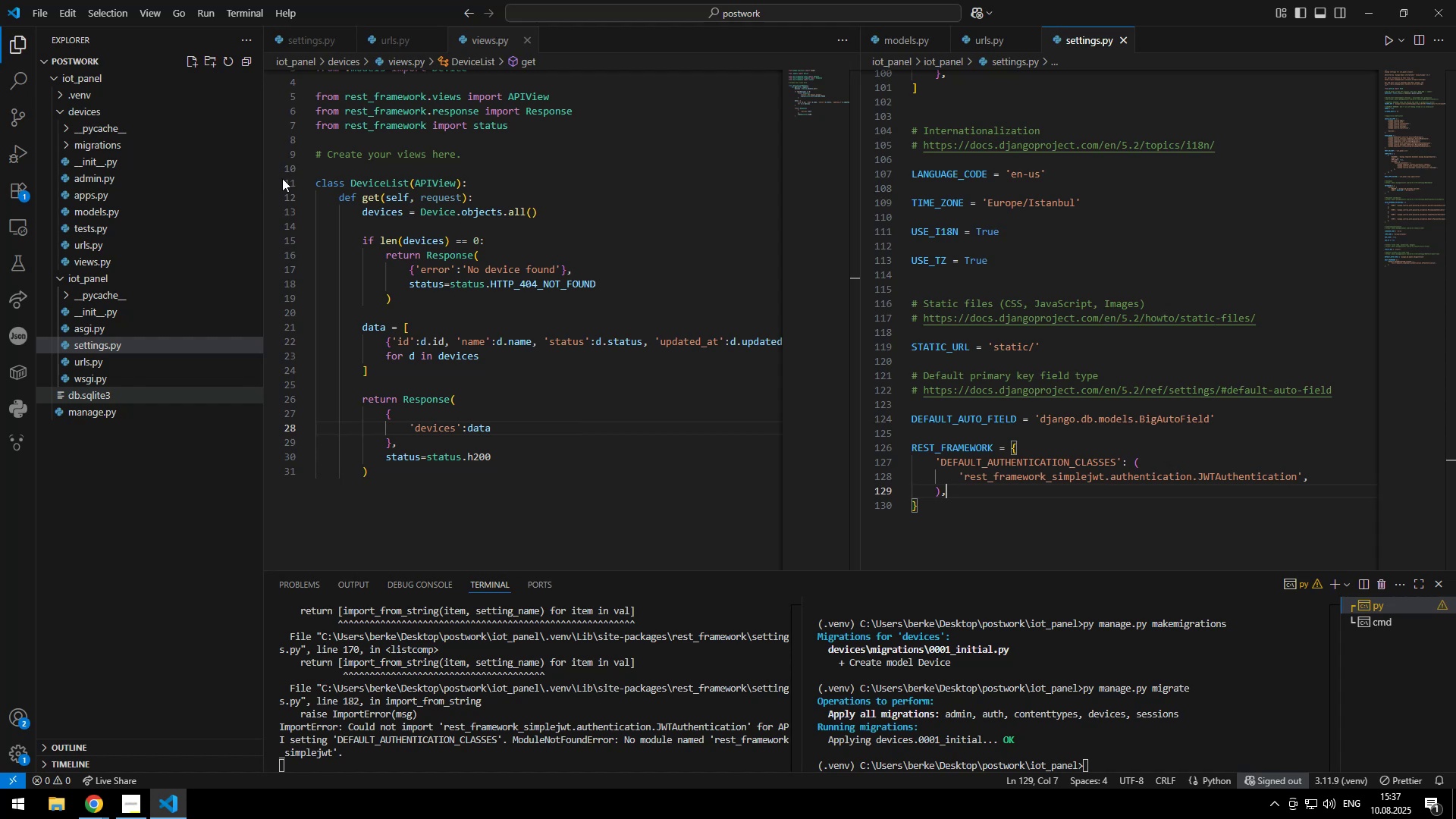 
key(Backspace)
 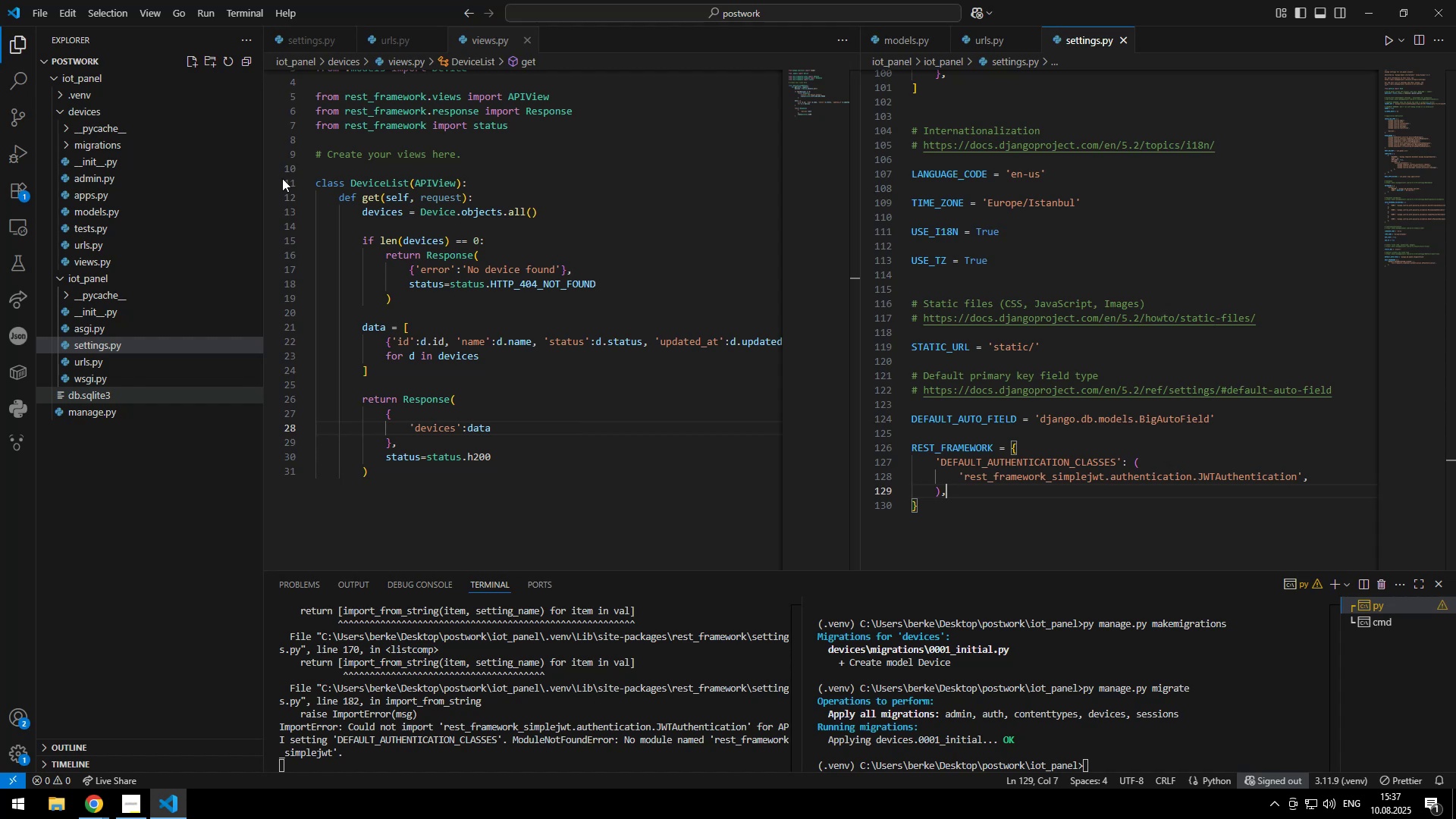 
key(Control+Z)
 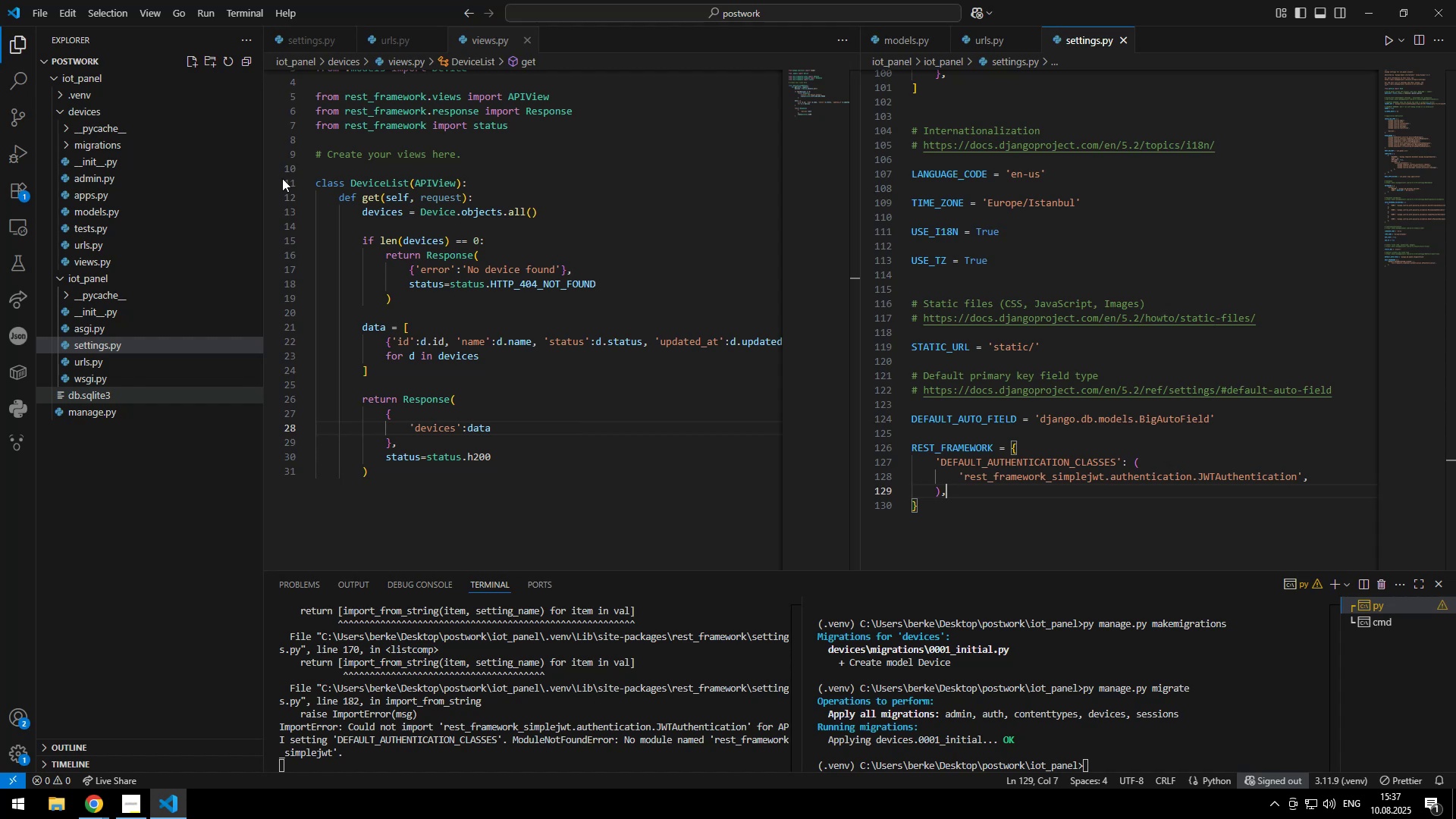 
key(Control+S)
 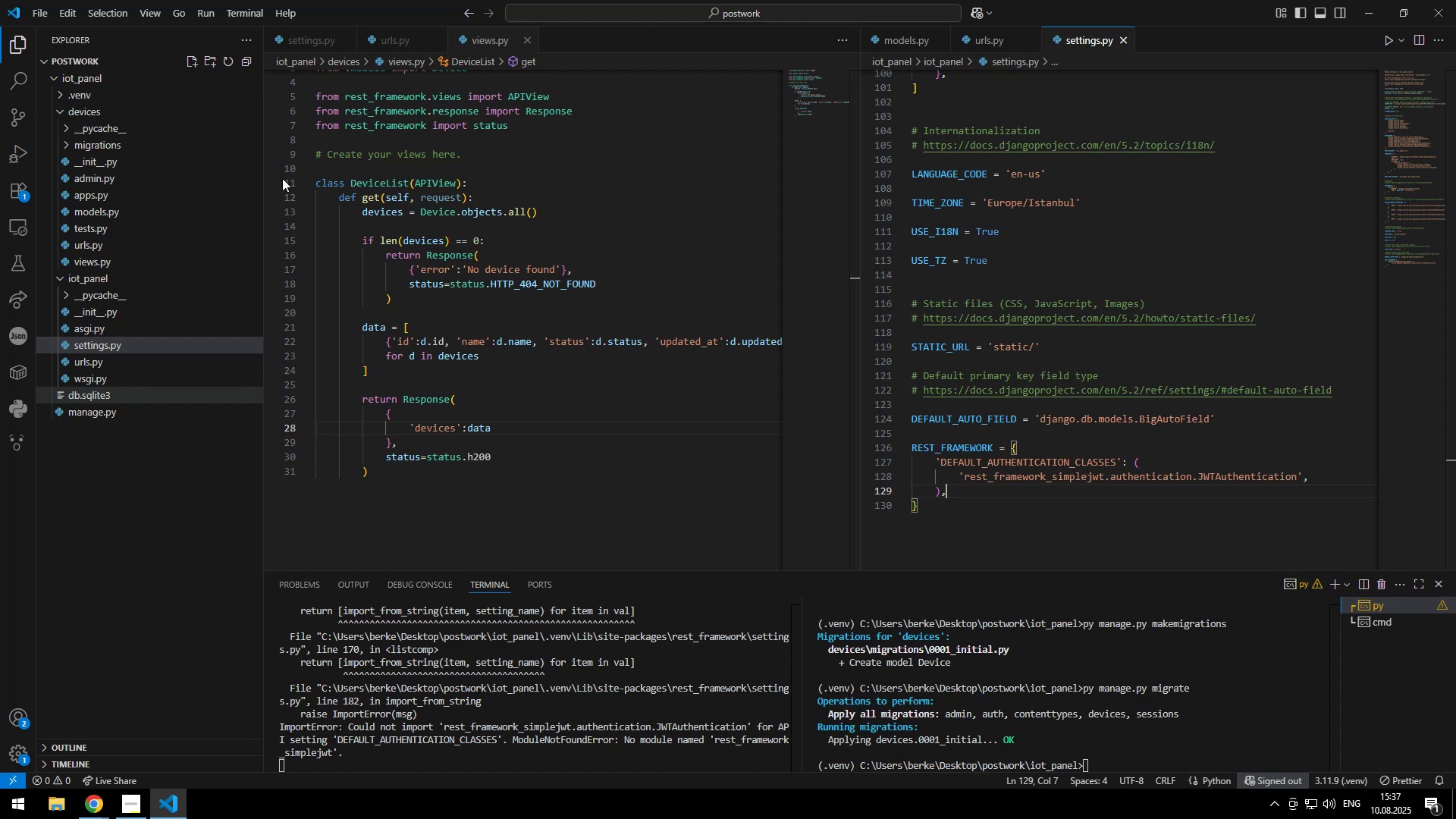 
left_click([551, 277])
 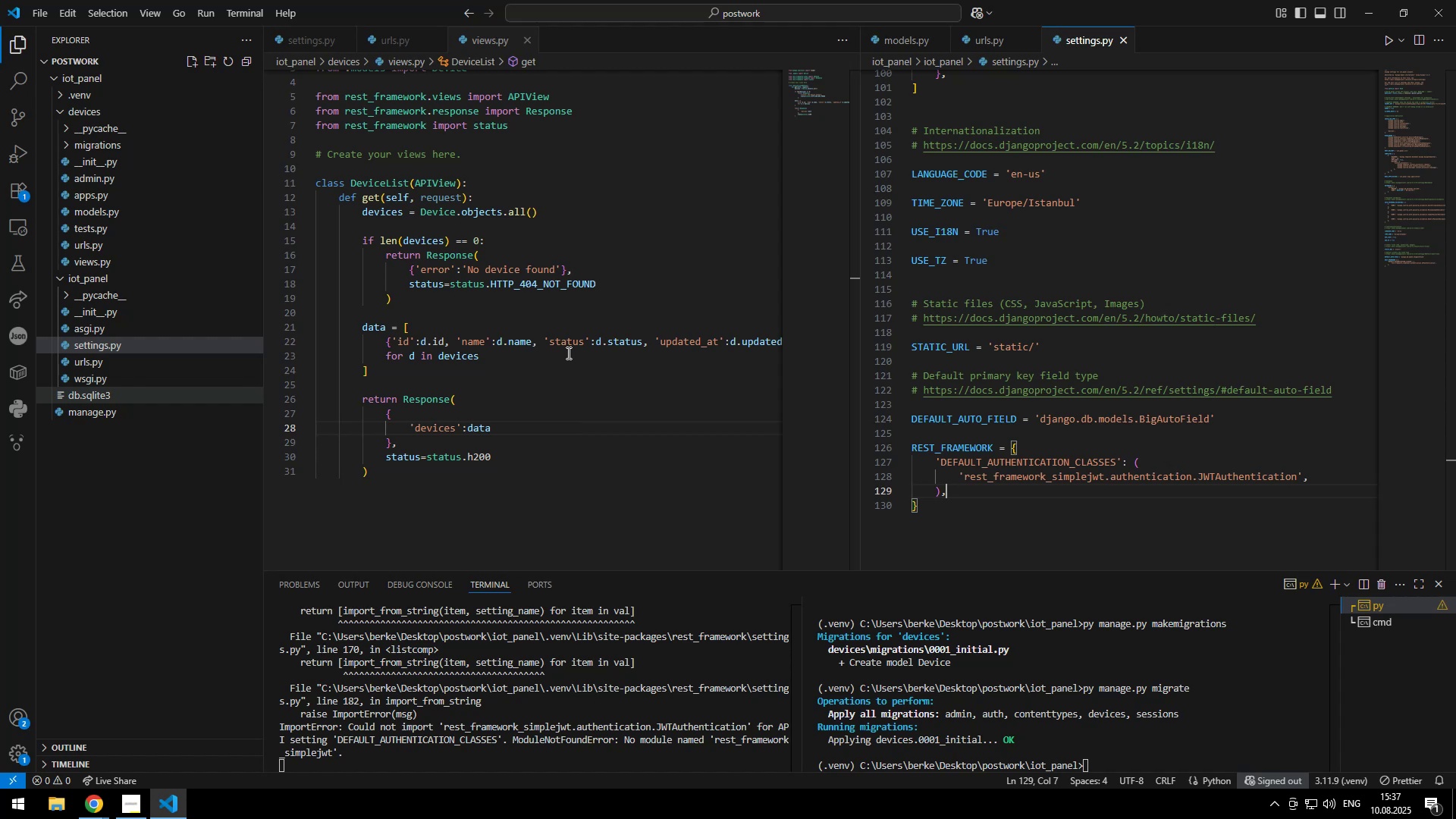 
scroll: coordinate [608, 393], scroll_direction: down, amount: 4.0
 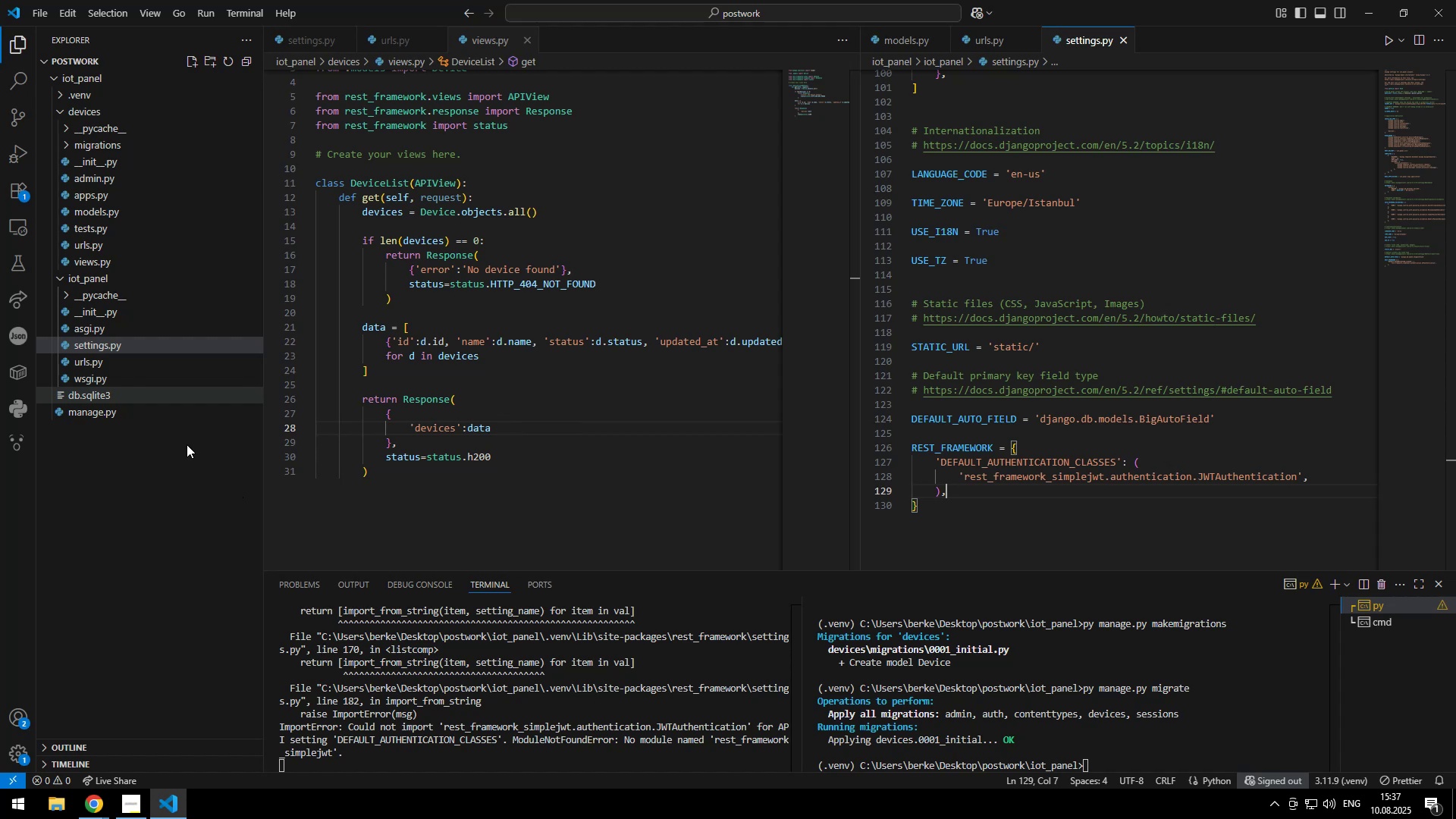 
left_click([55, 80])
 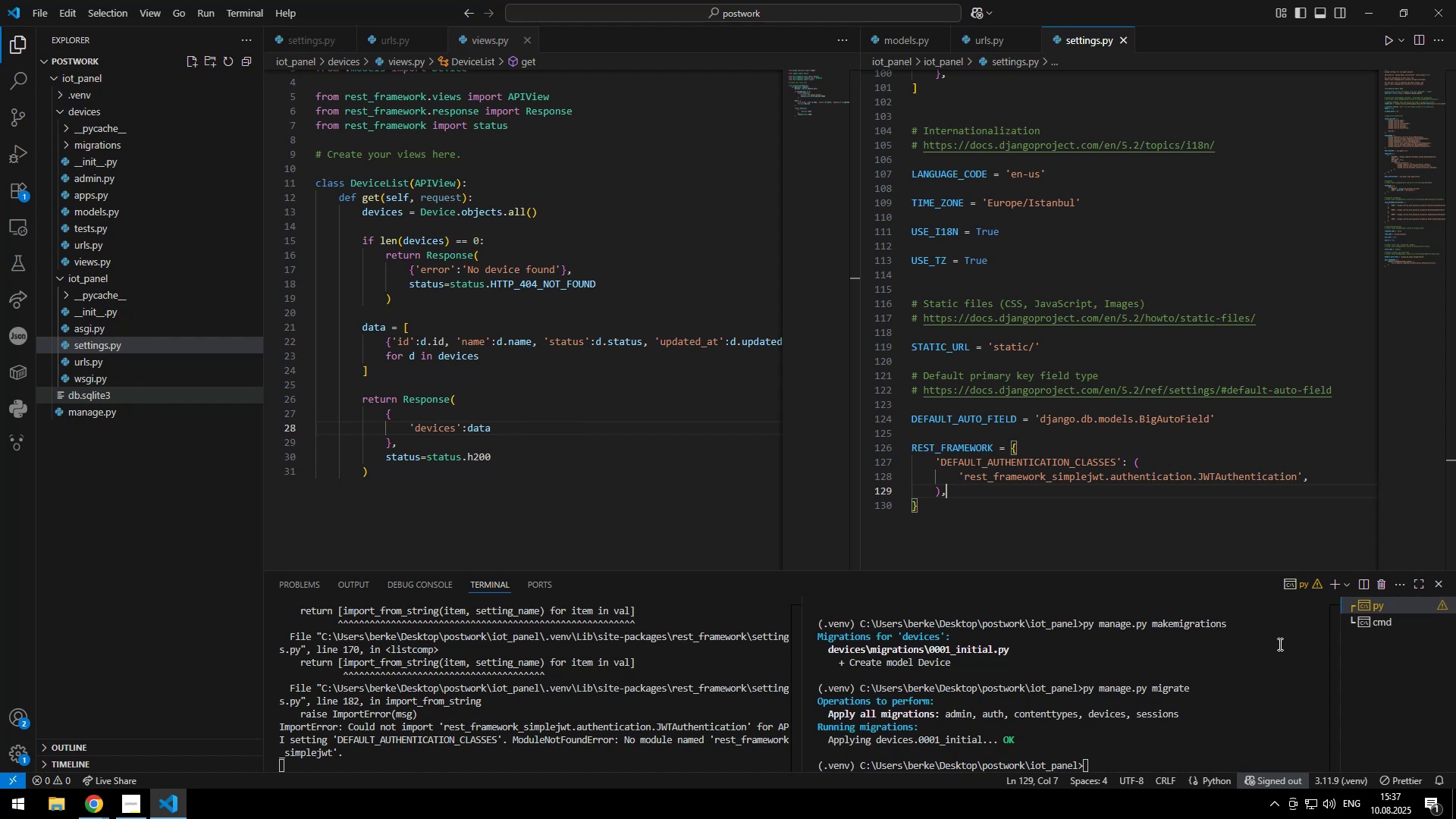 
left_click([1348, 582])
 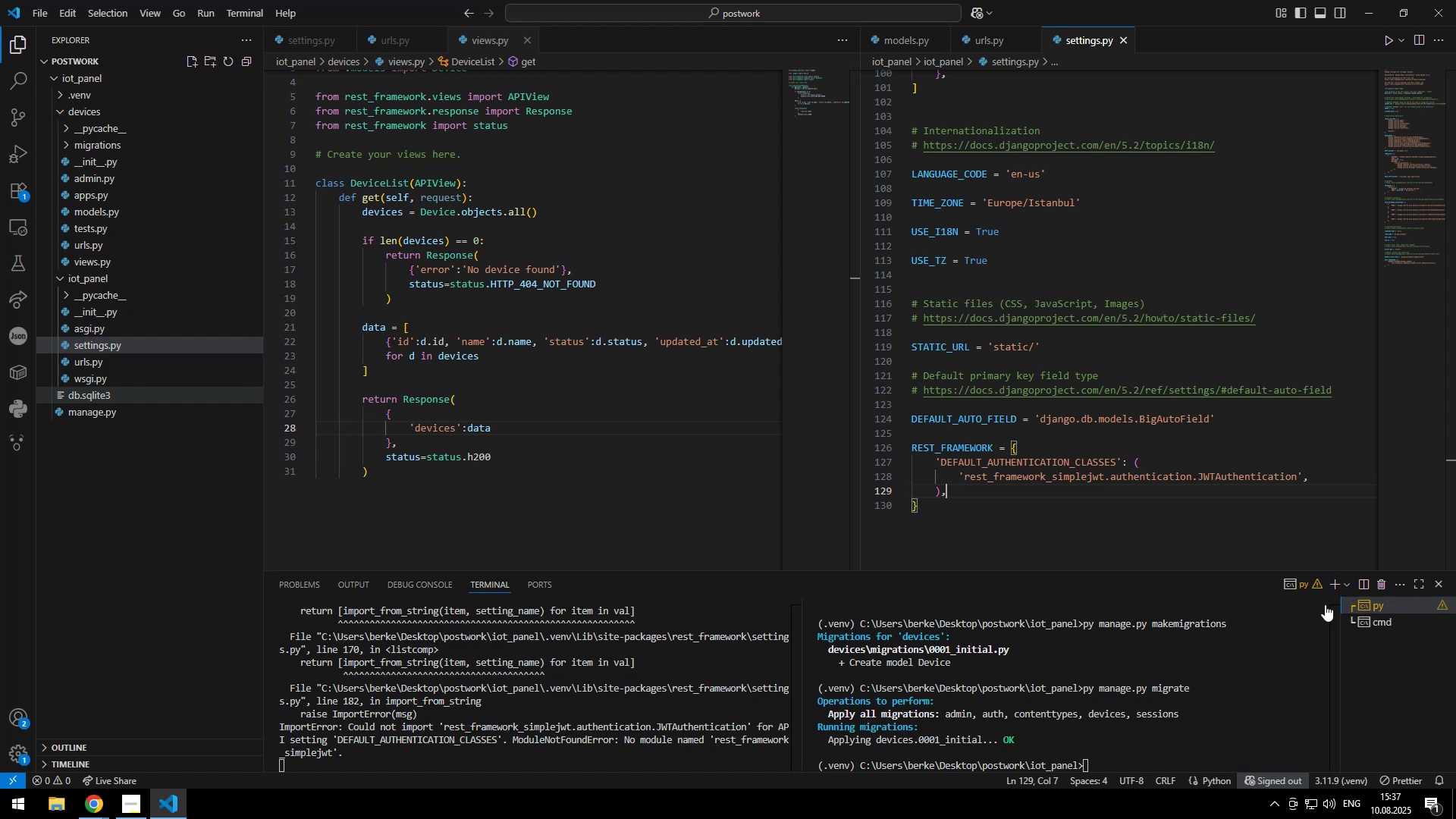 
left_click([1270, 607])
 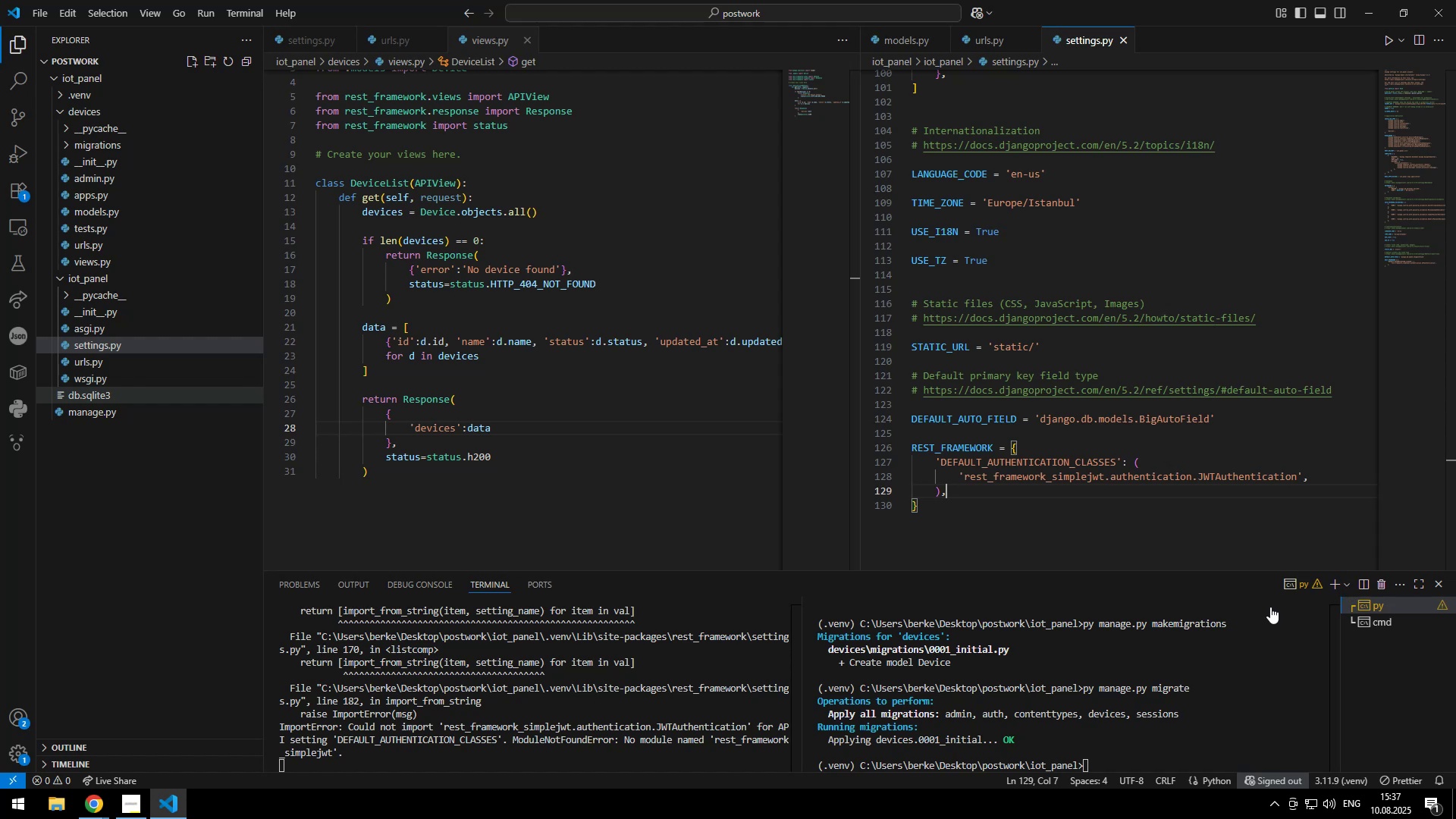 
left_click([998, 732])
 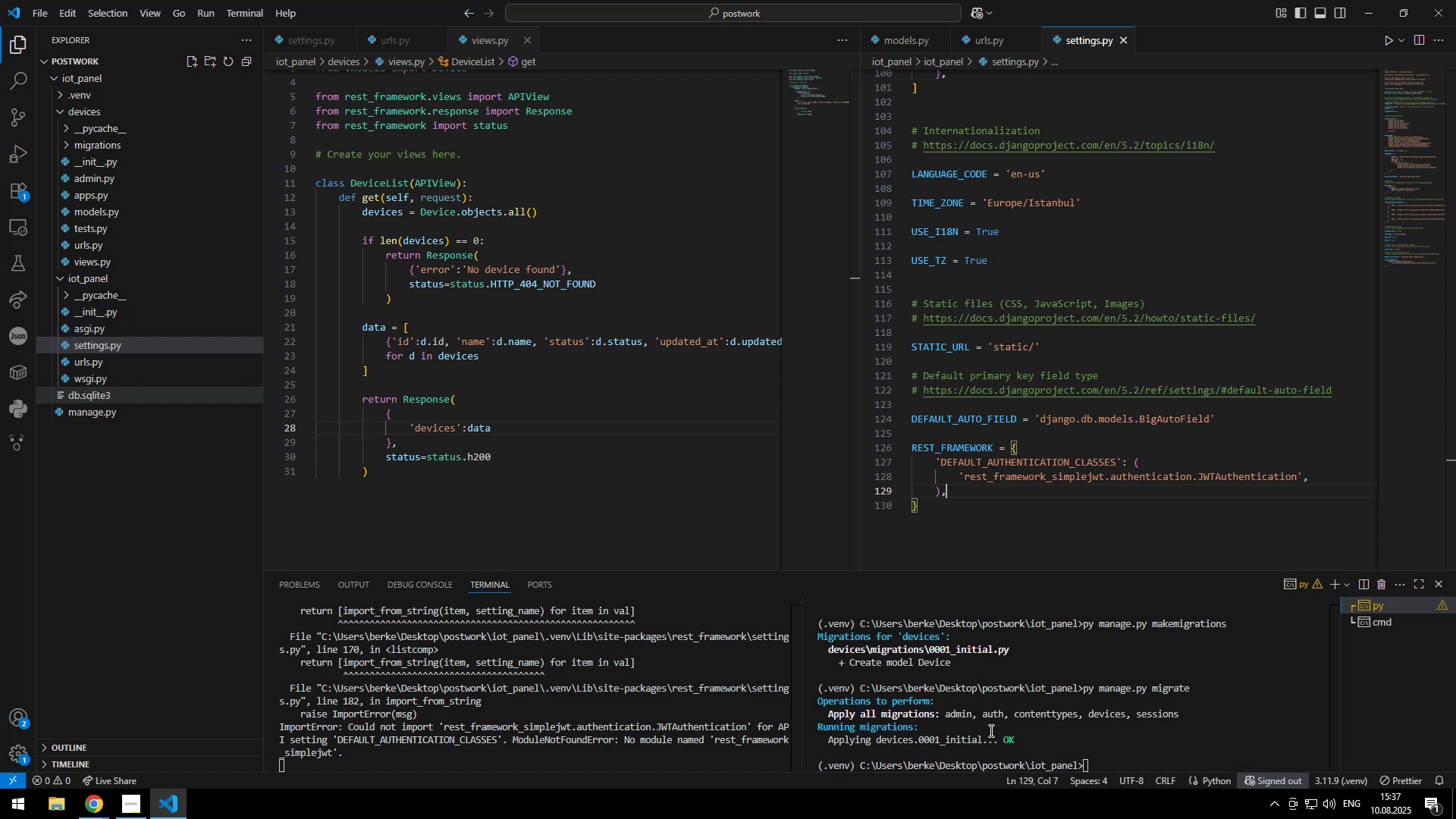 
type(deactivate)
 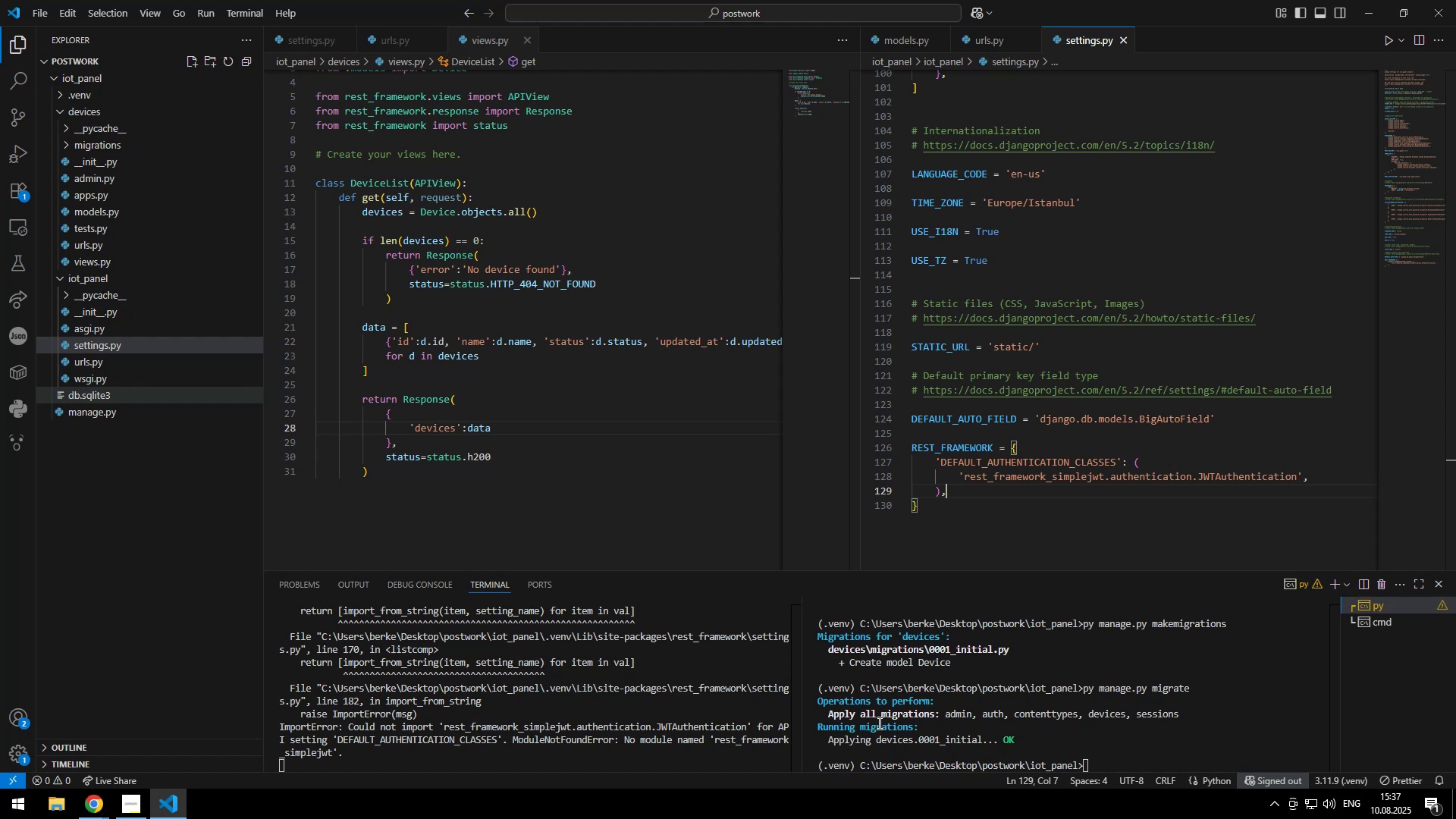 
key(Enter)
 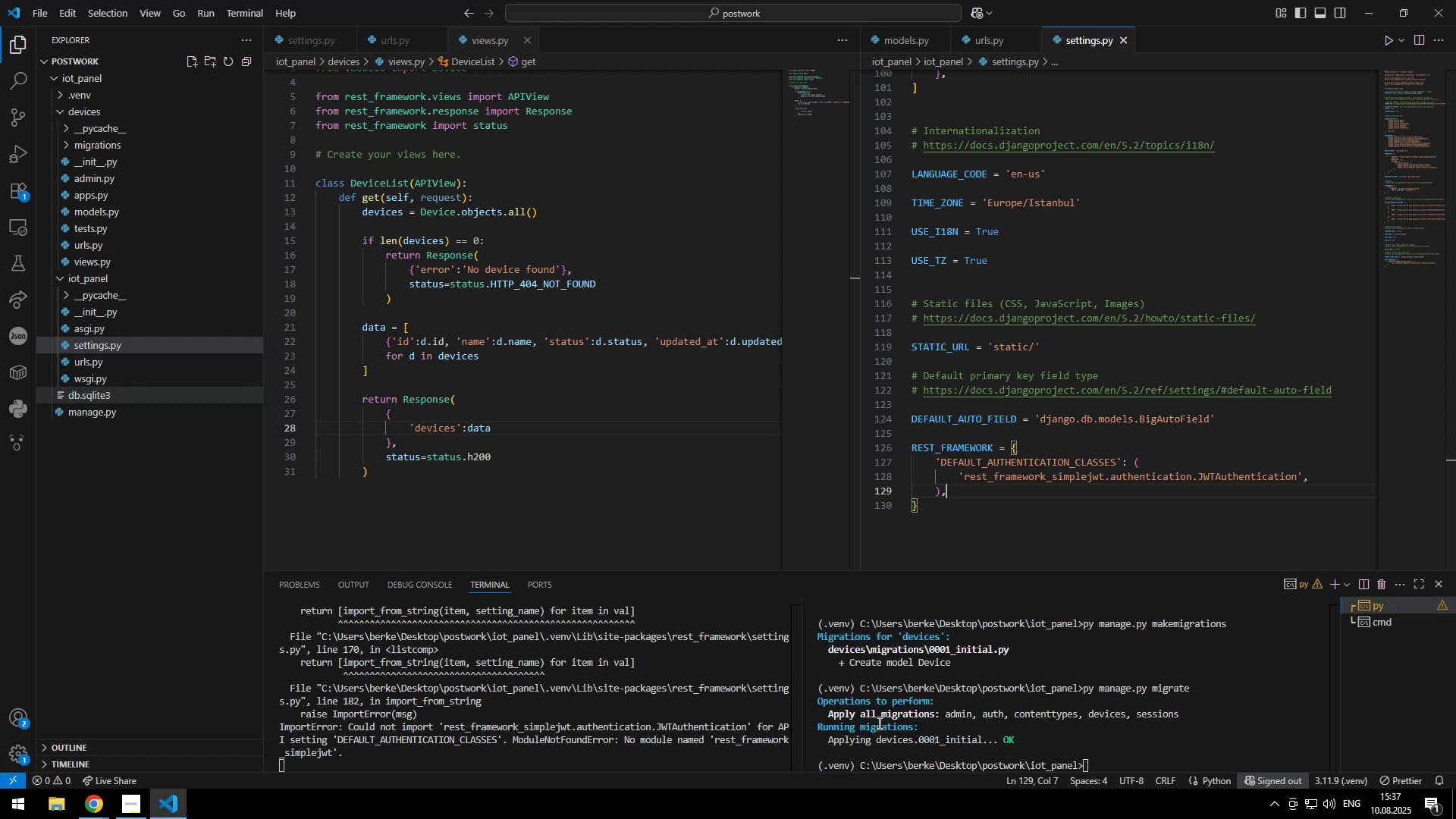 
type(cls)
 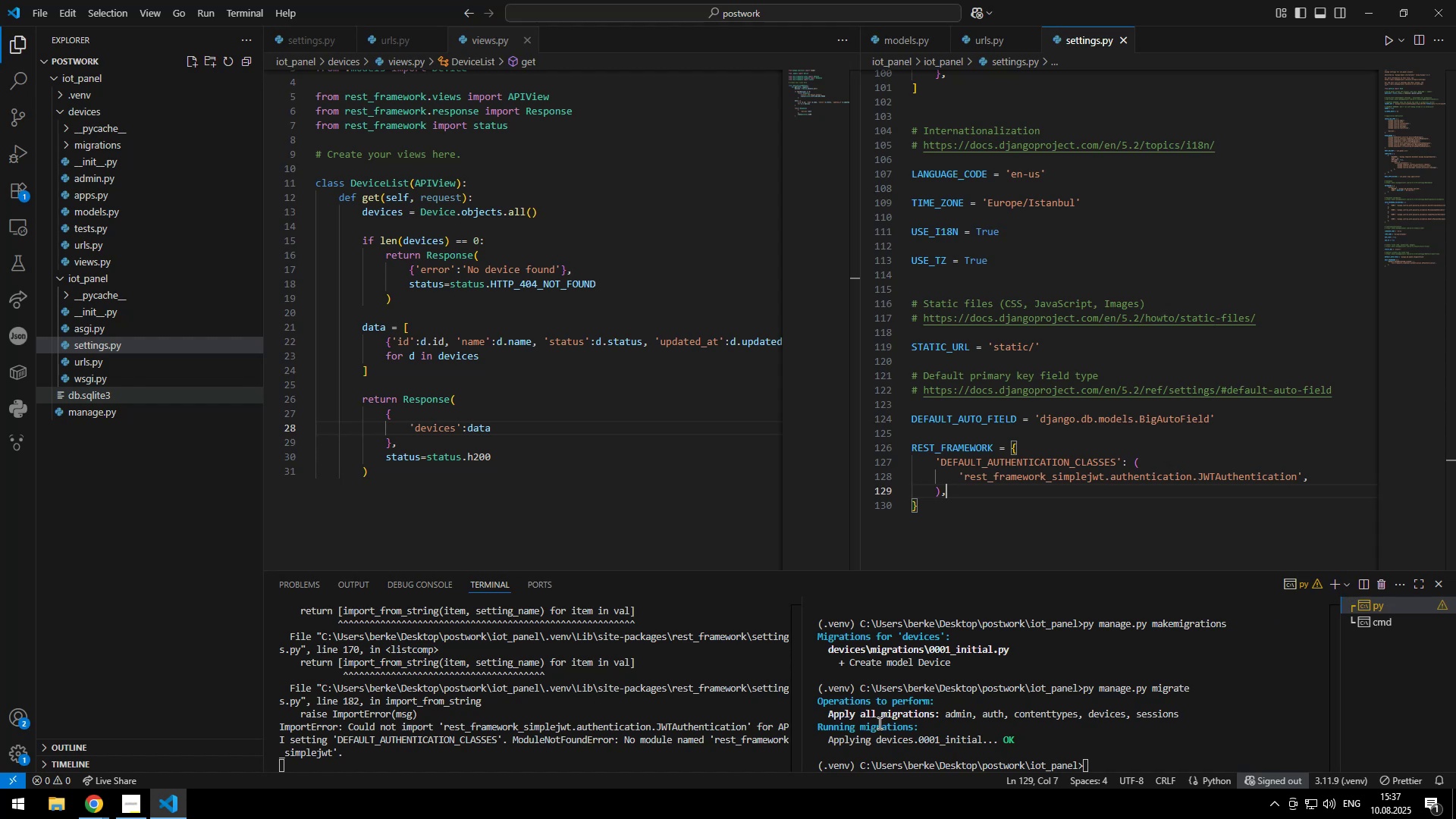 
key(Enter)
 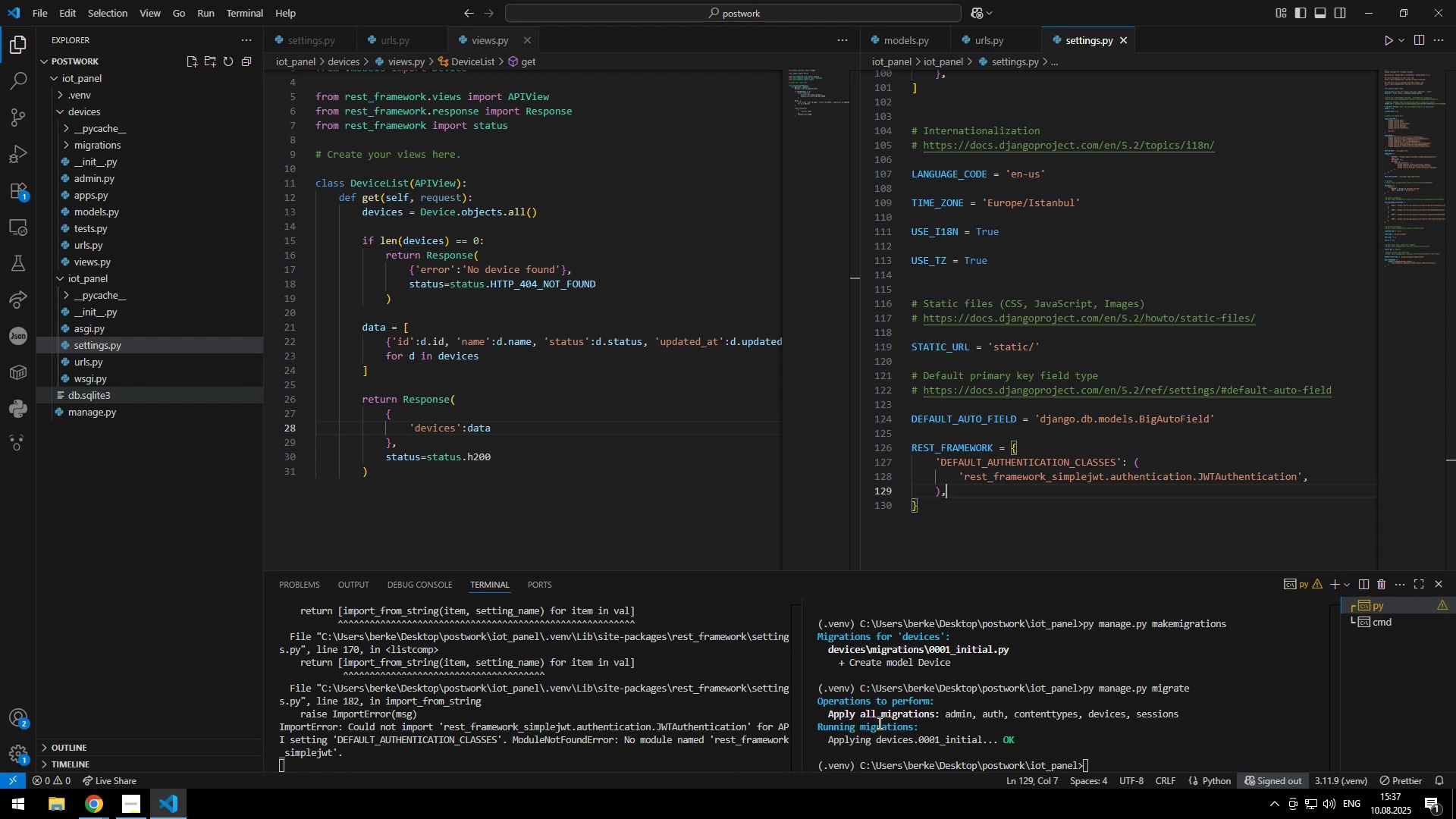 
type(npm create-react-app frontend)
 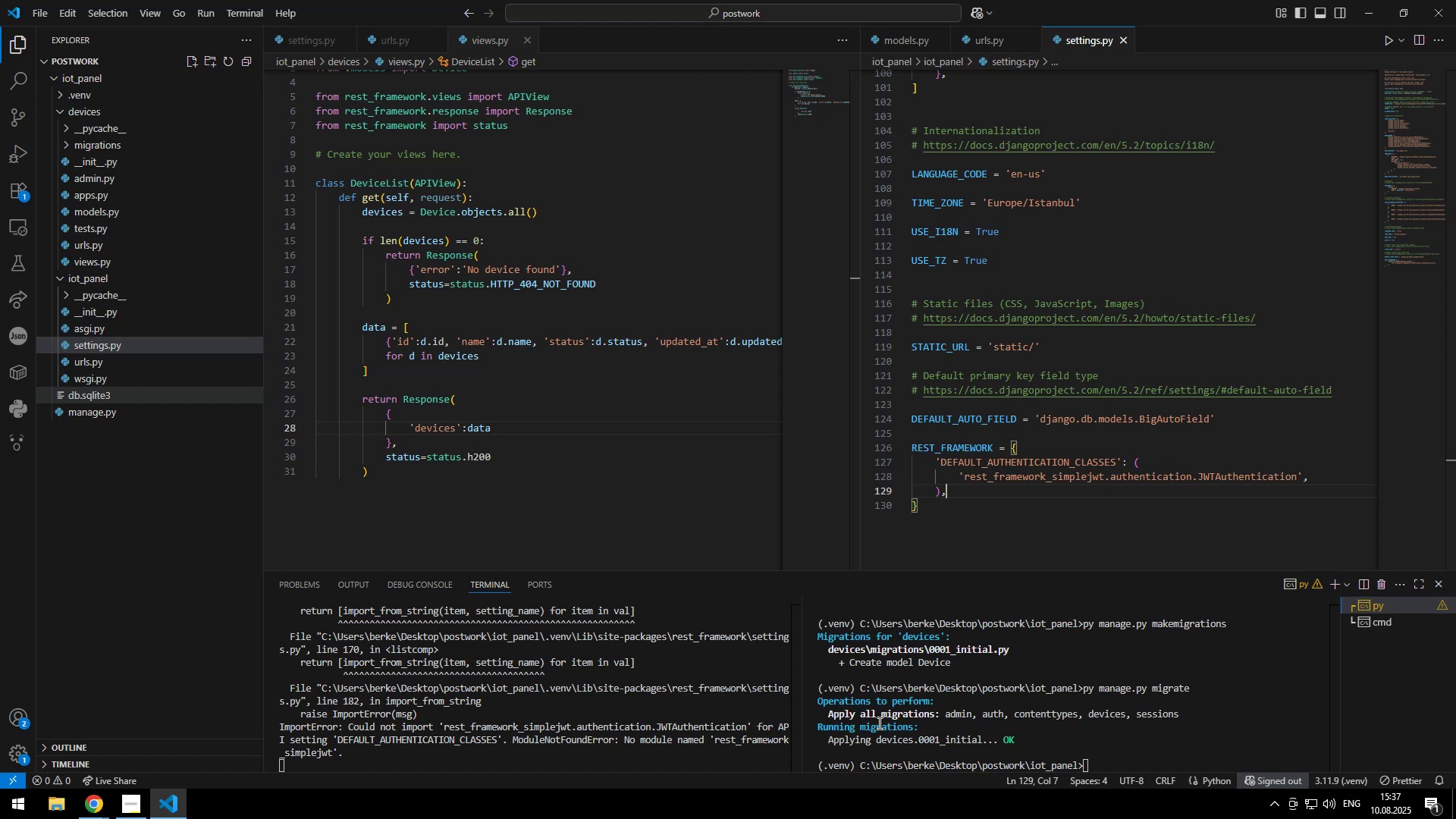 
key(Enter)
 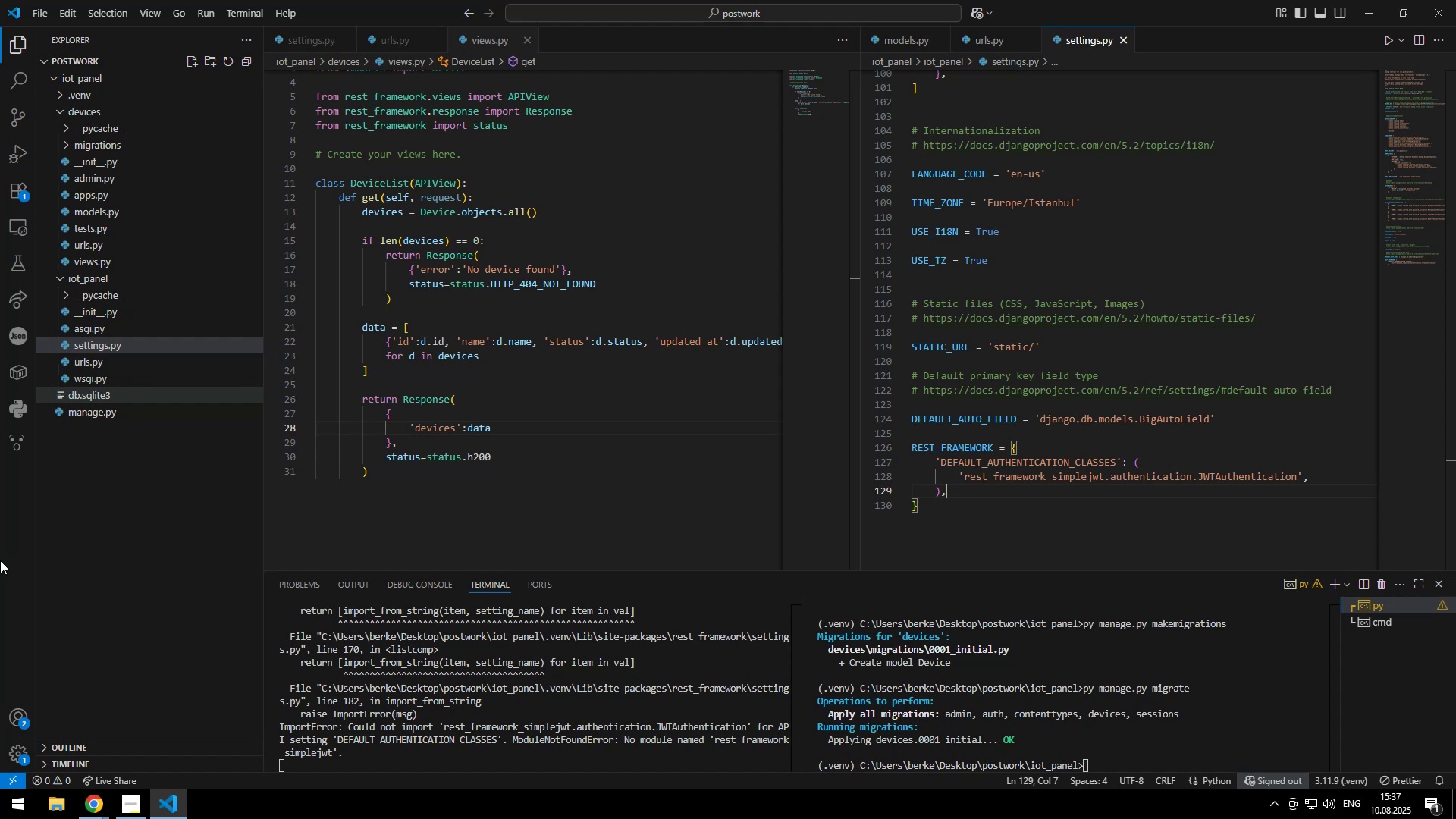 
wait(21.03)
 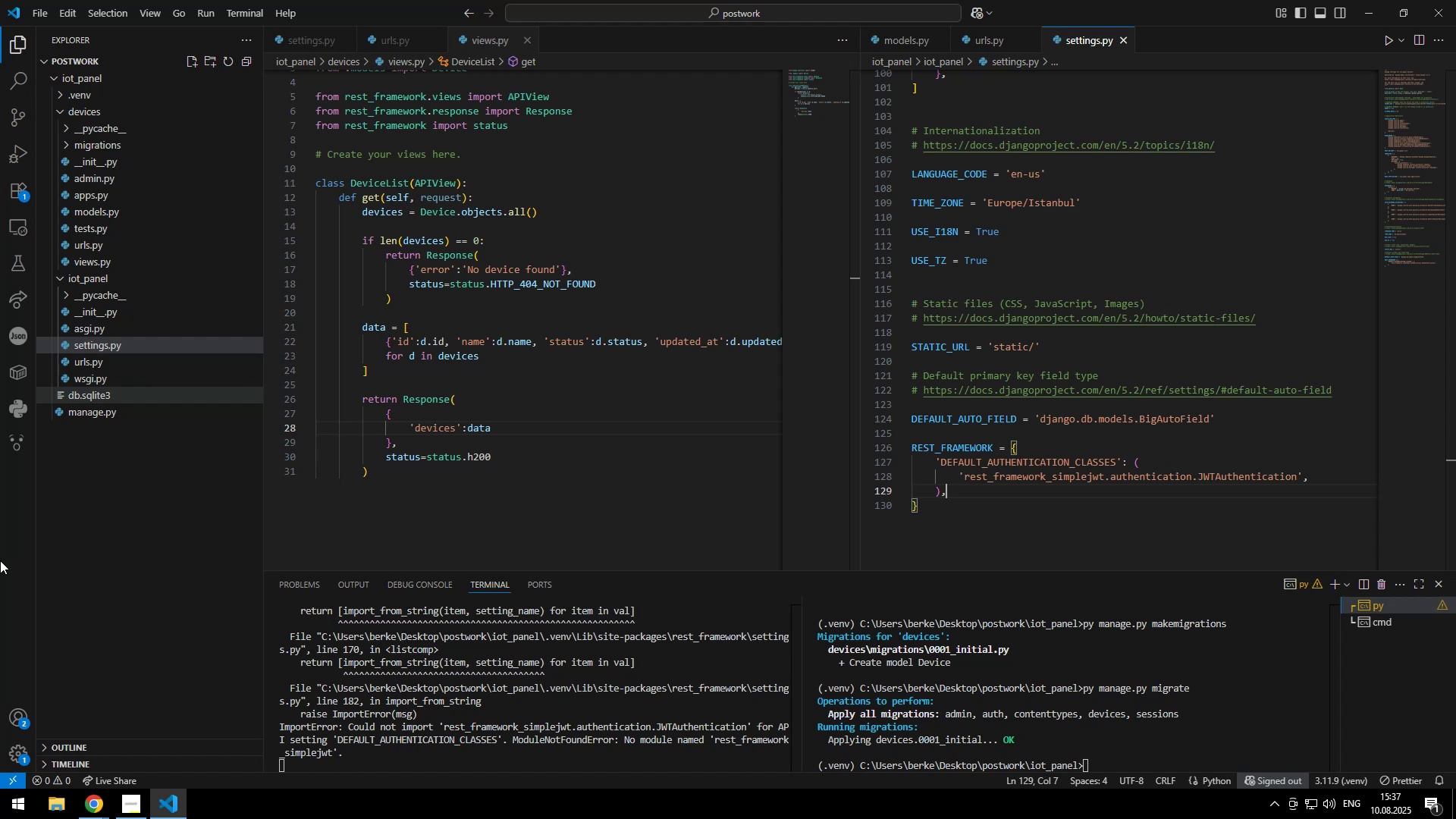 
left_click([526, 725])
 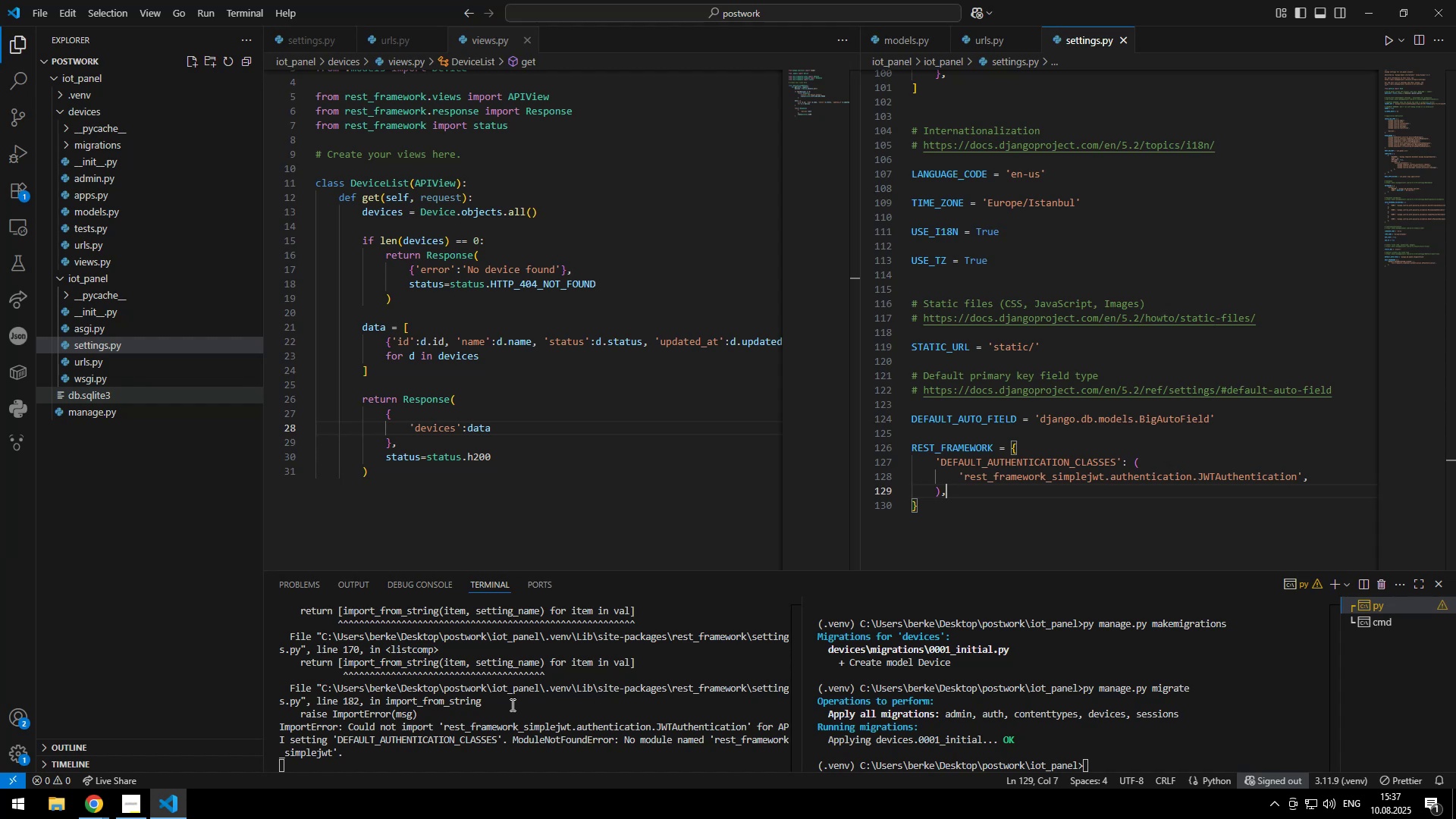 
left_click([511, 704])
 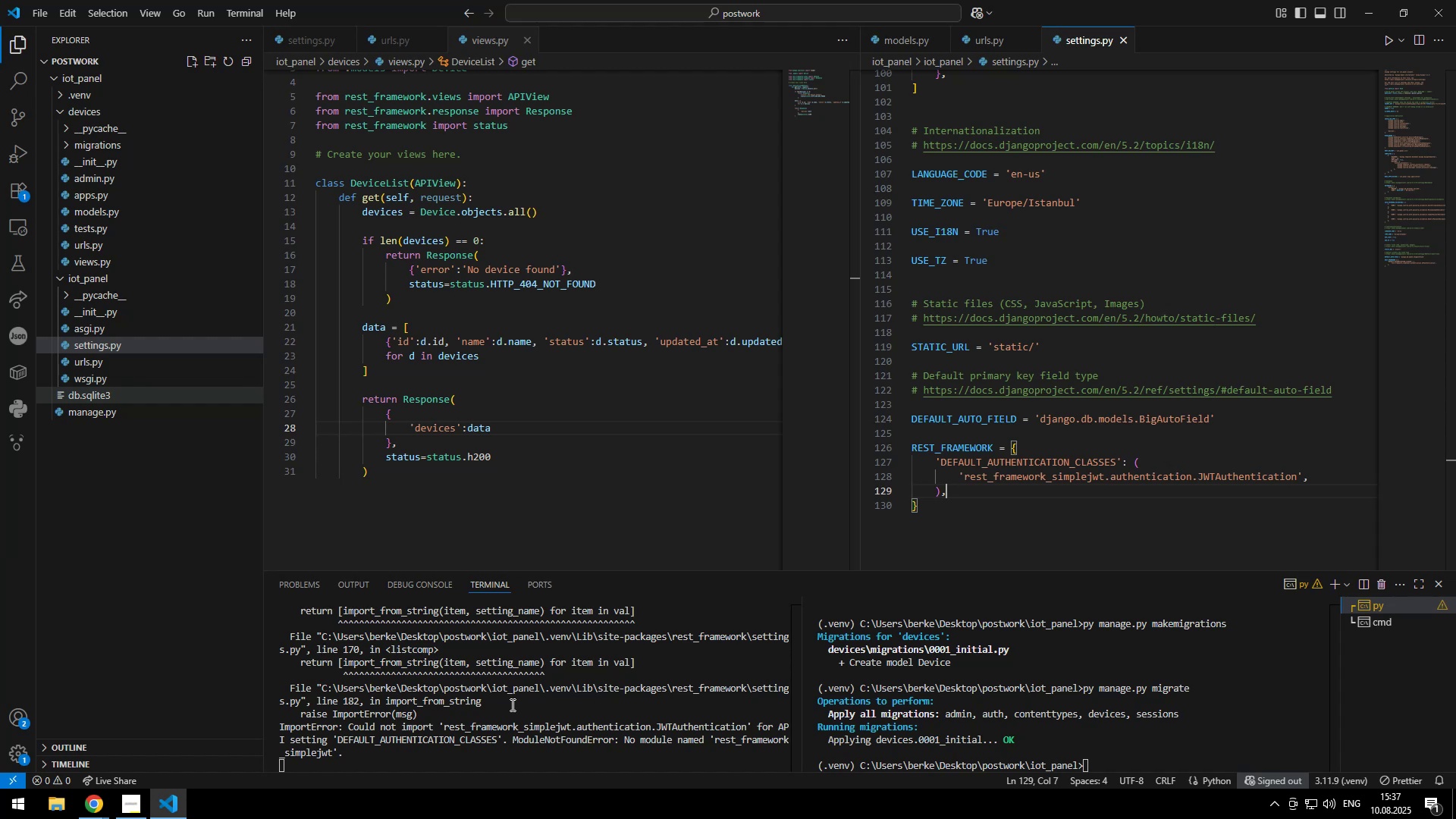 
left_click_drag(start_coordinate=[463, 699], to_coordinate=[330, 699])
 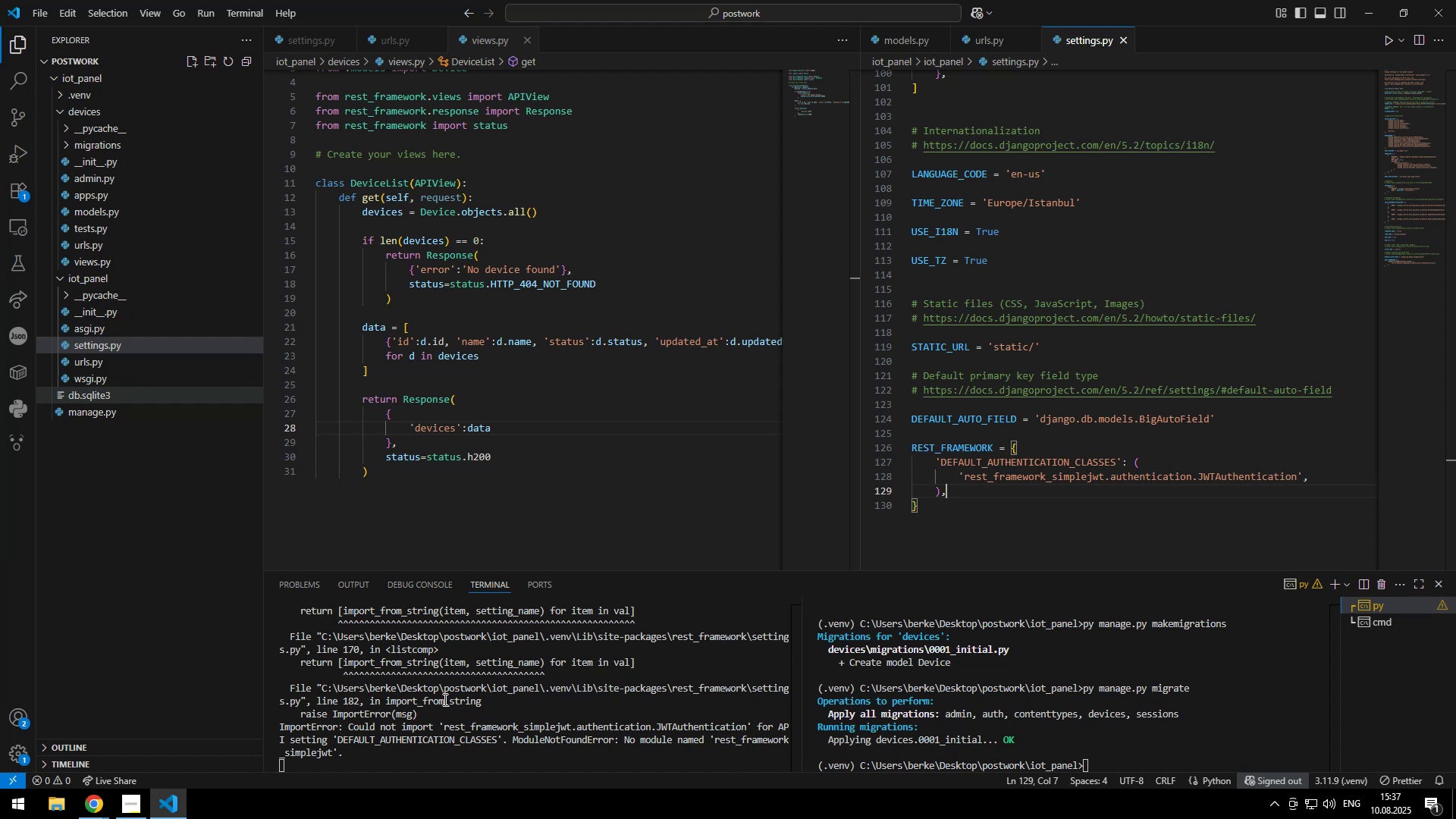 
left_click_drag(start_coordinate=[293, 654], to_coordinate=[411, 680])
 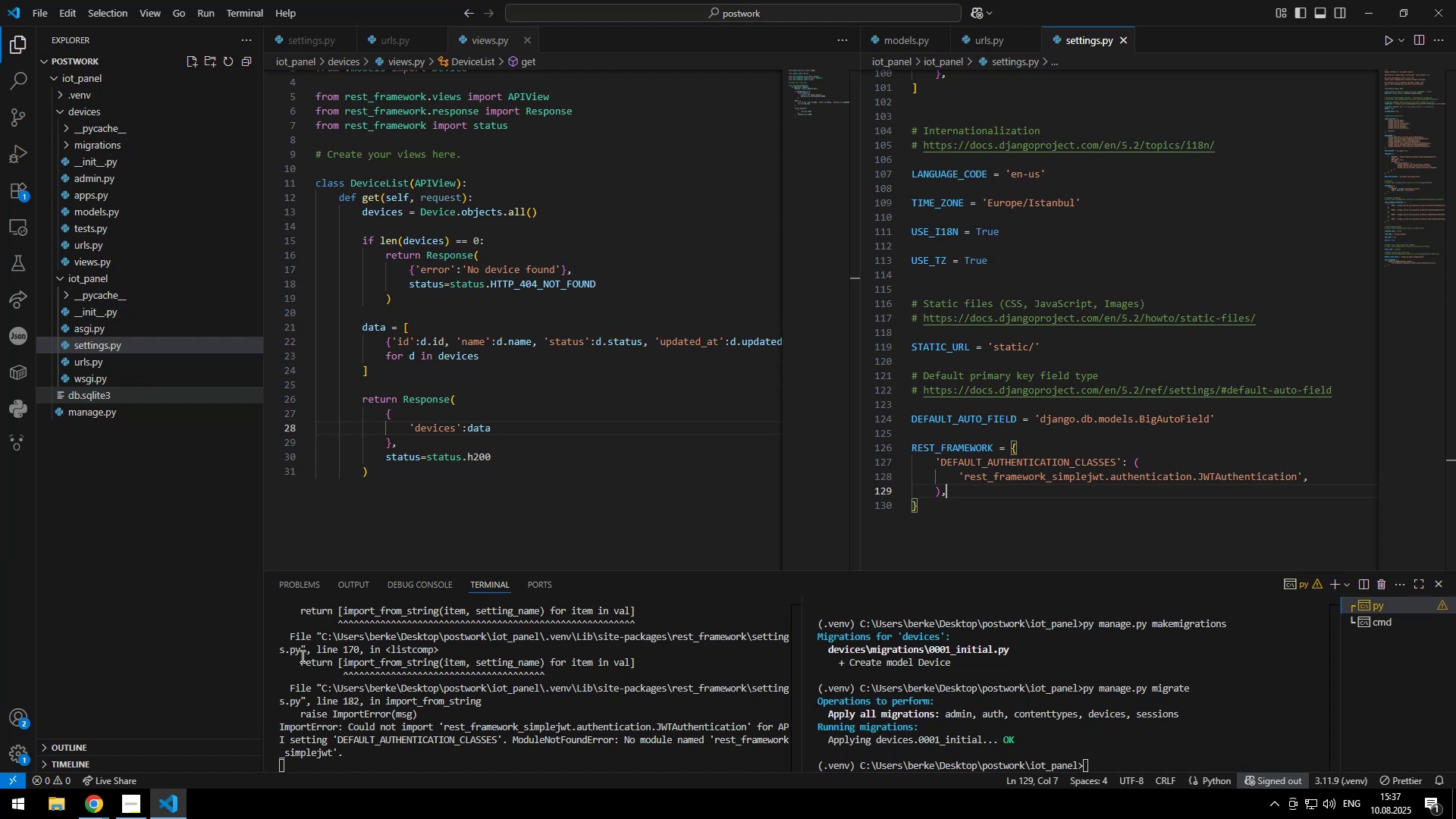 
left_click([411, 680])
 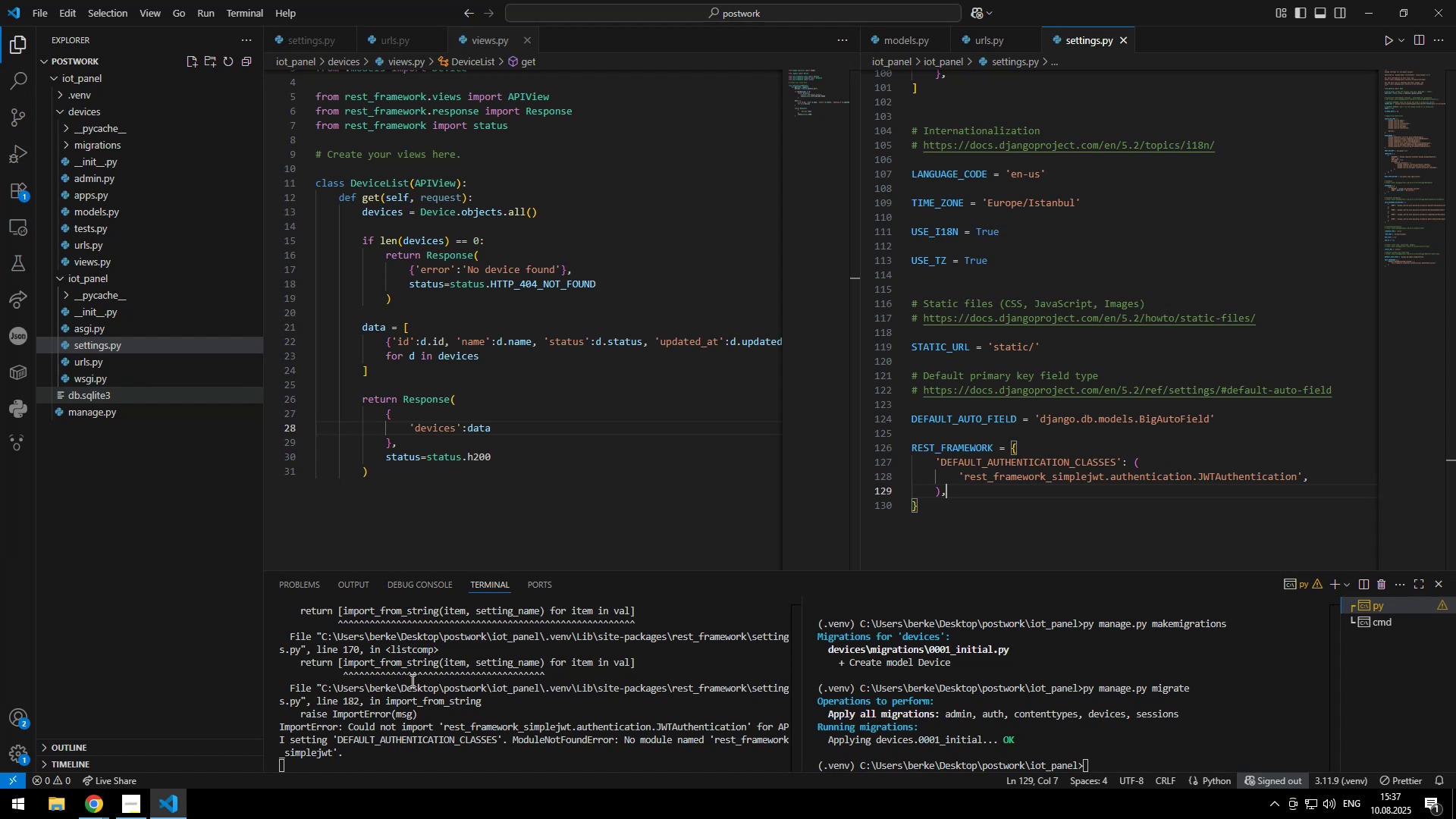 
left_click([488, 698])
 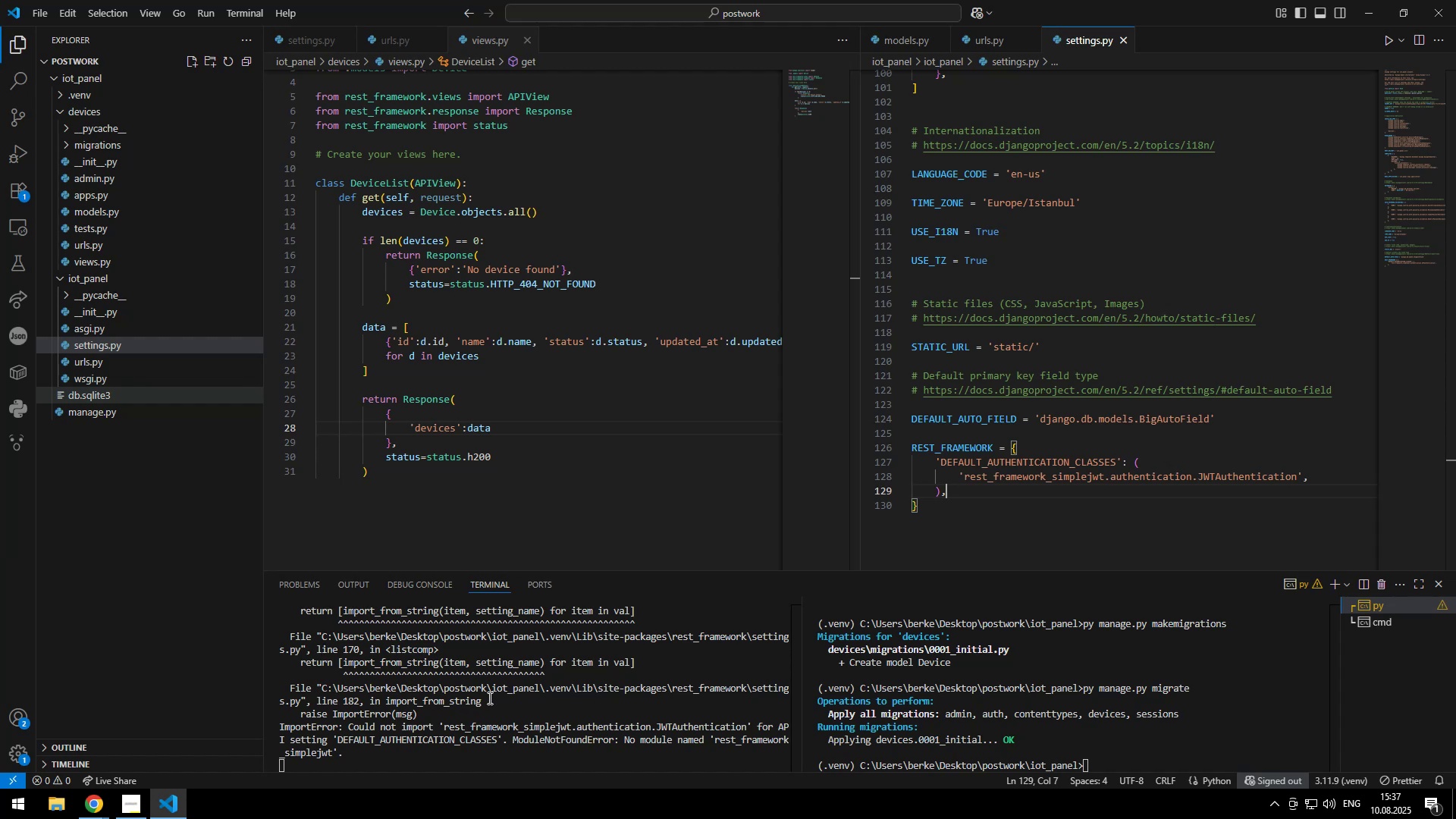 
type(npx )
 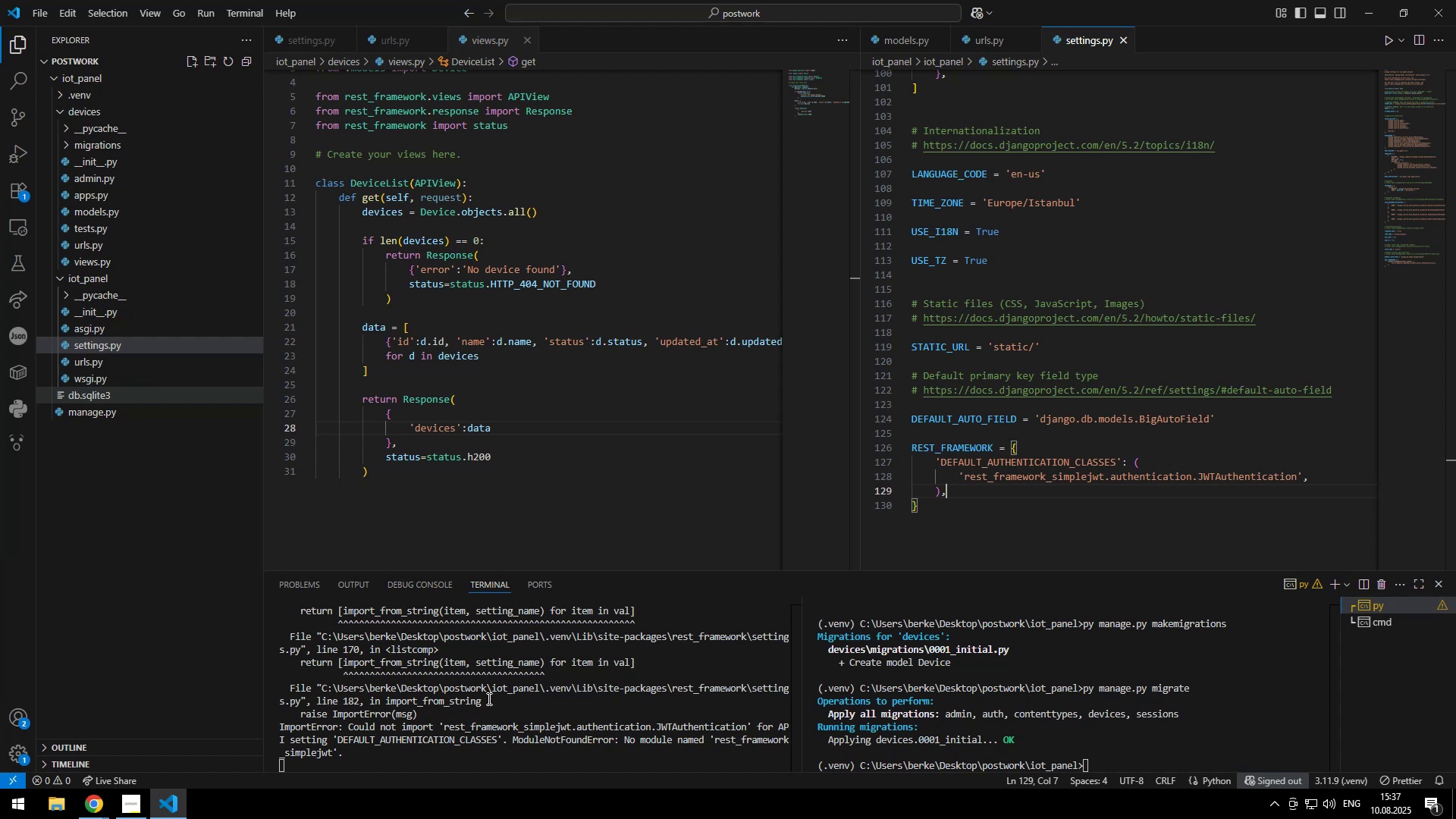 
key(Enter)
 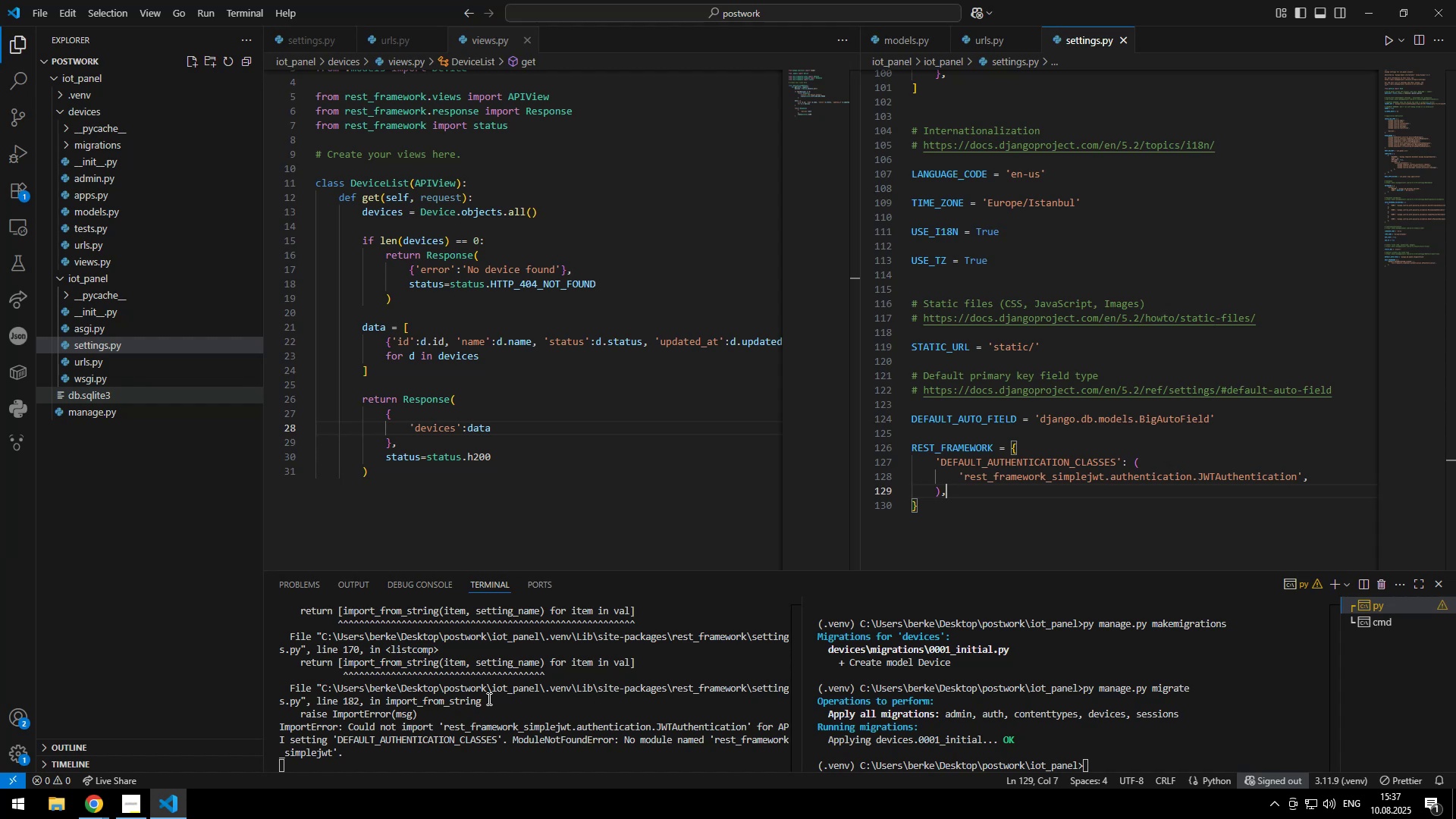 
wait(6.48)
 